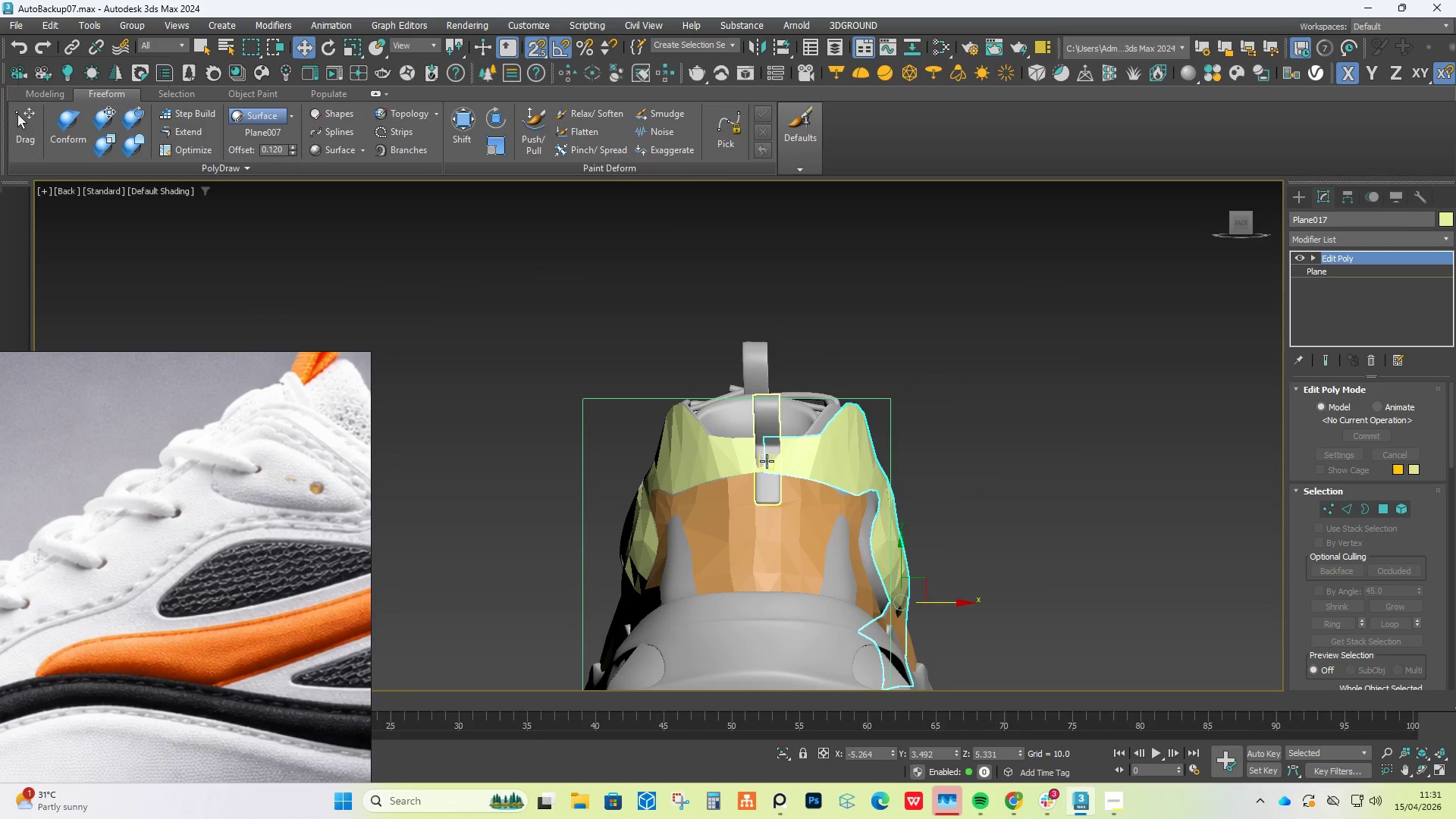 
key(Alt+AltLeft)
 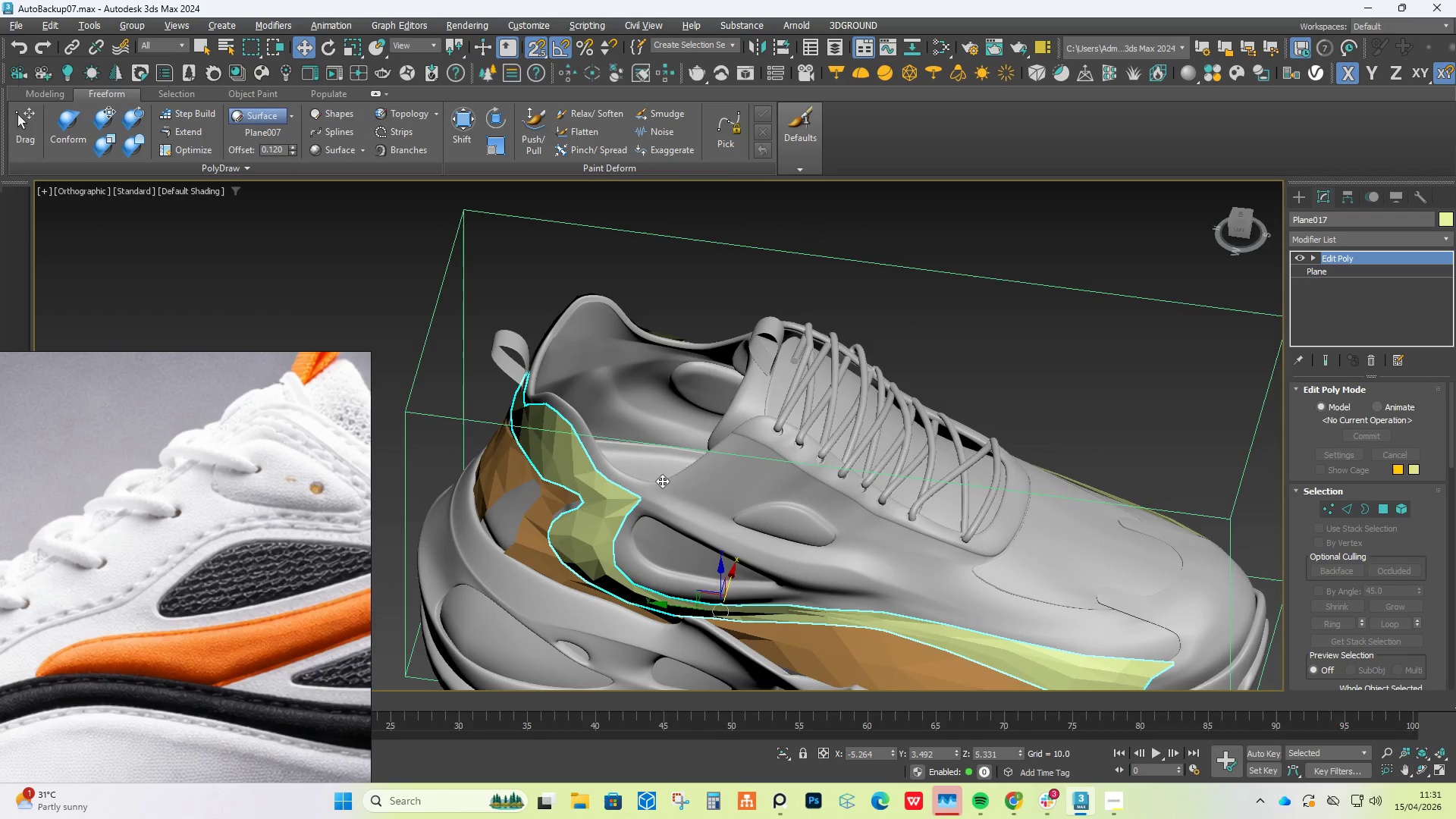 
key(Alt+AltLeft)
 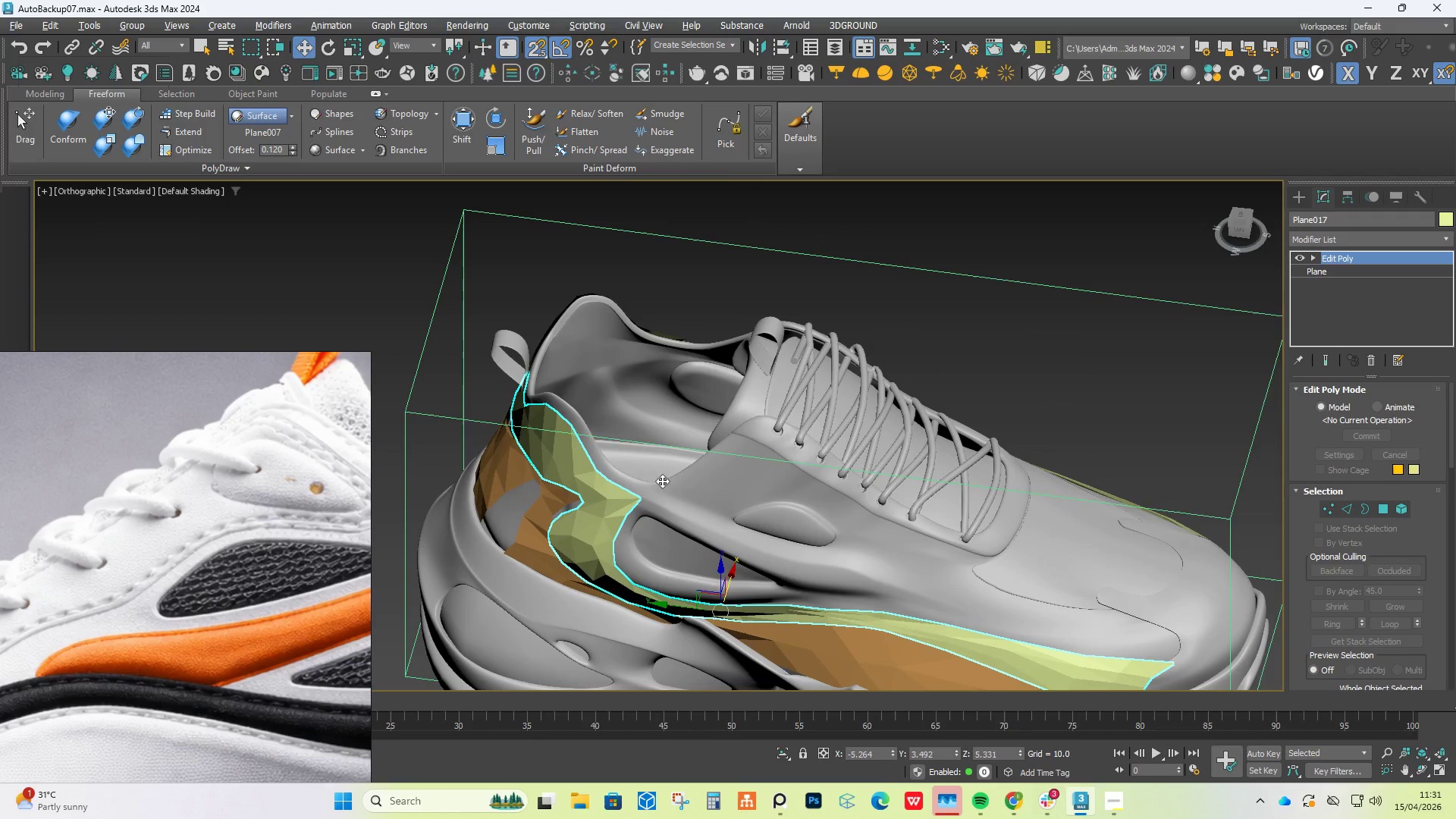 
key(Alt+AltLeft)
 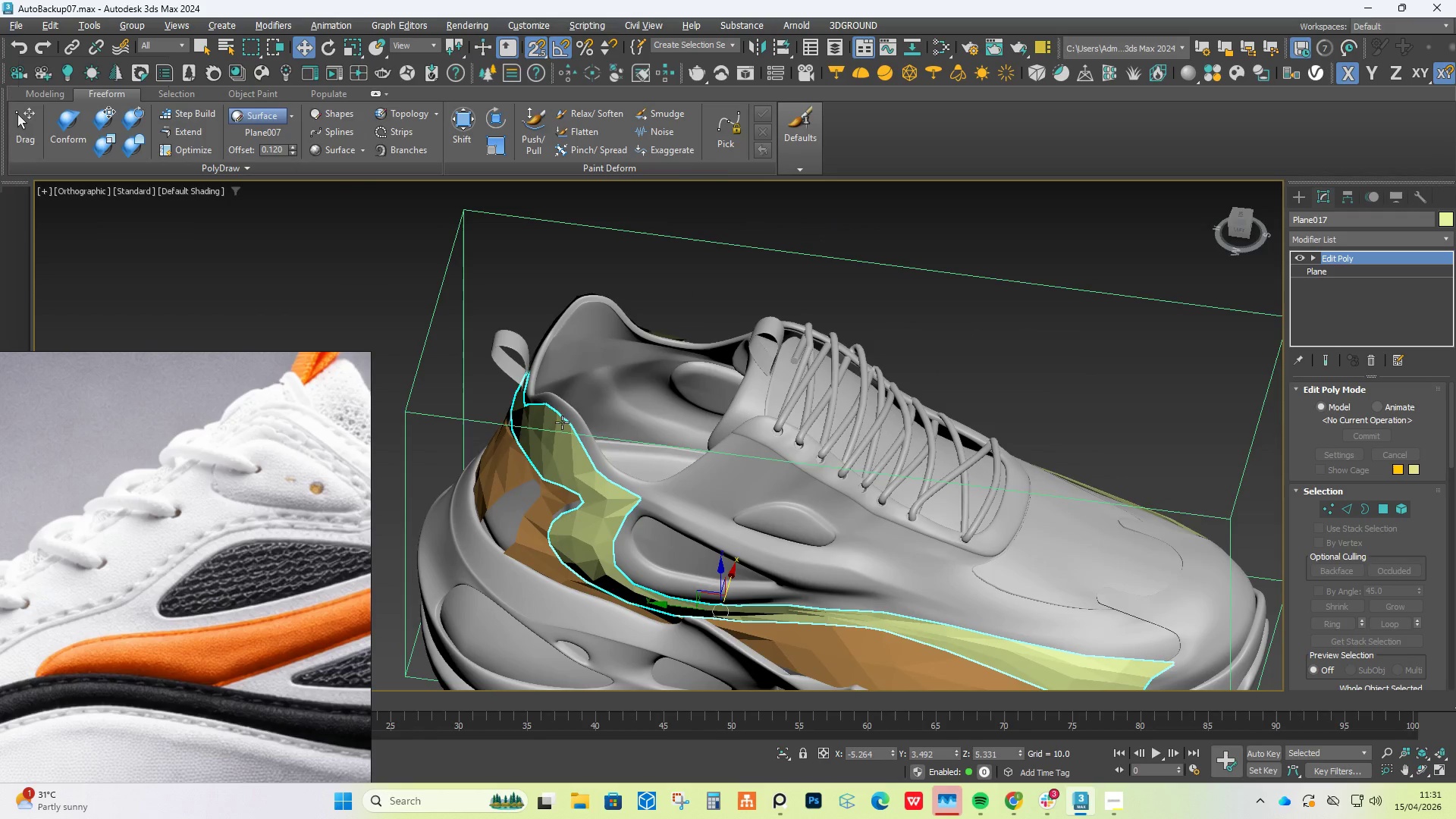 
scroll: coordinate [586, 391], scroll_direction: up, amount: 5.0
 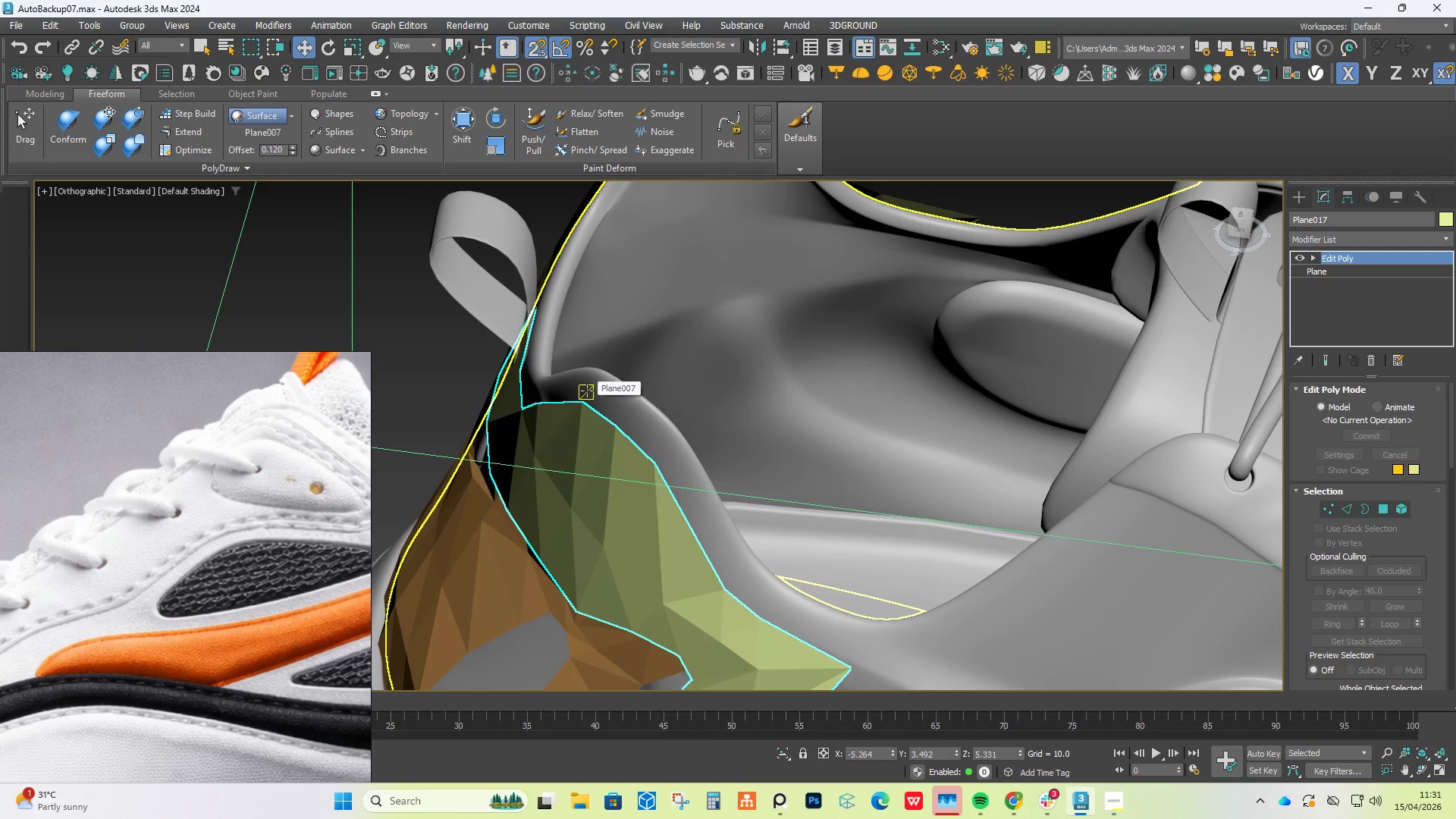 
key(S)
 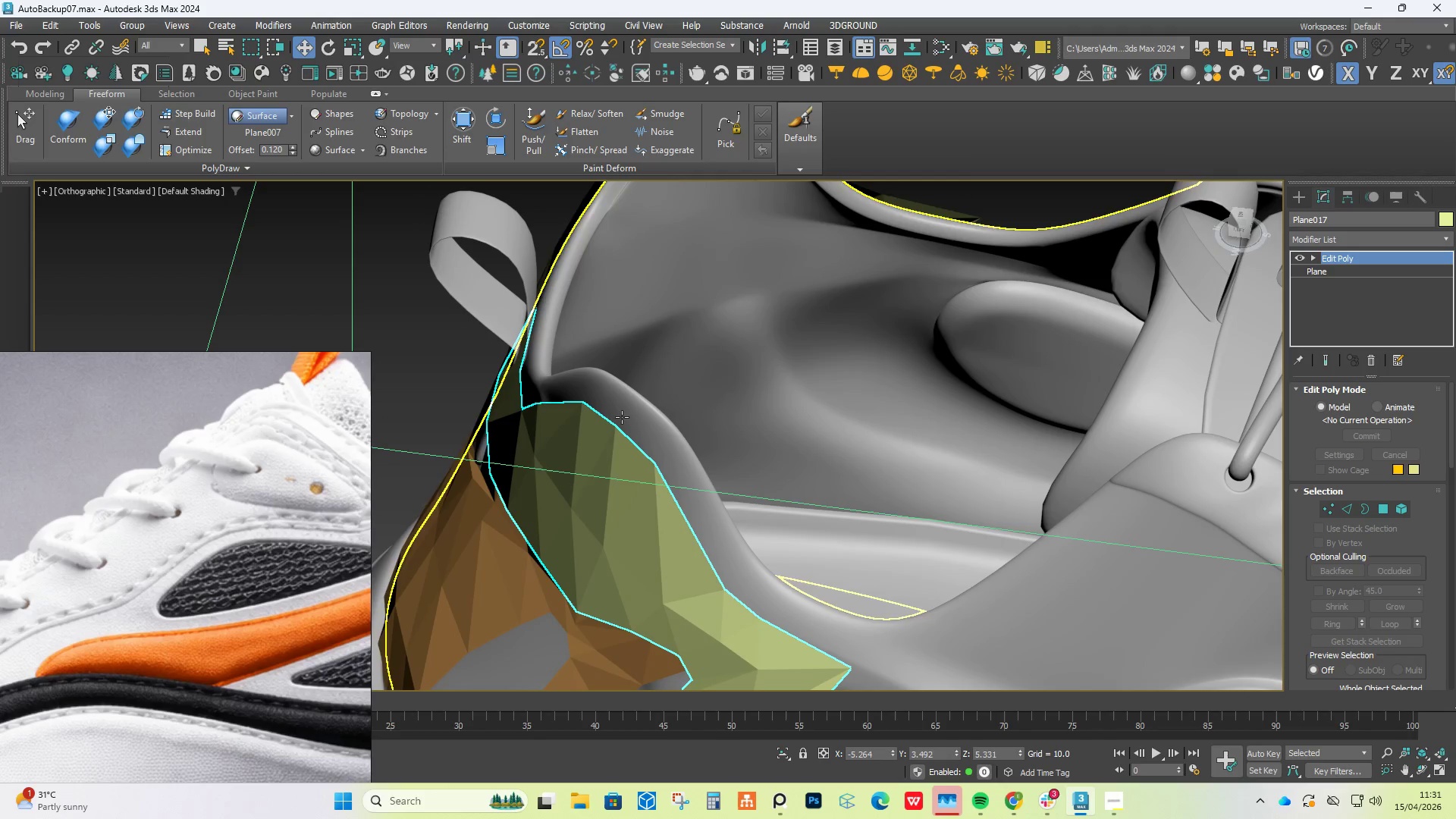 
hold_key(key=AltLeft, duration=1.09)
scroll: coordinate [587, 419], scroll_direction: down, amount: 1.0
 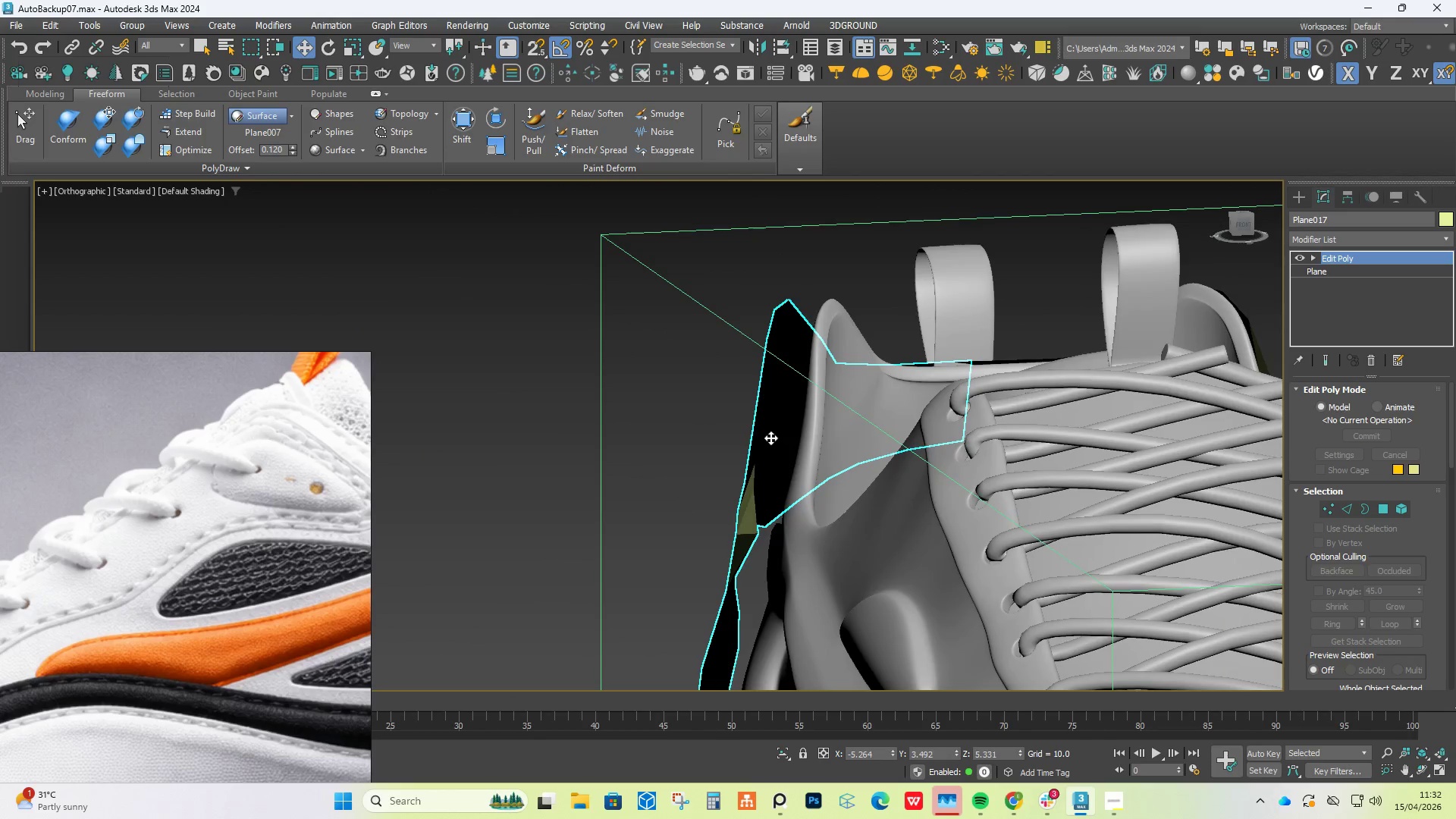 
hold_key(key=AltLeft, duration=1.51)
 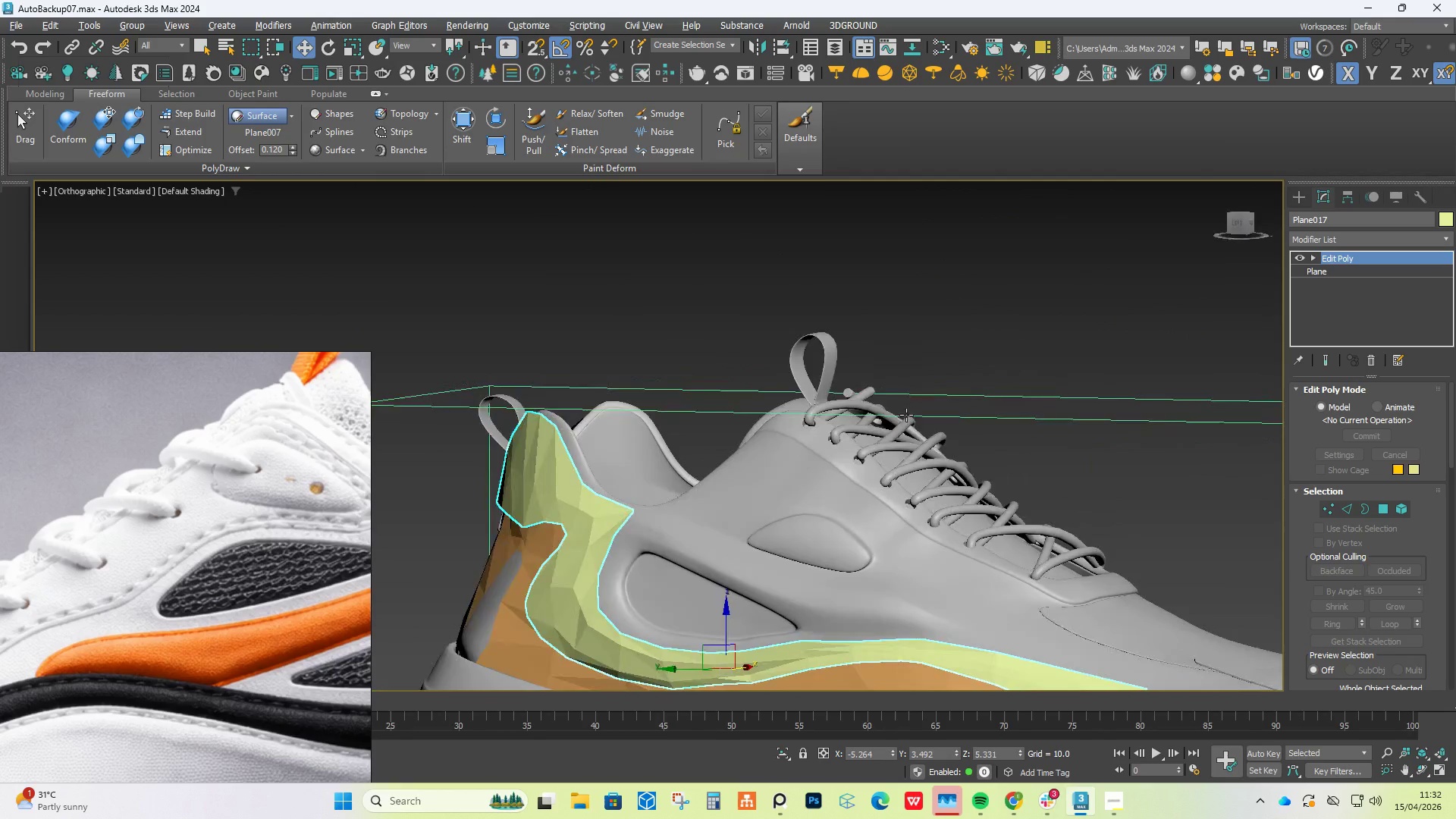 
scroll: coordinate [780, 415], scroll_direction: down, amount: 2.0
 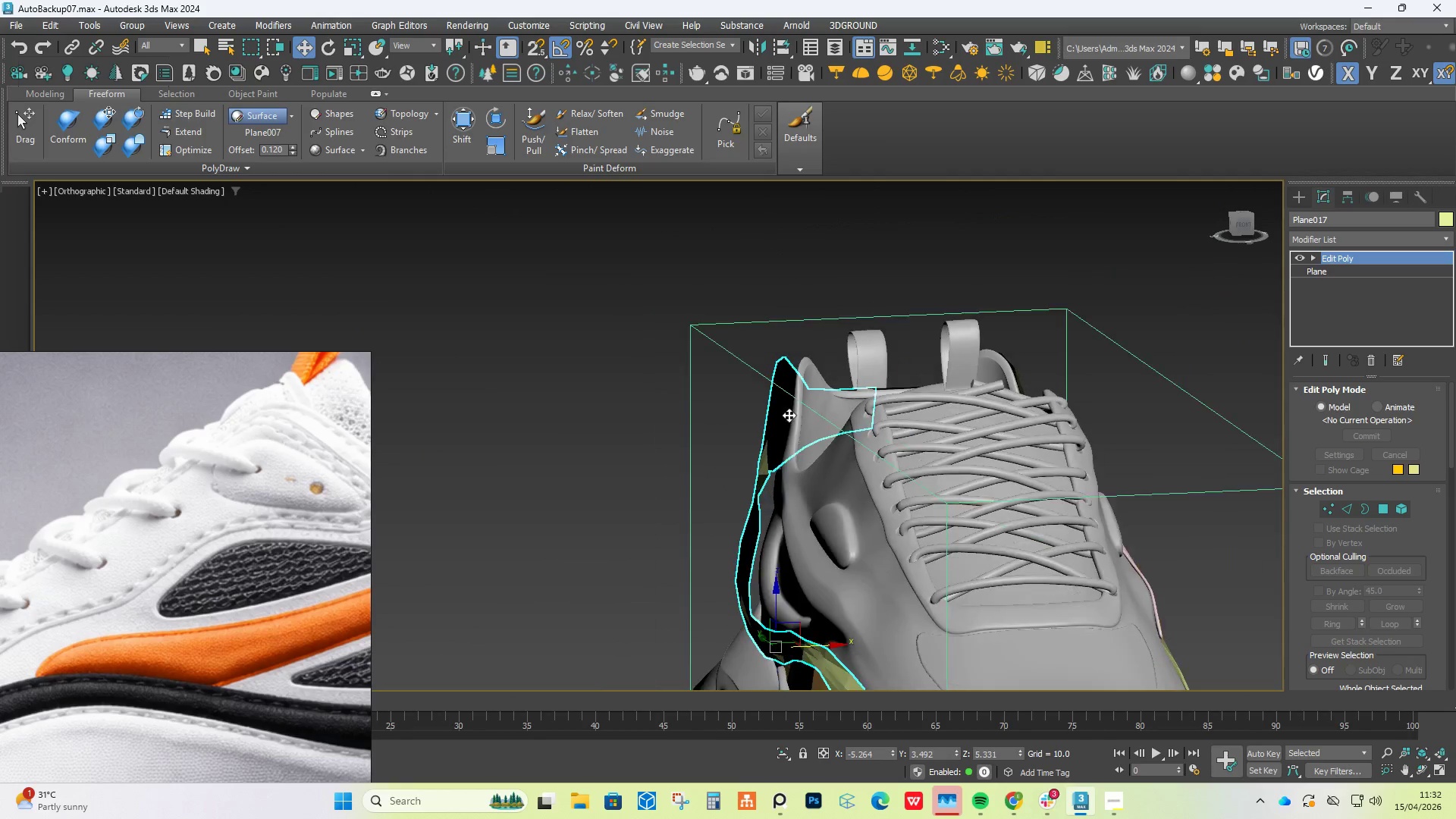 
hold_key(key=AltLeft, duration=1.34)
 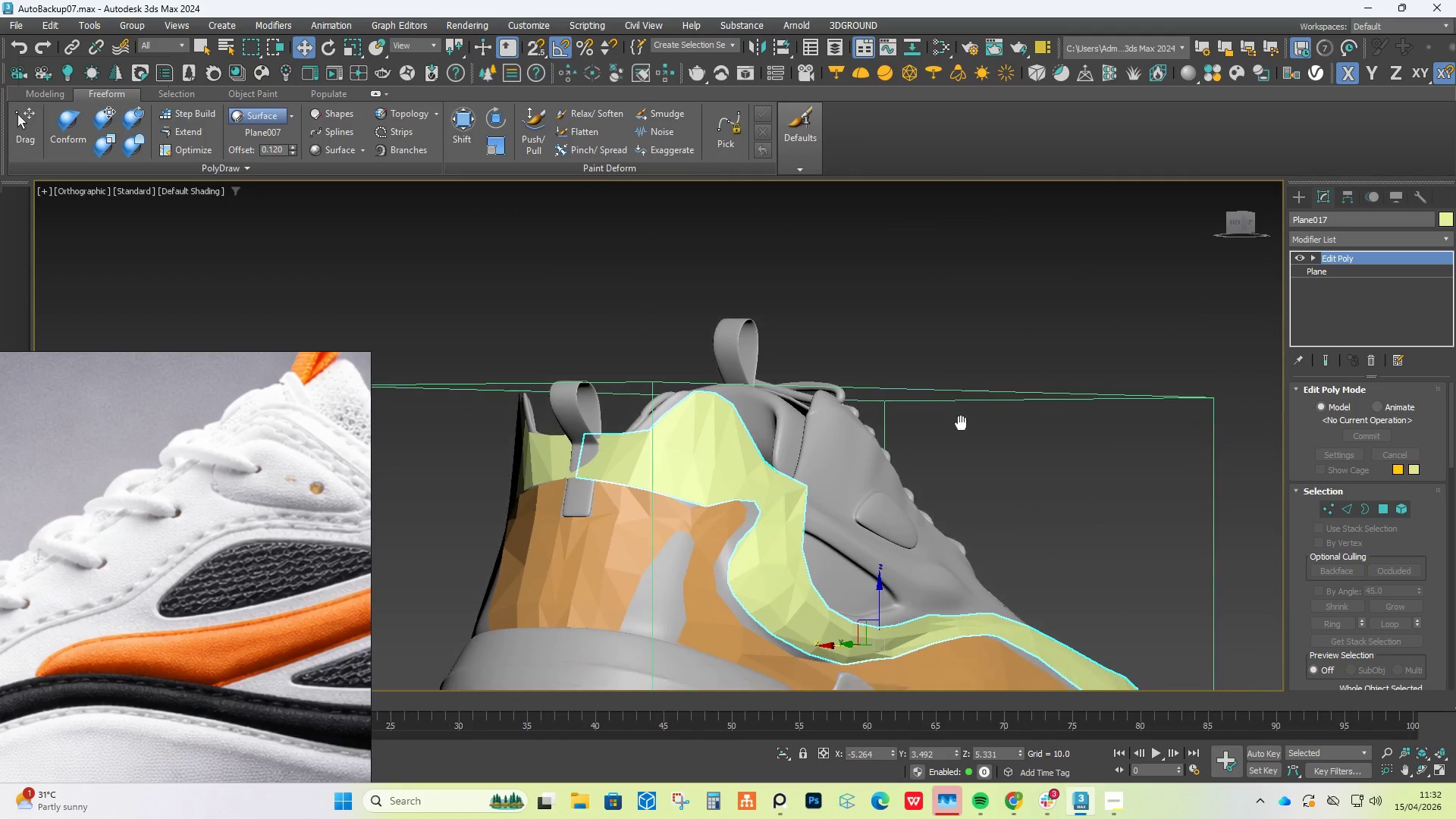 
hold_key(key=AltLeft, duration=1.7)
 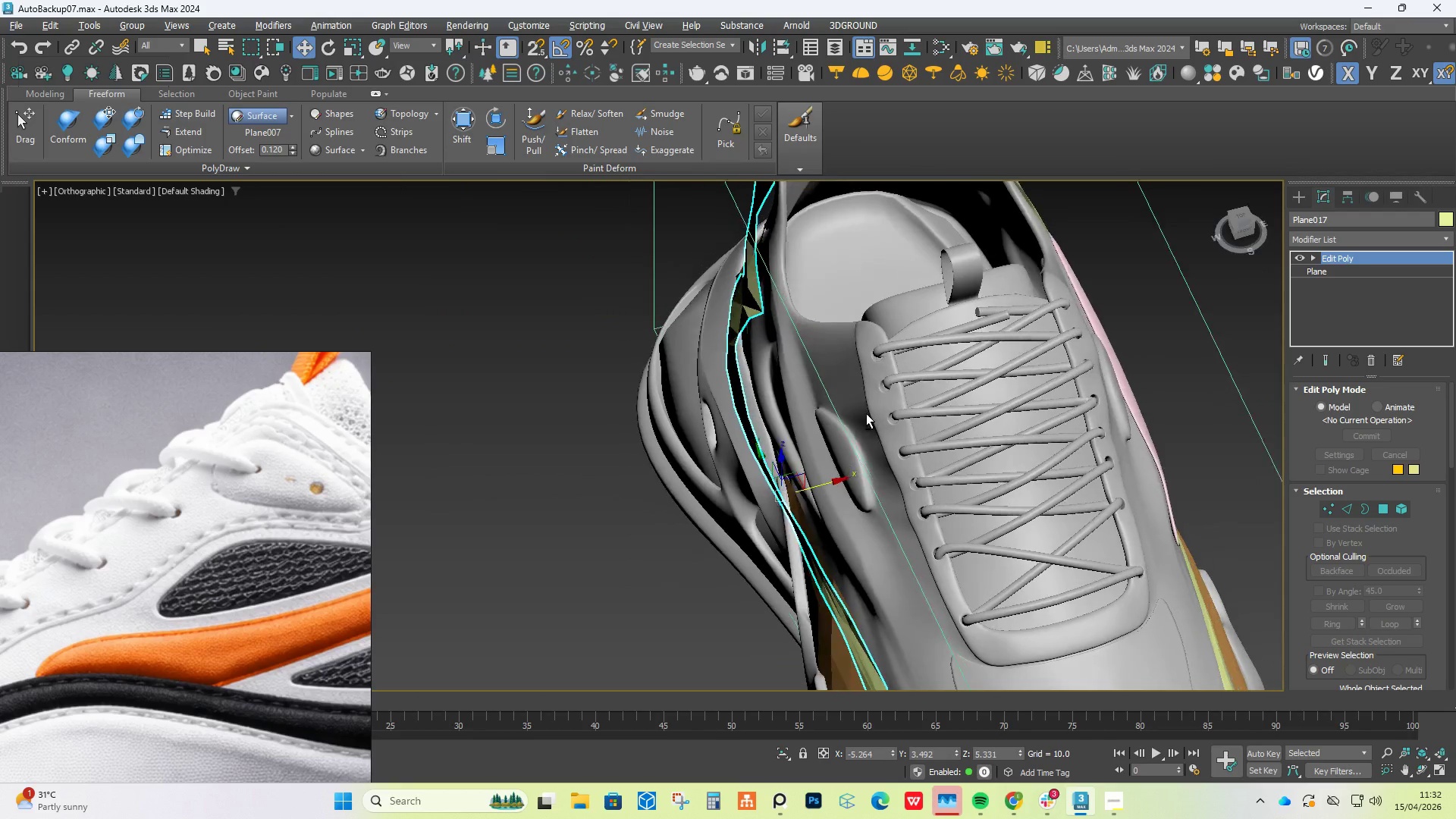 
hold_key(key=AltLeft, duration=0.7)
 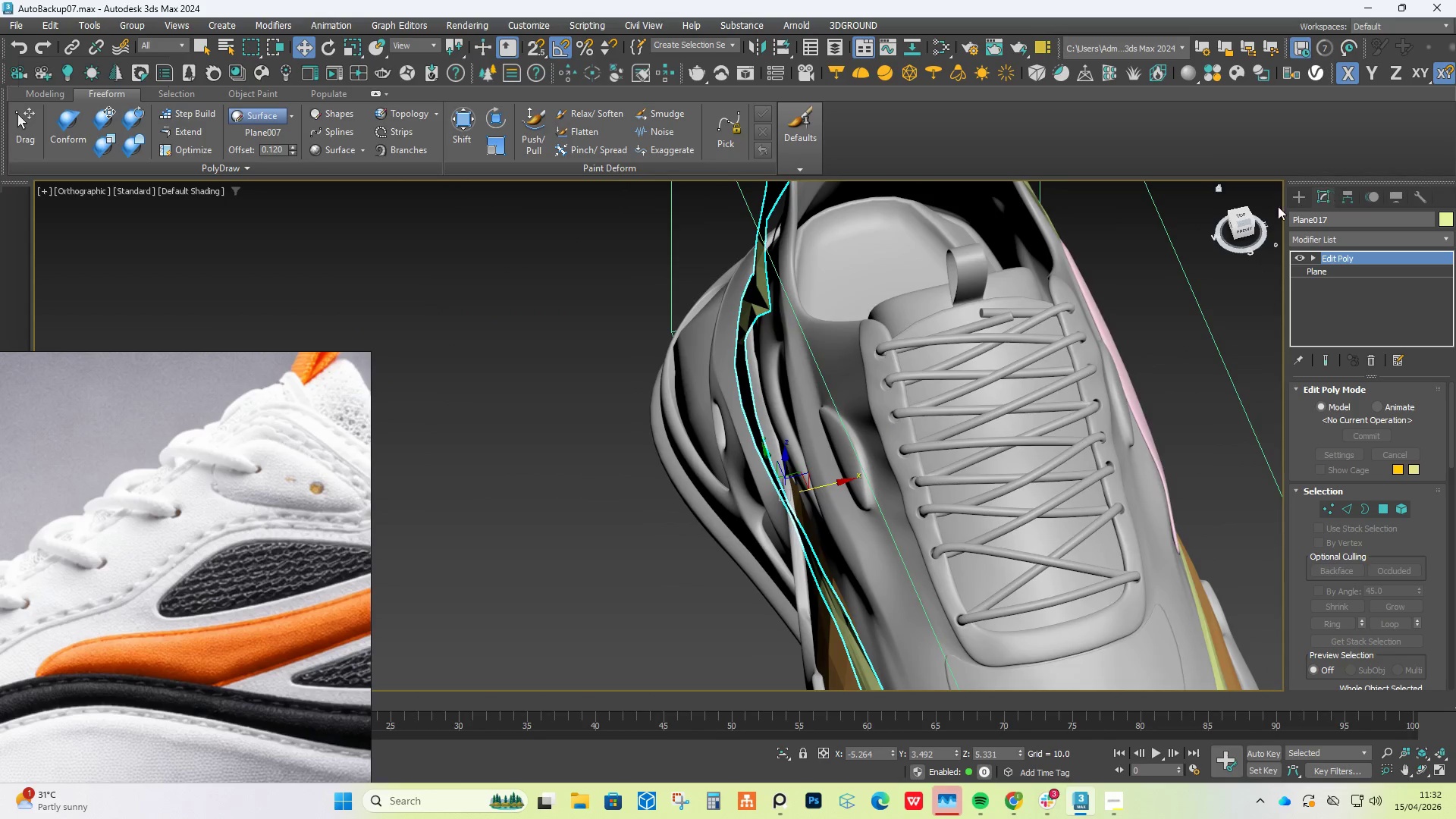 
hold_key(key=AltLeft, duration=7.3)
left_click([1241, 213])
 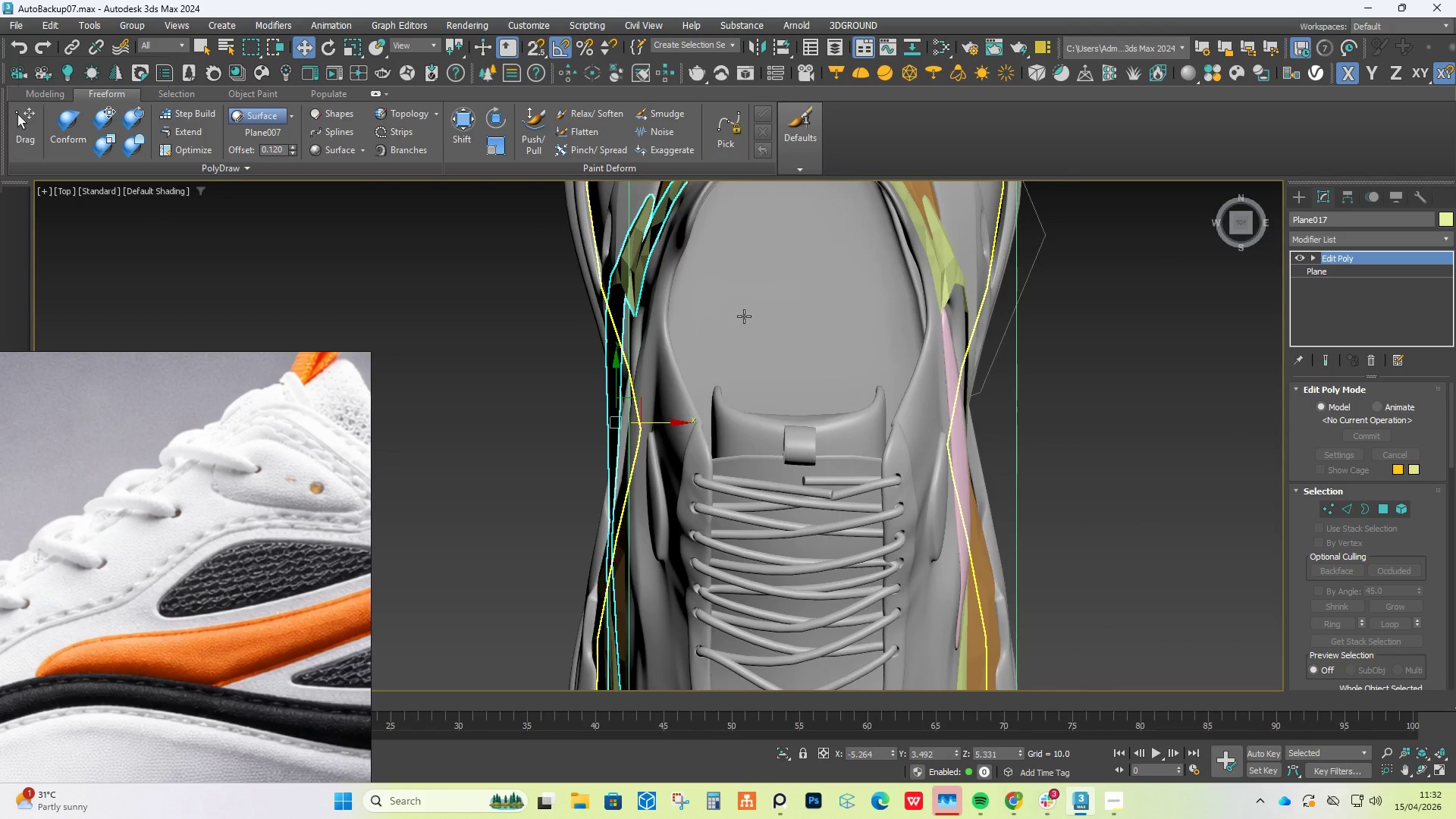 
scroll: coordinate [591, 240], scroll_direction: up, amount: 5.0
 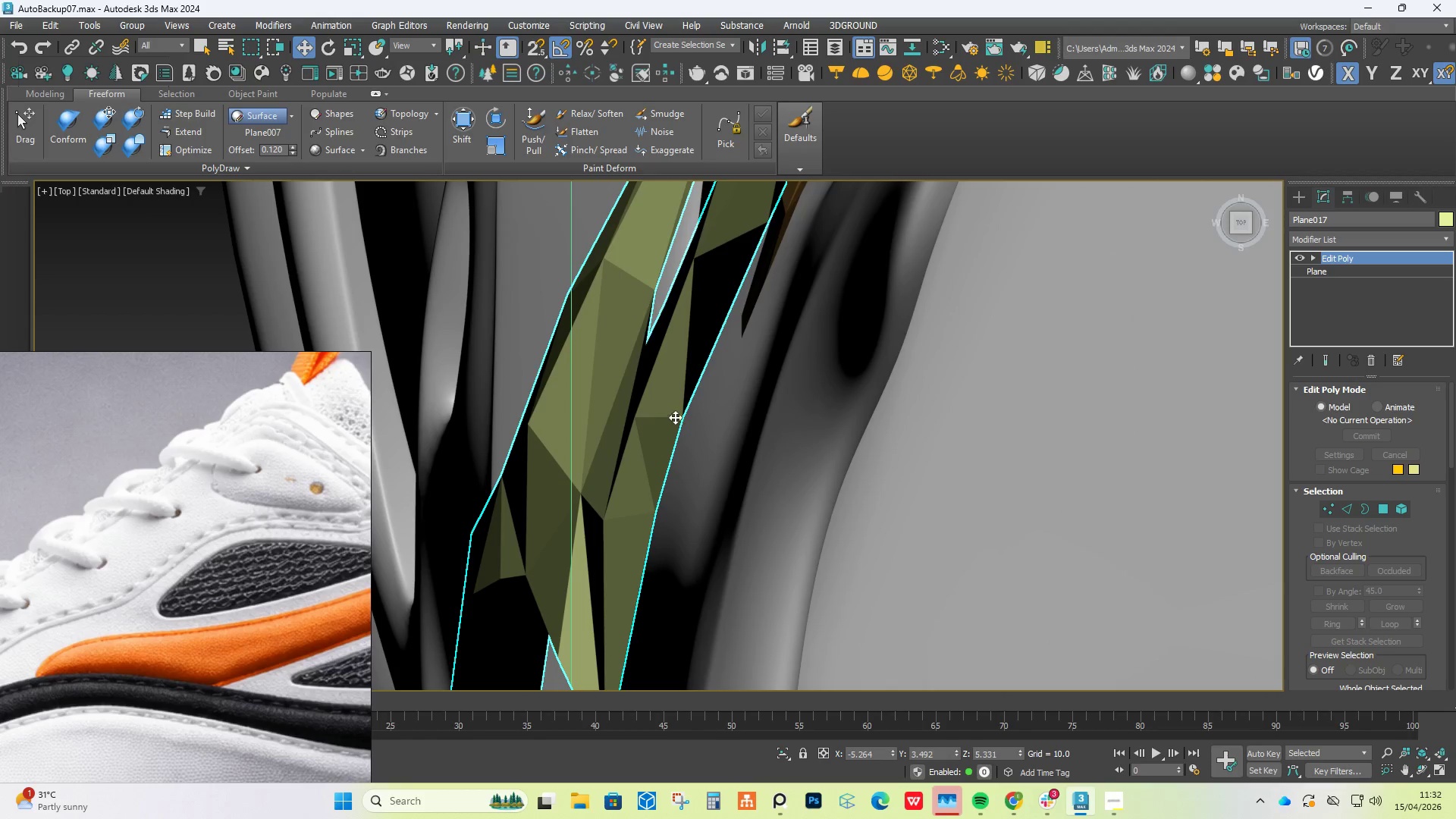 
key(S)
 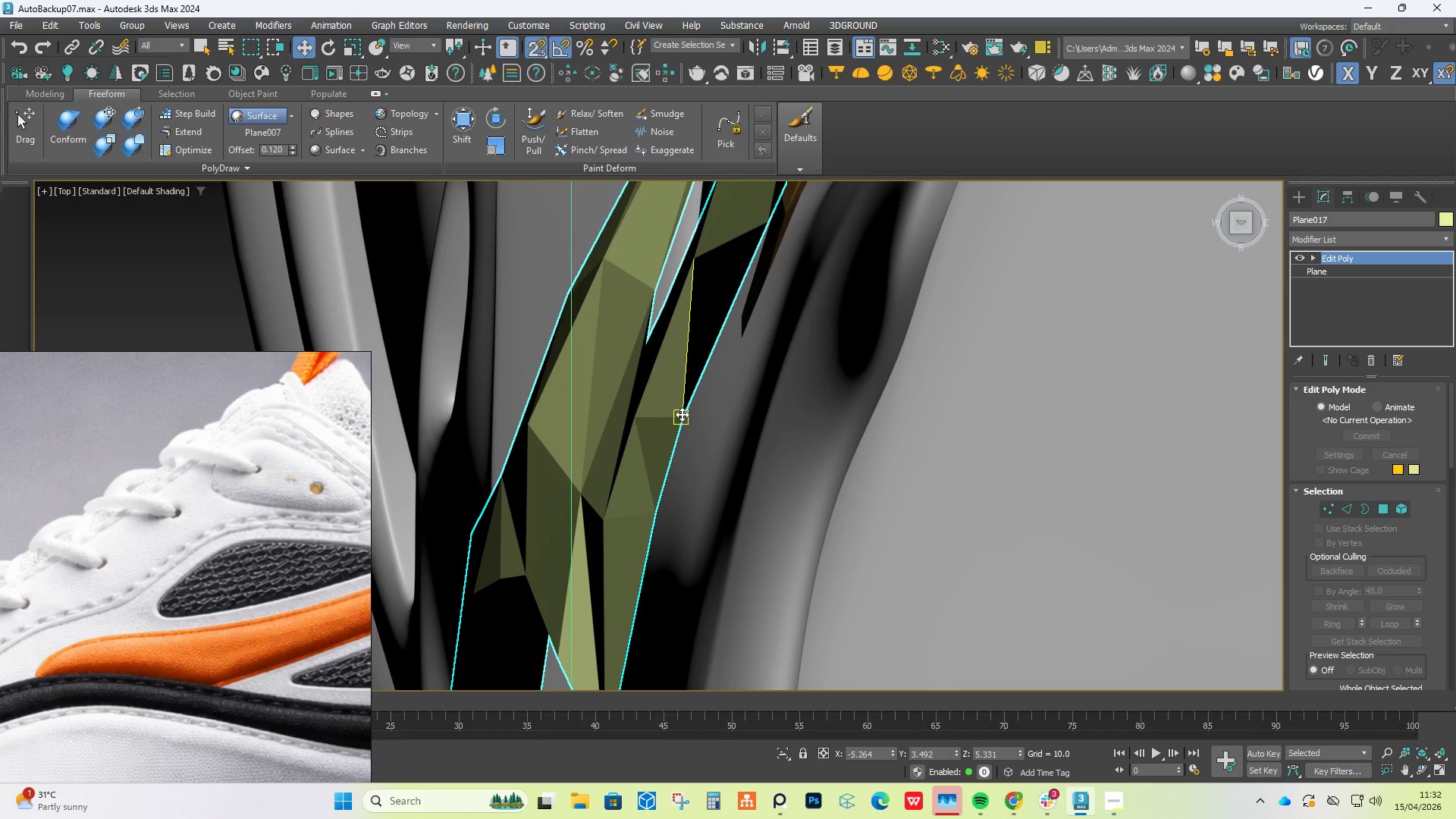 
left_click_drag(start_coordinate=[682, 414], to_coordinate=[729, 429])
 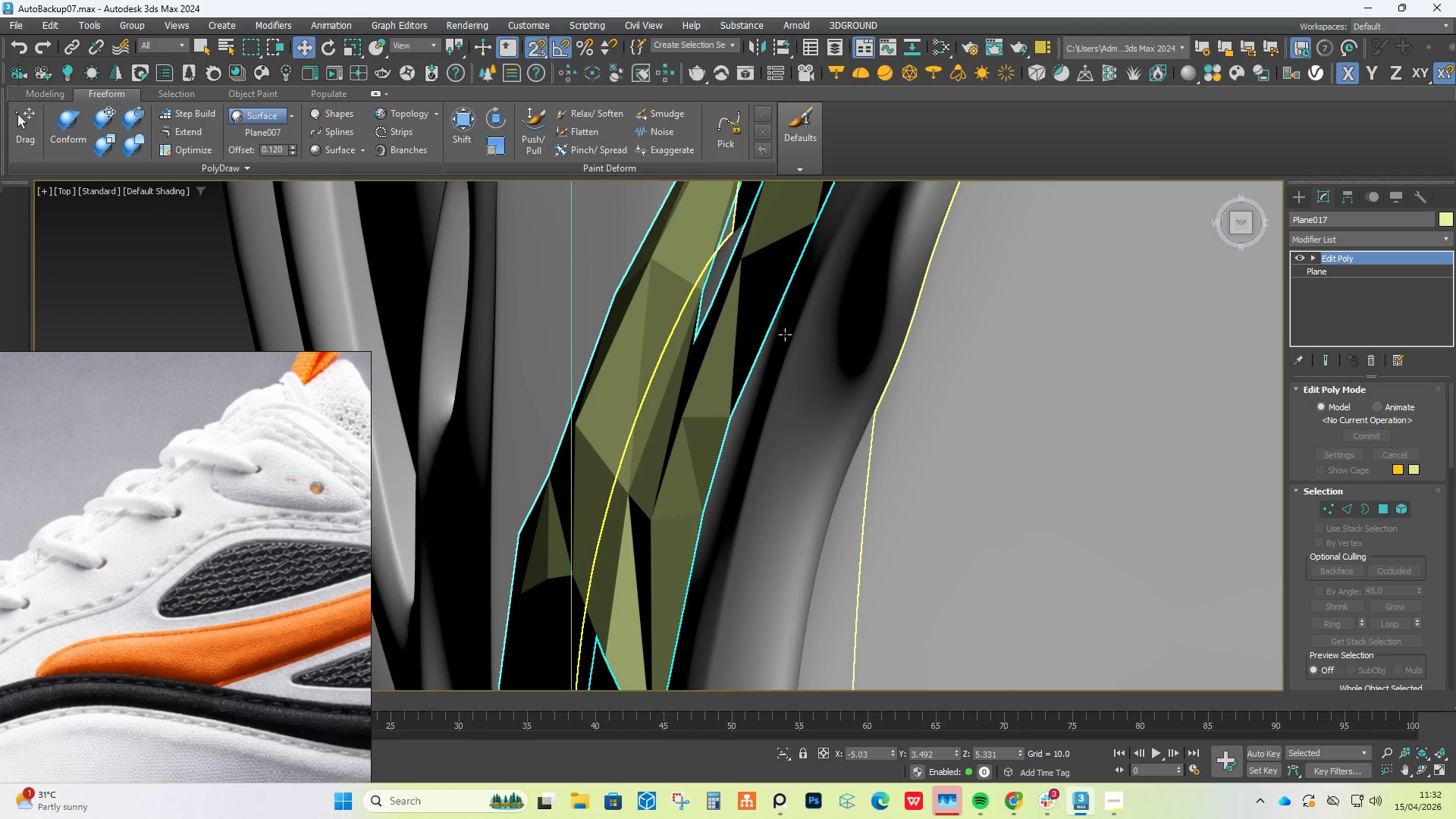 
hold_key(key=AltLeft, duration=0.83)
 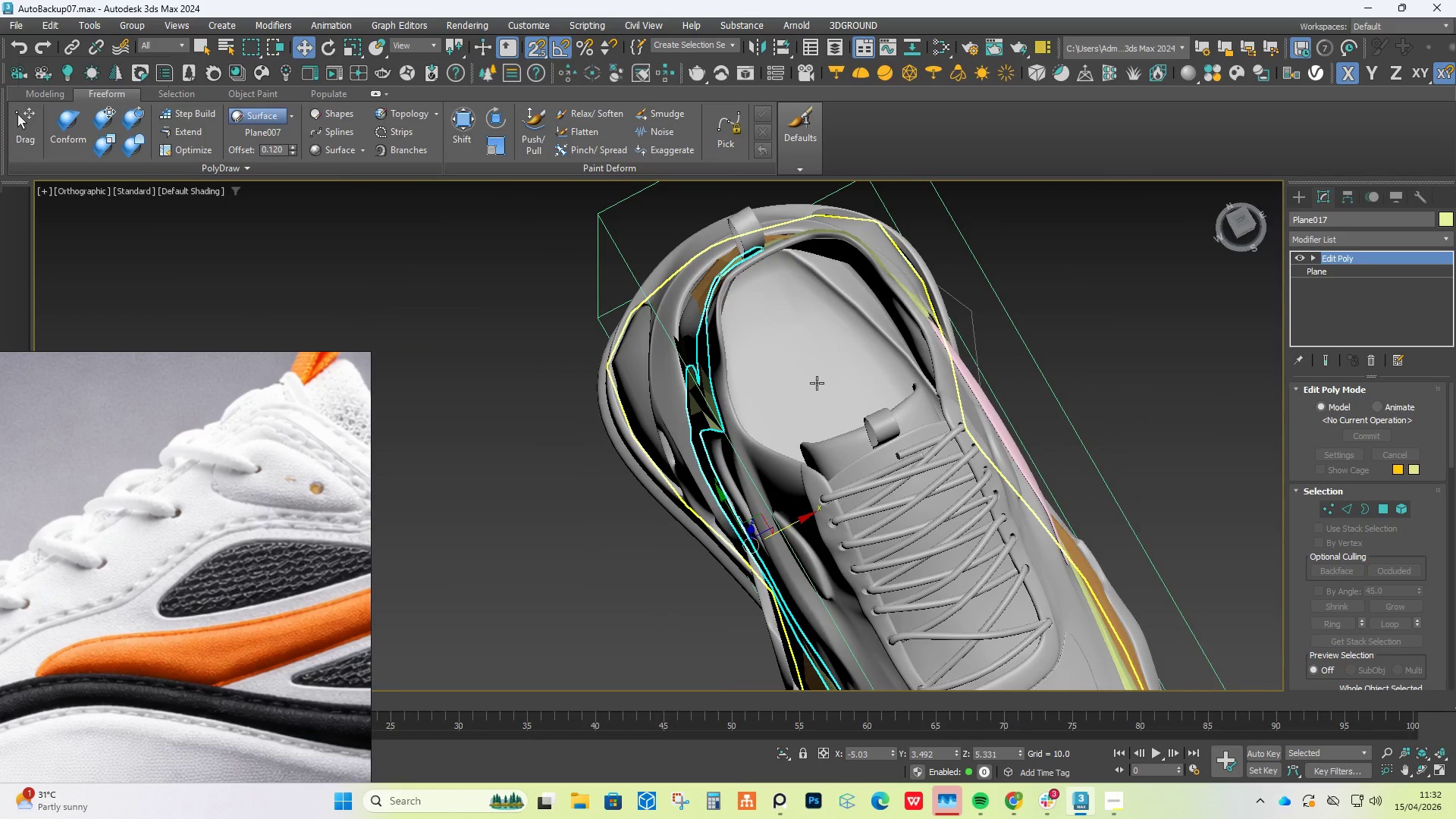 
scroll: coordinate [780, 334], scroll_direction: down, amount: 3.0
 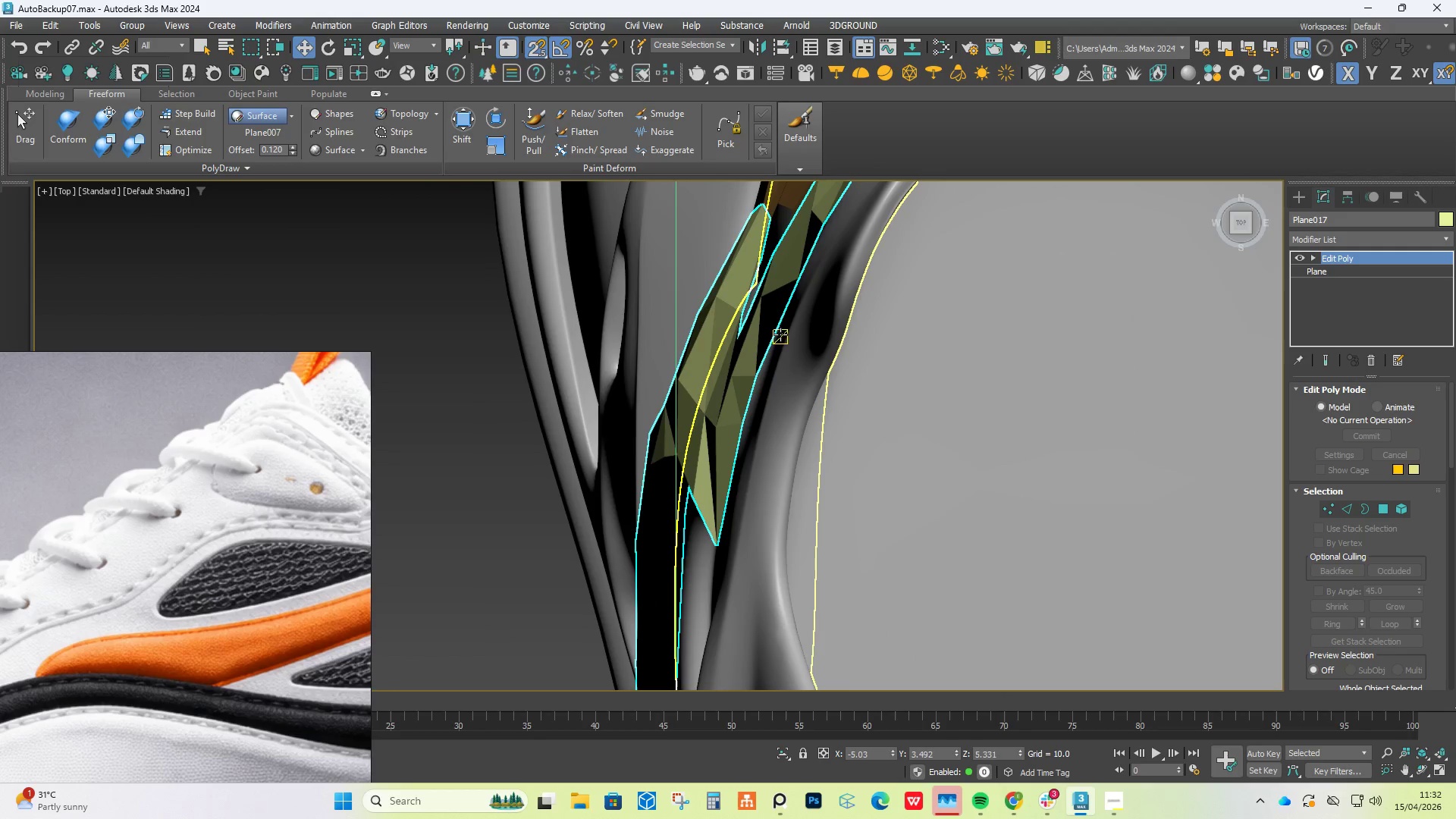 
hold_key(key=AltLeft, duration=1.25)
 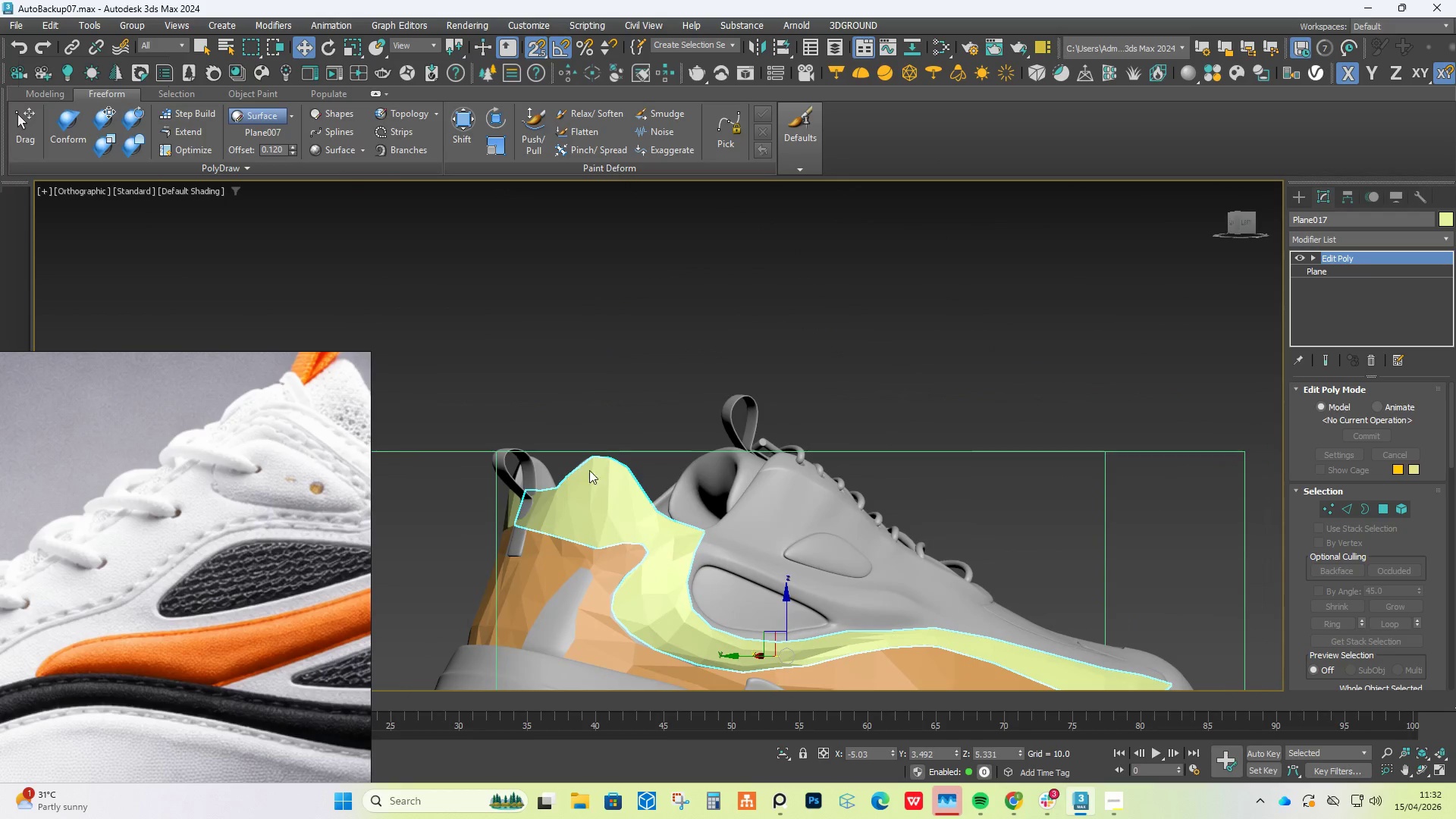 
scroll: coordinate [849, 337], scroll_direction: down, amount: 5.0
 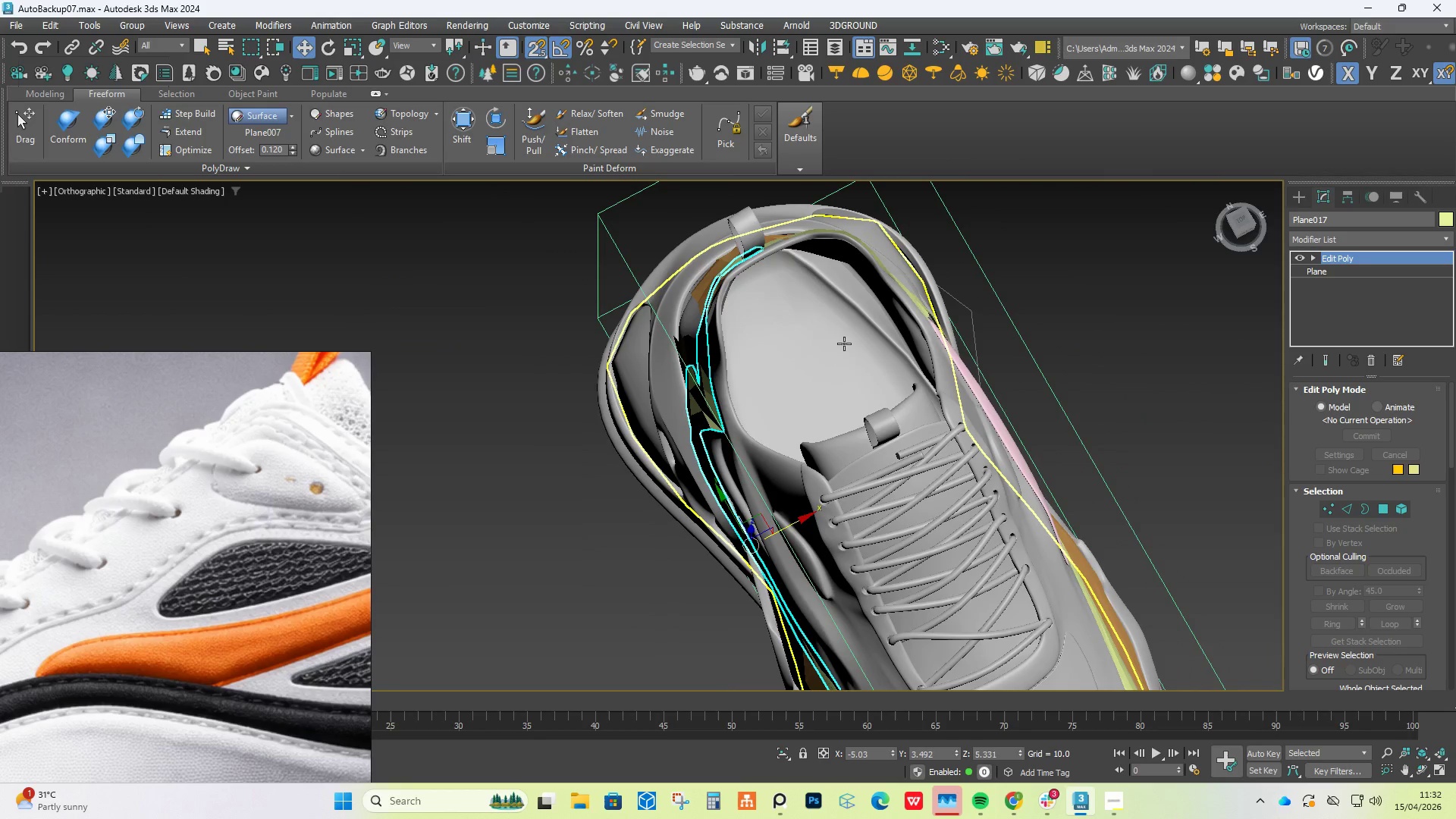 
hold_key(key=AltLeft, duration=1.08)
 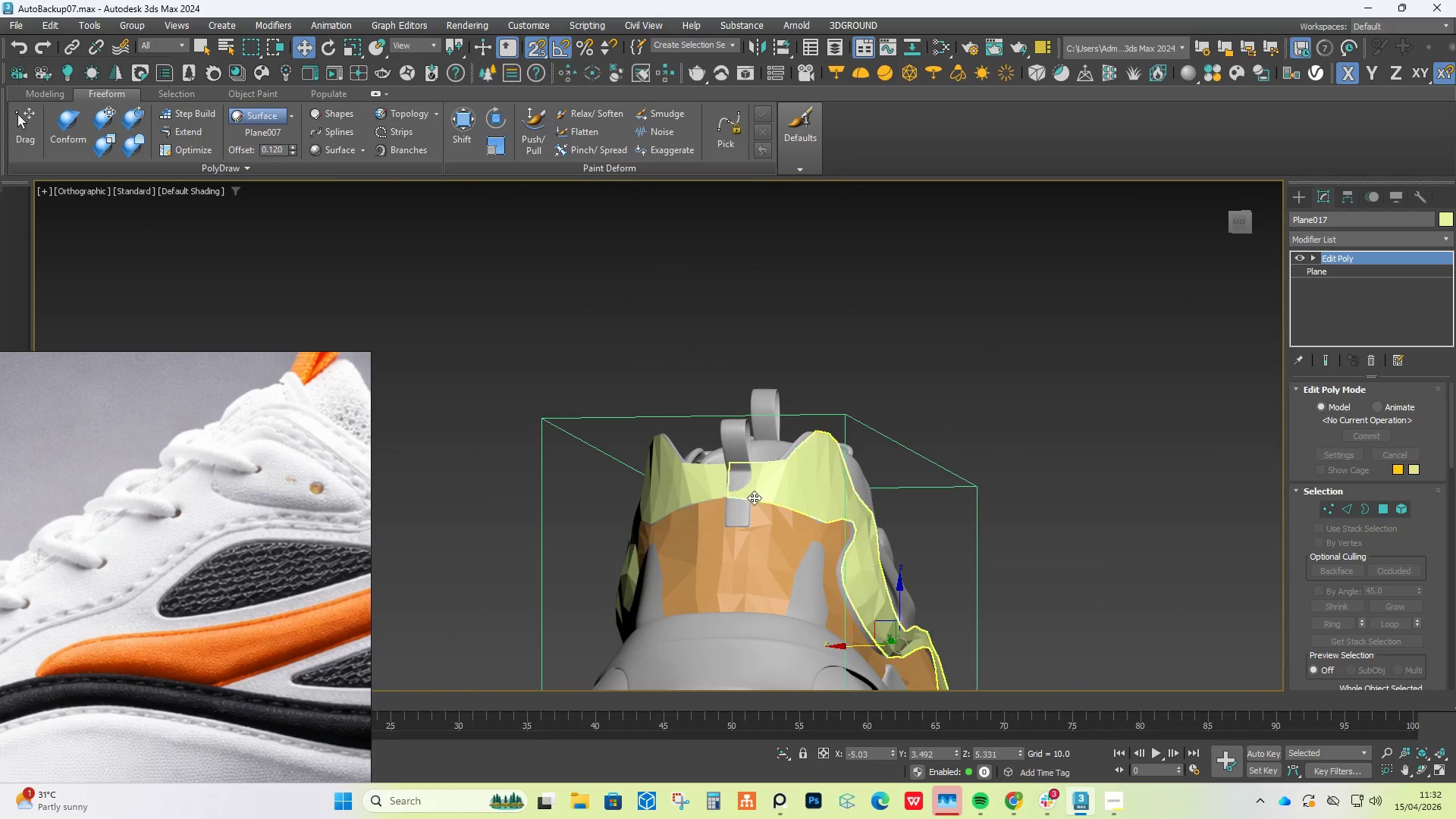 
scroll: coordinate [755, 498], scroll_direction: up, amount: 5.0
 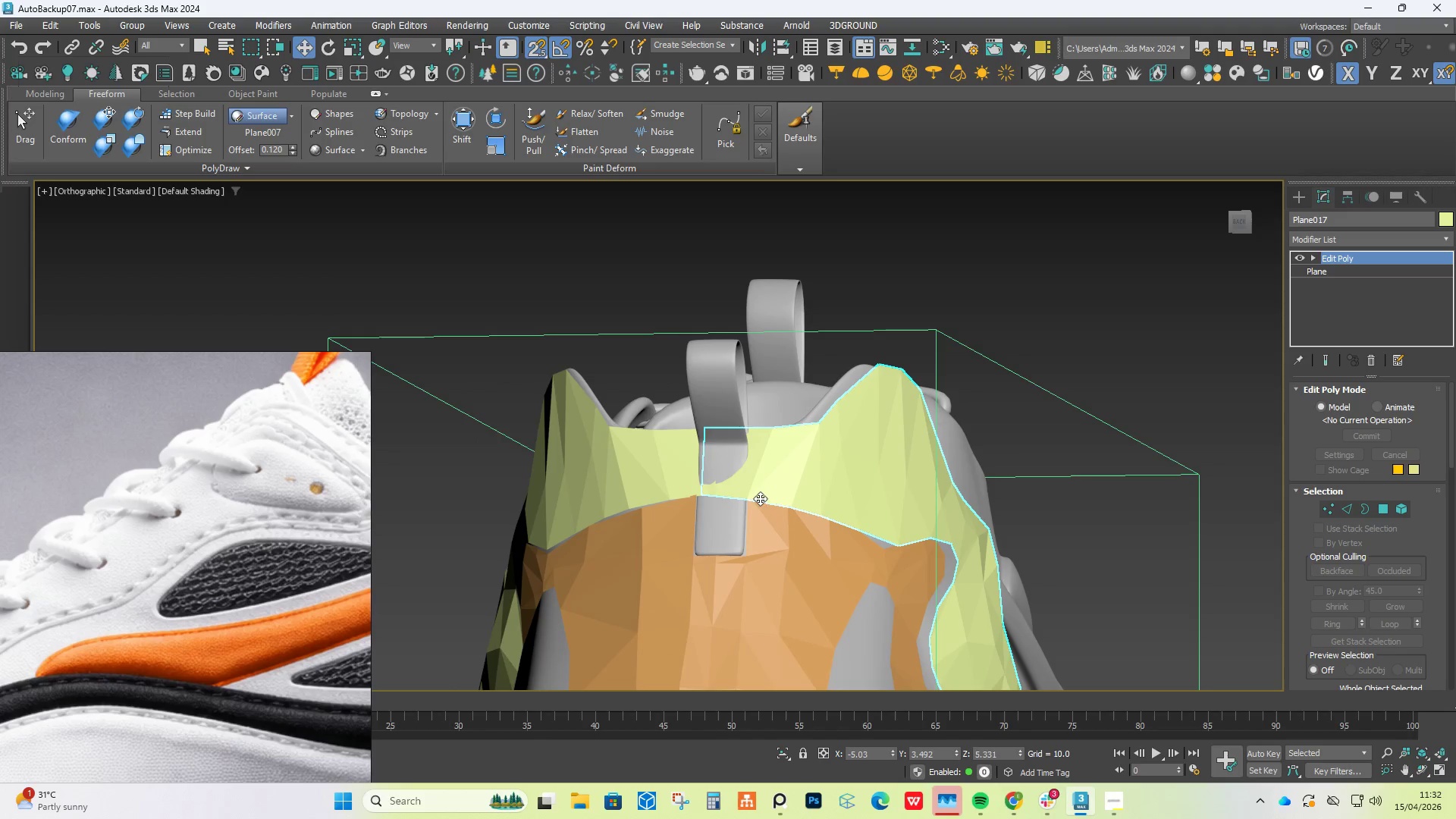 
key(S)
 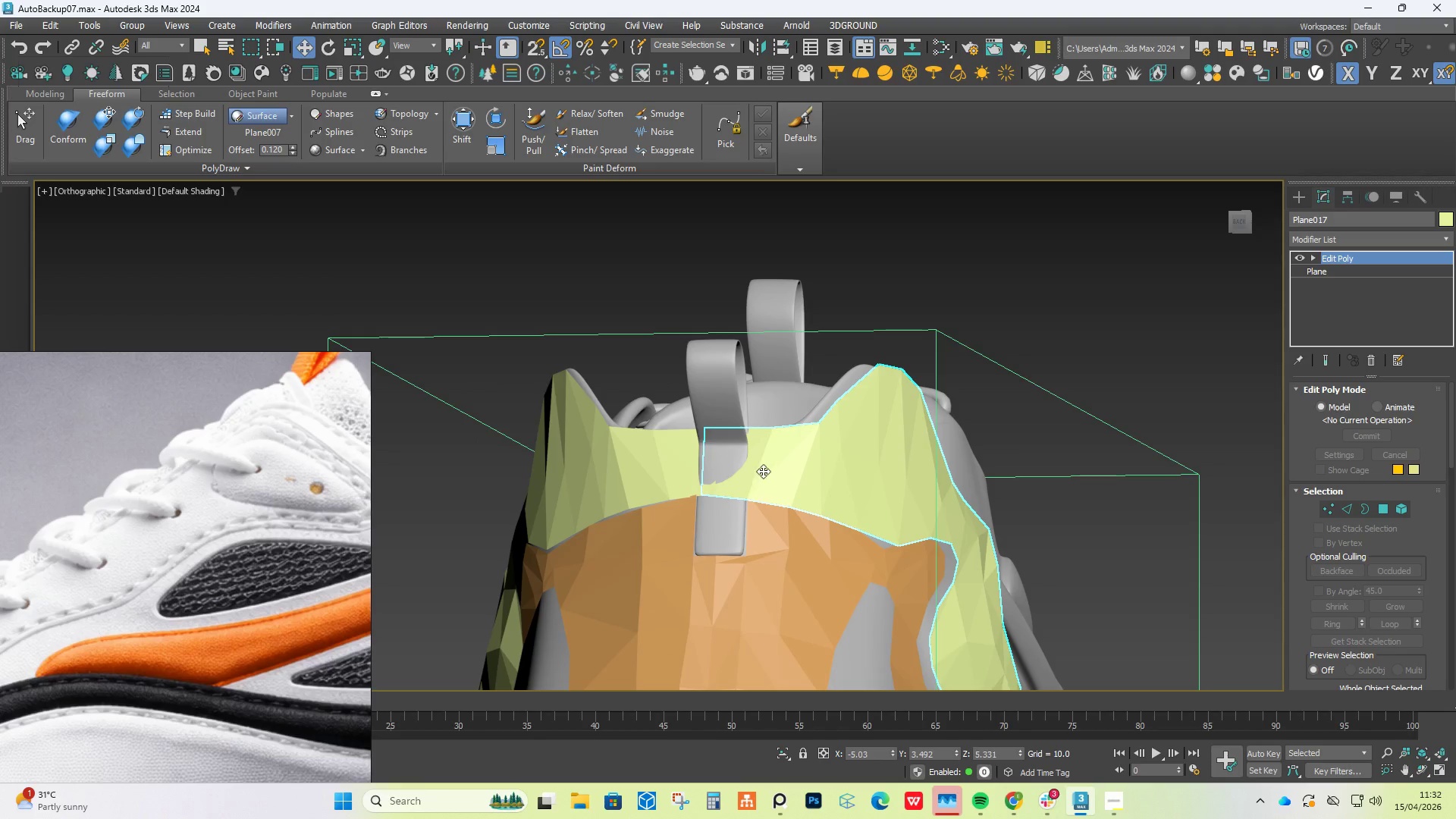 
hold_key(key=AltLeft, duration=0.88)
 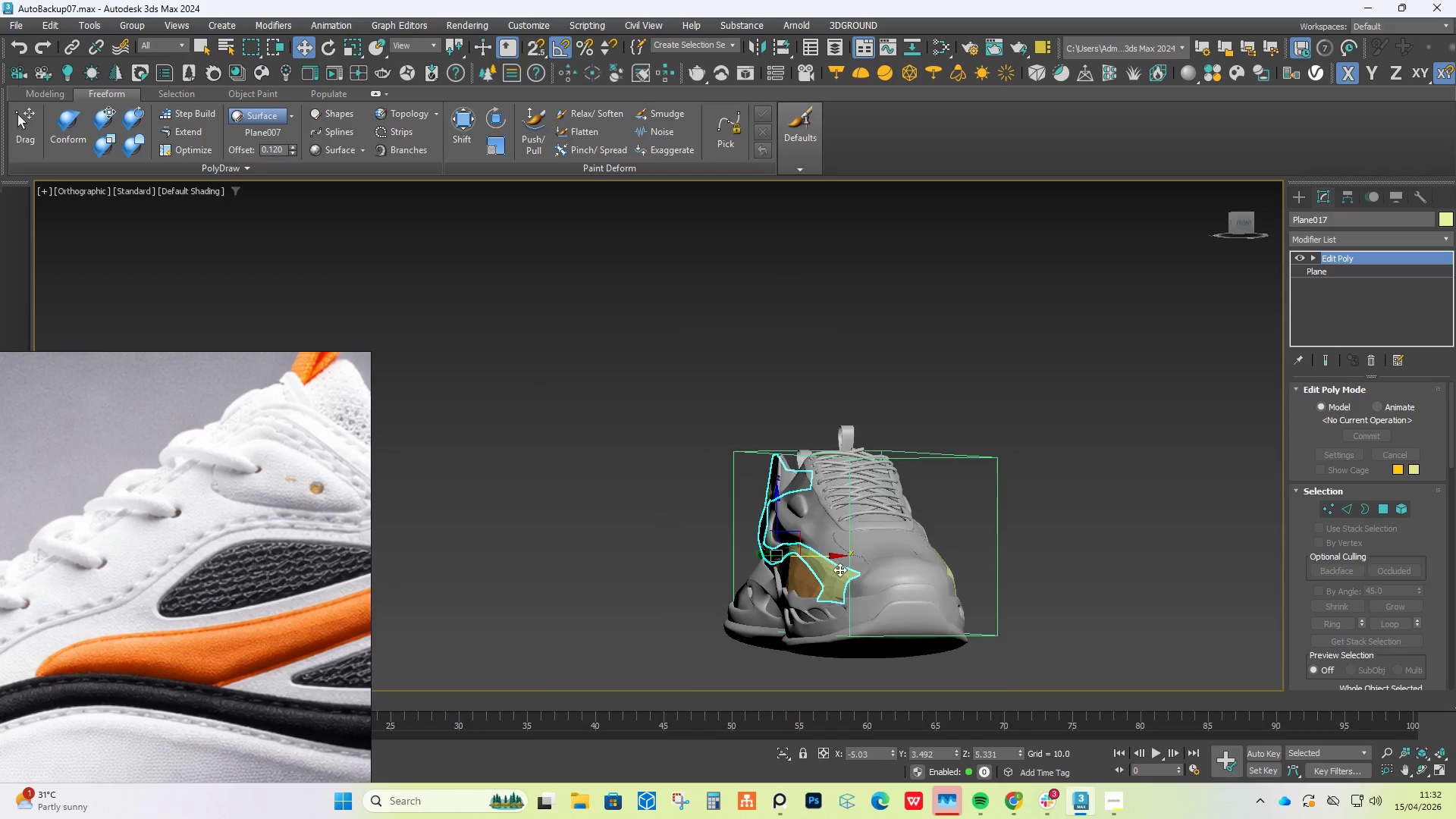 
scroll: coordinate [792, 472], scroll_direction: down, amount: 4.0
 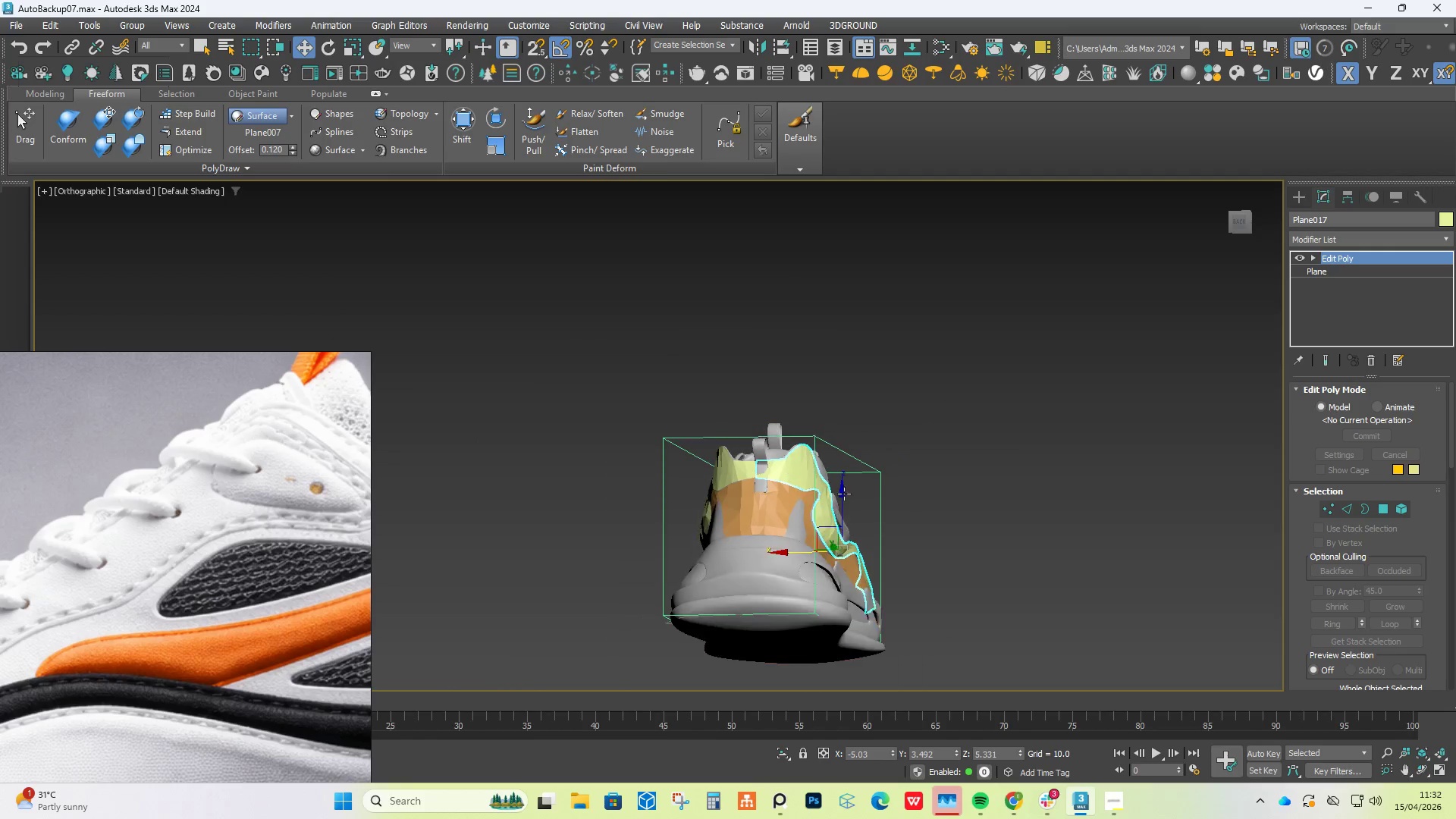 
hold_key(key=AltLeft, duration=1.3)
 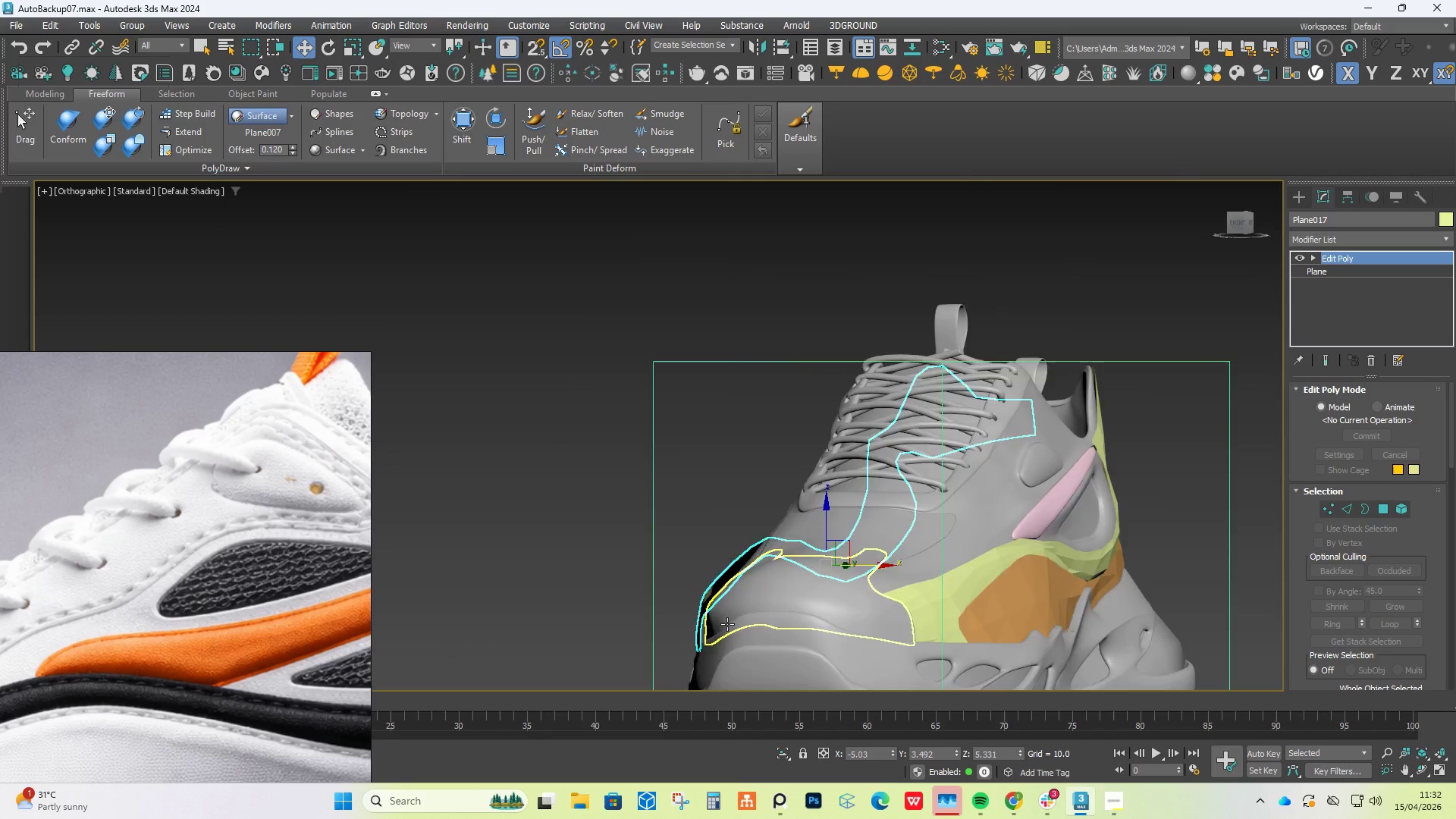 
scroll: coordinate [727, 623], scroll_direction: up, amount: 7.0
 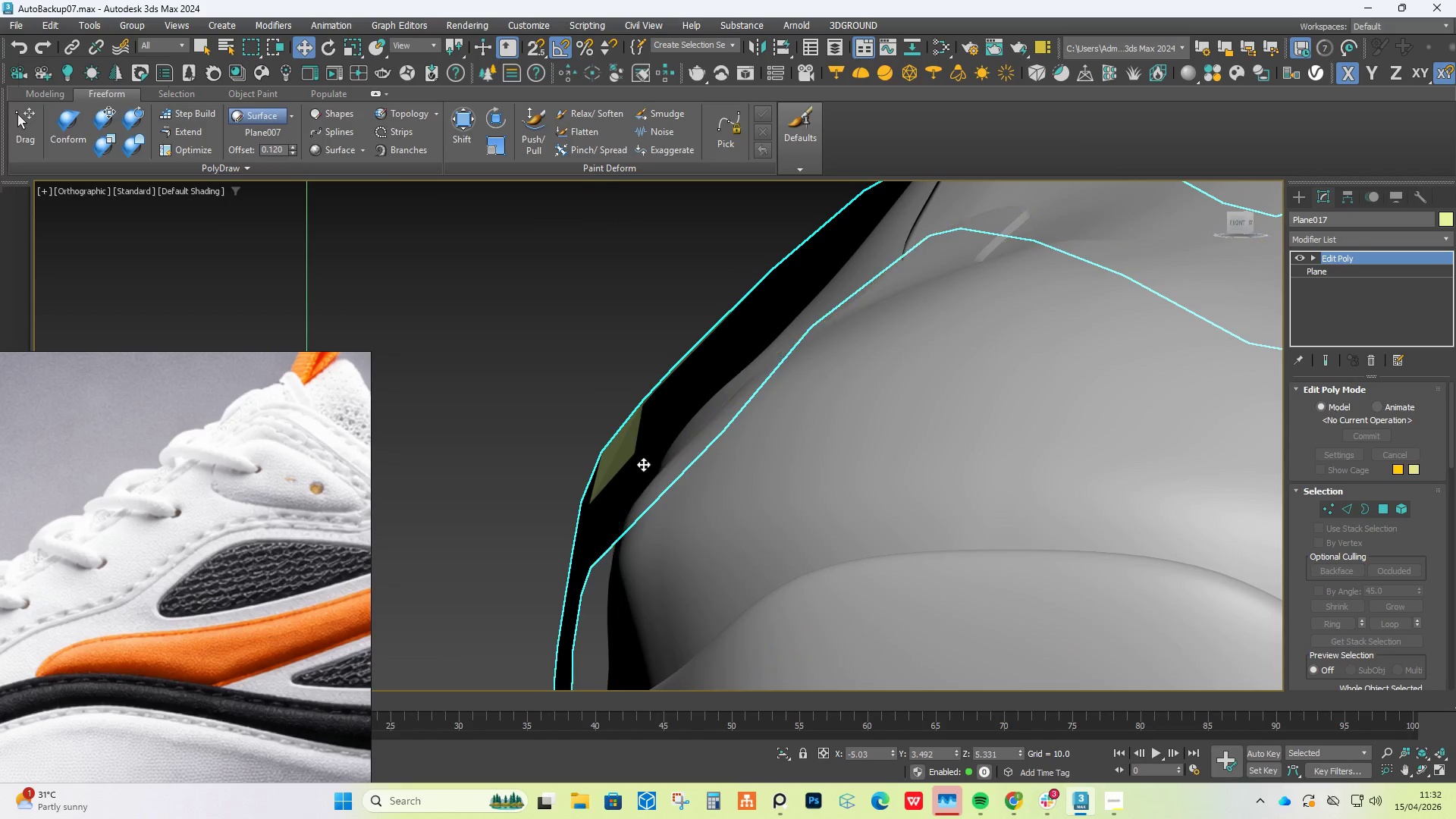 
hold_key(key=AltLeft, duration=1.5)
 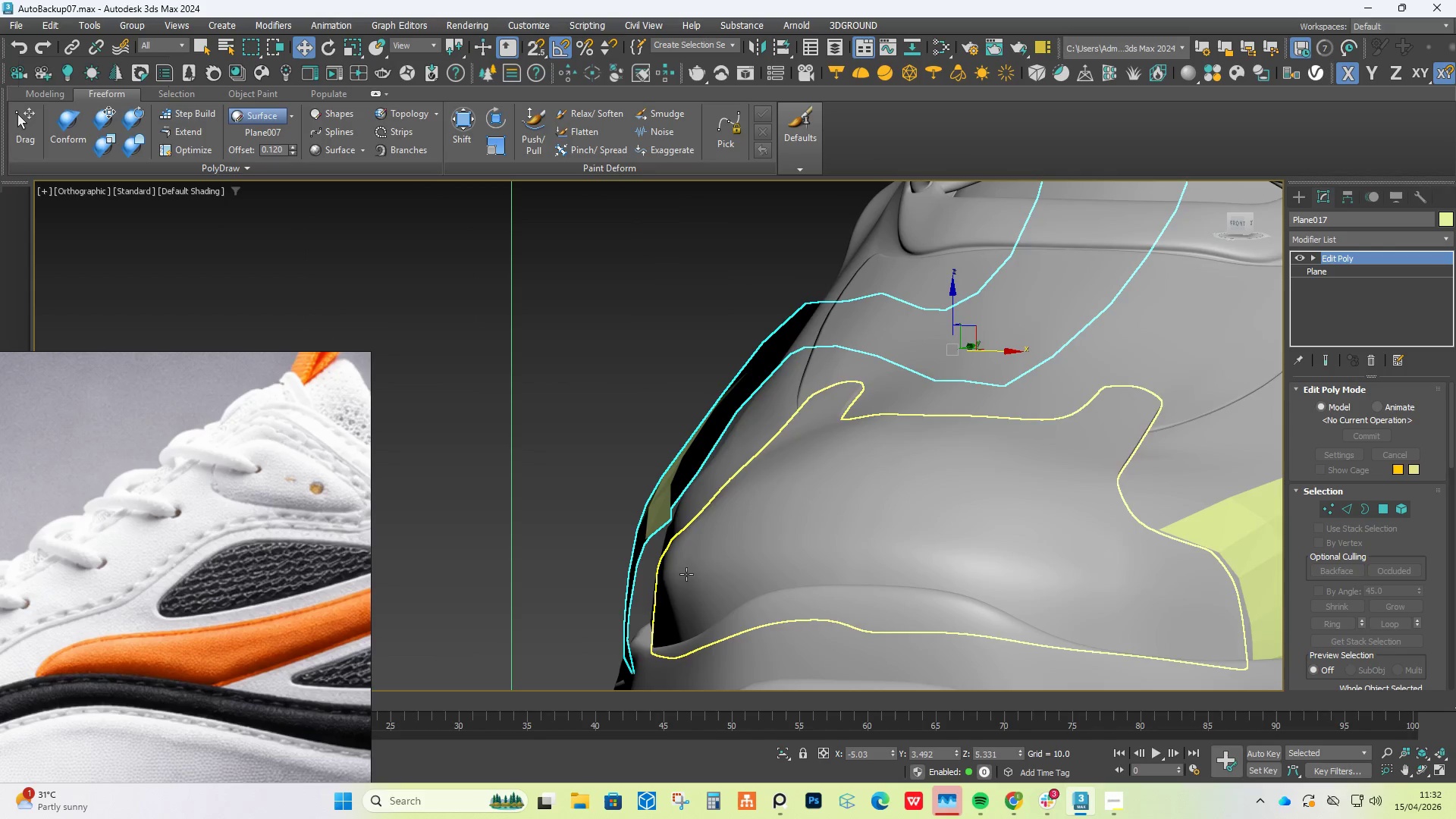 
scroll: coordinate [643, 459], scroll_direction: down, amount: 2.0
 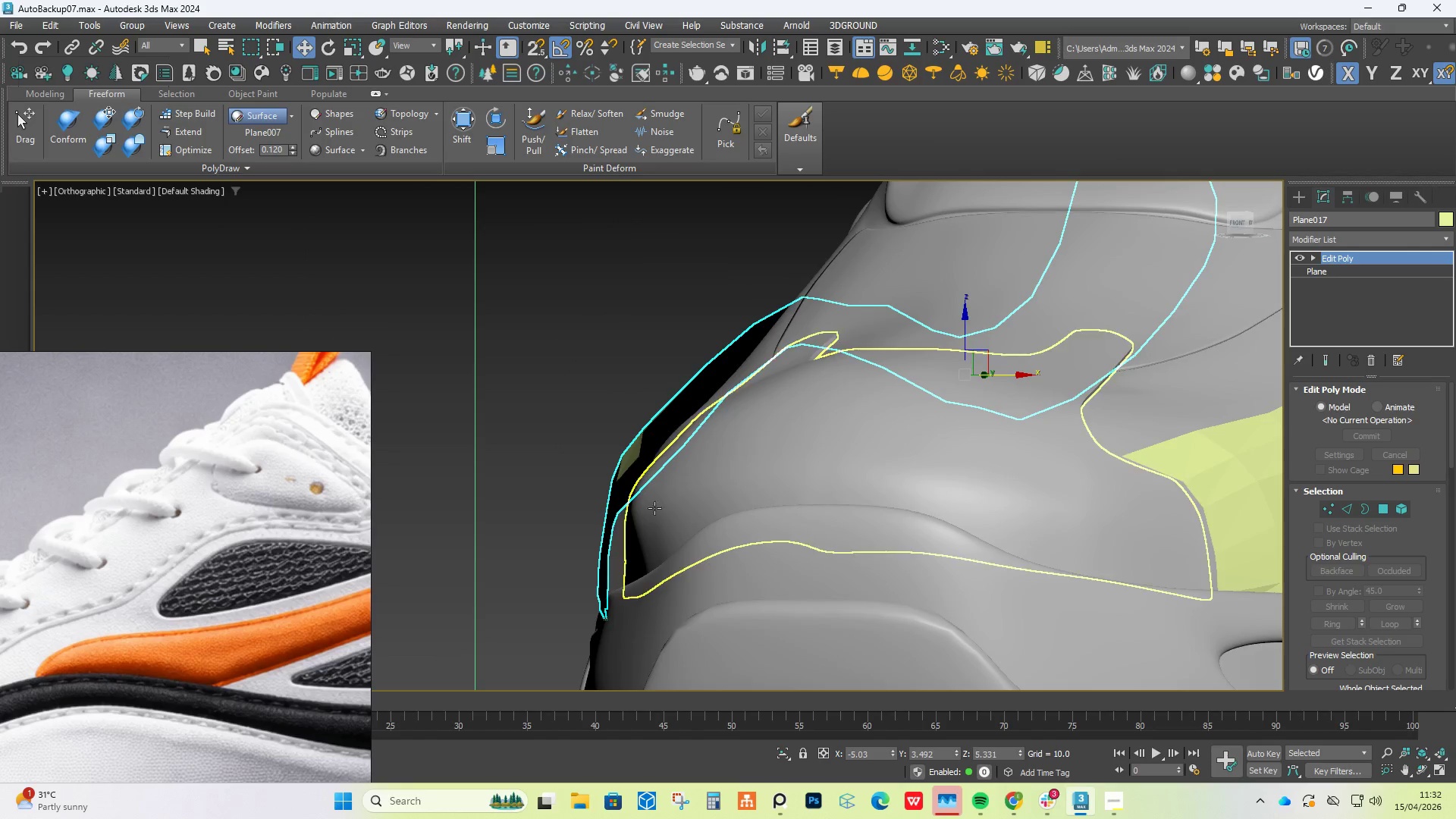 
hold_key(key=AltLeft, duration=0.34)
 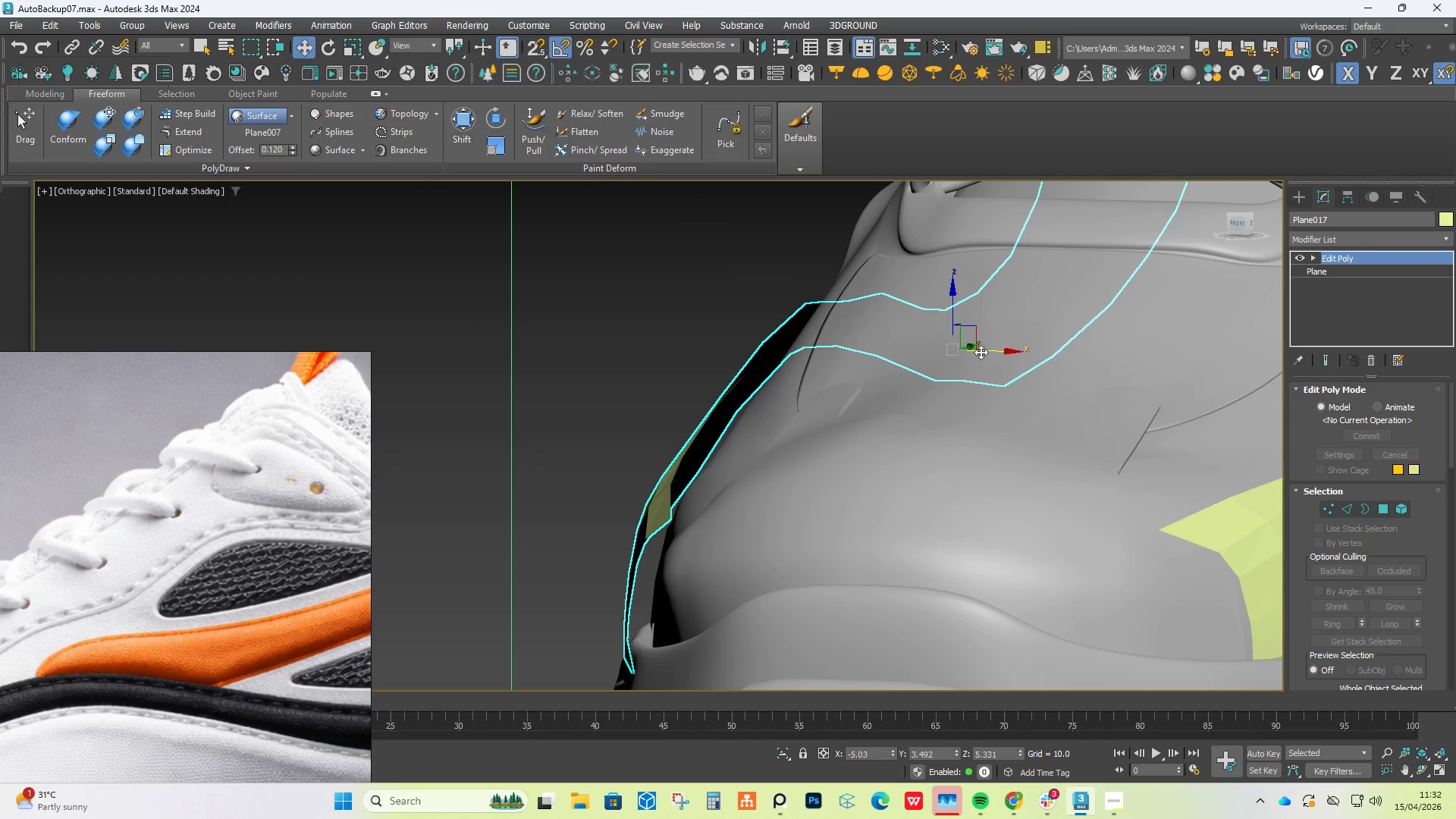 
left_click_drag(start_coordinate=[983, 352], to_coordinate=[1010, 369])
 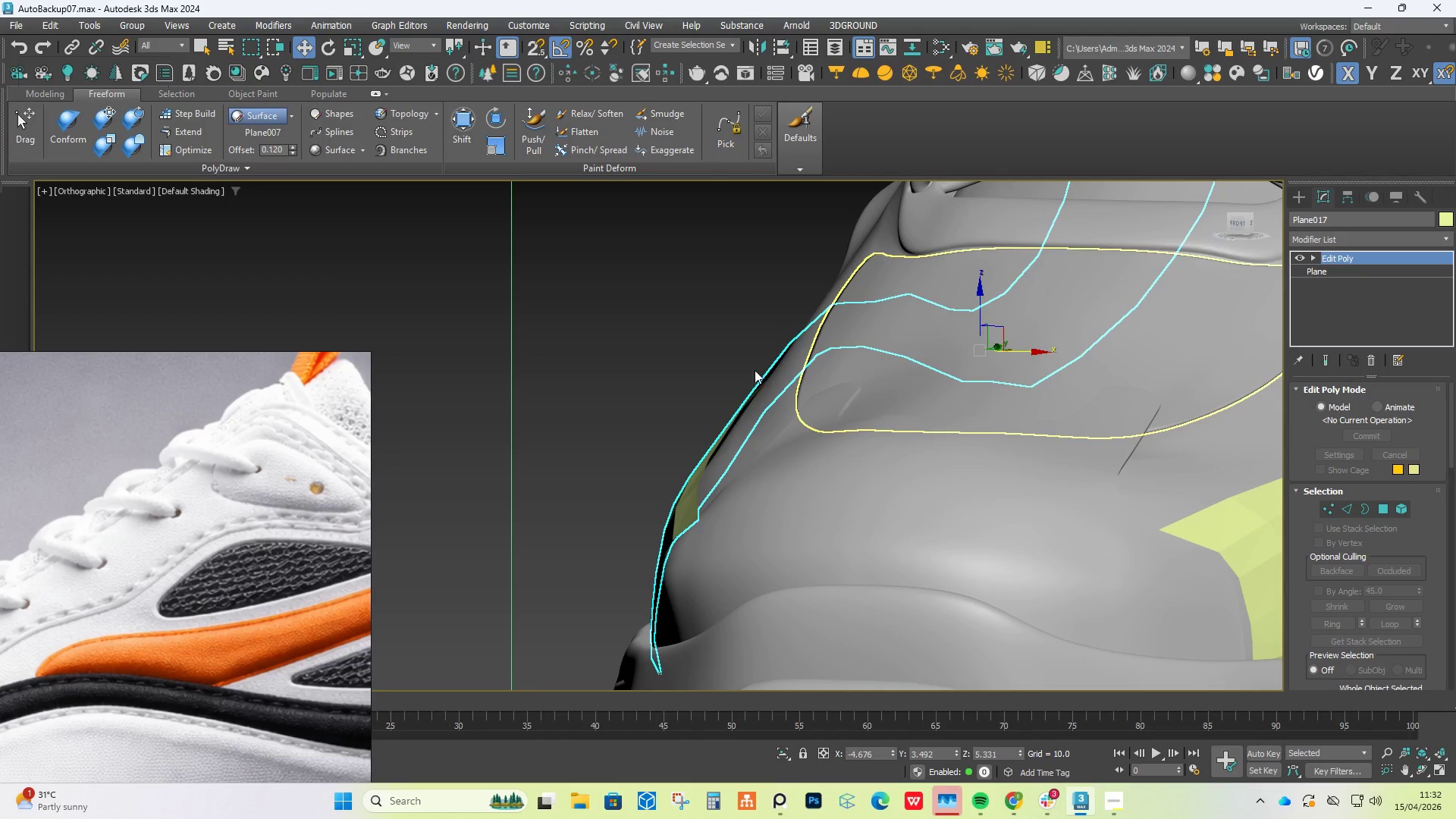 
hold_key(key=AltLeft, duration=0.72)
 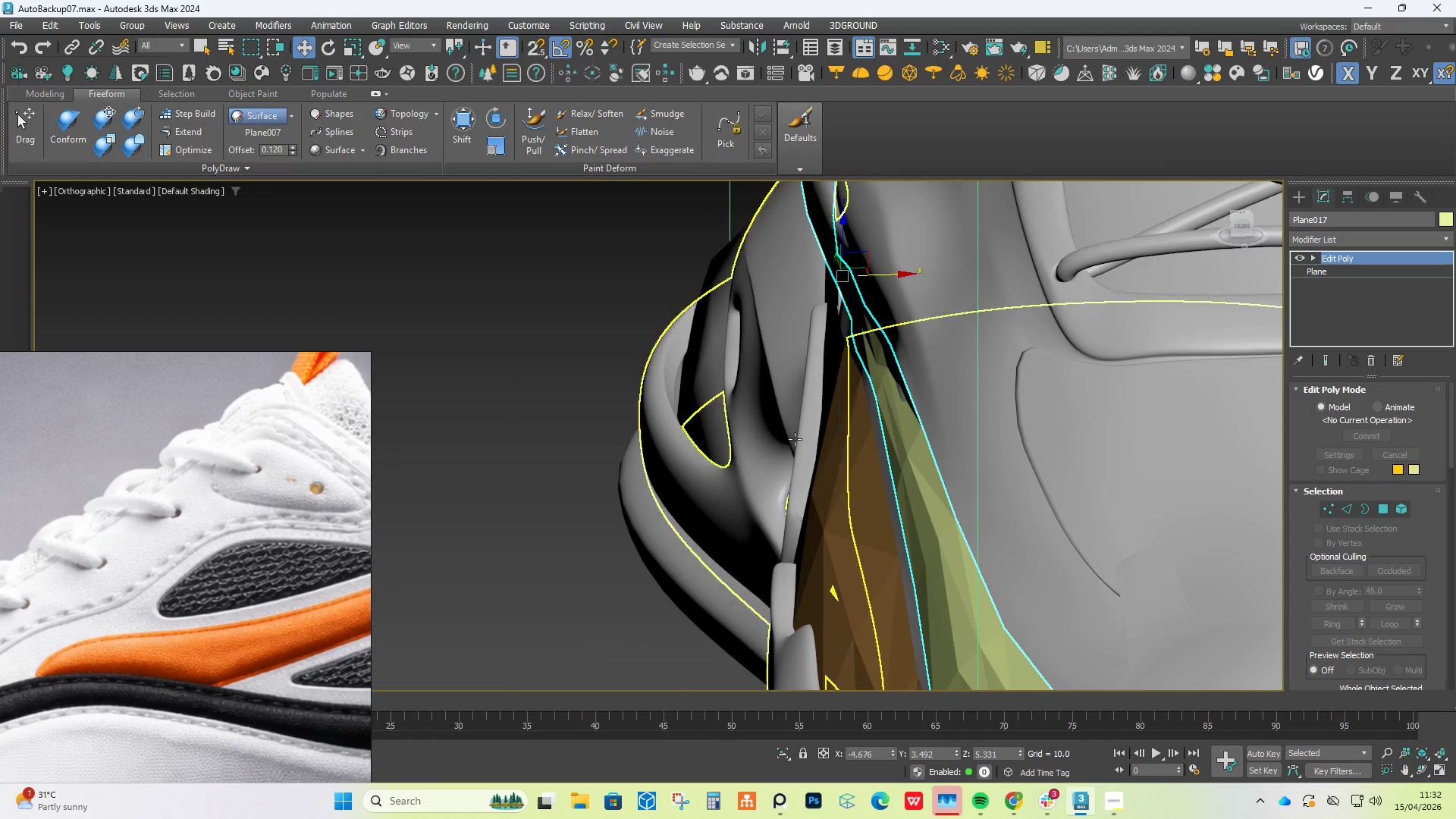 
hold_key(key=AltLeft, duration=0.88)
 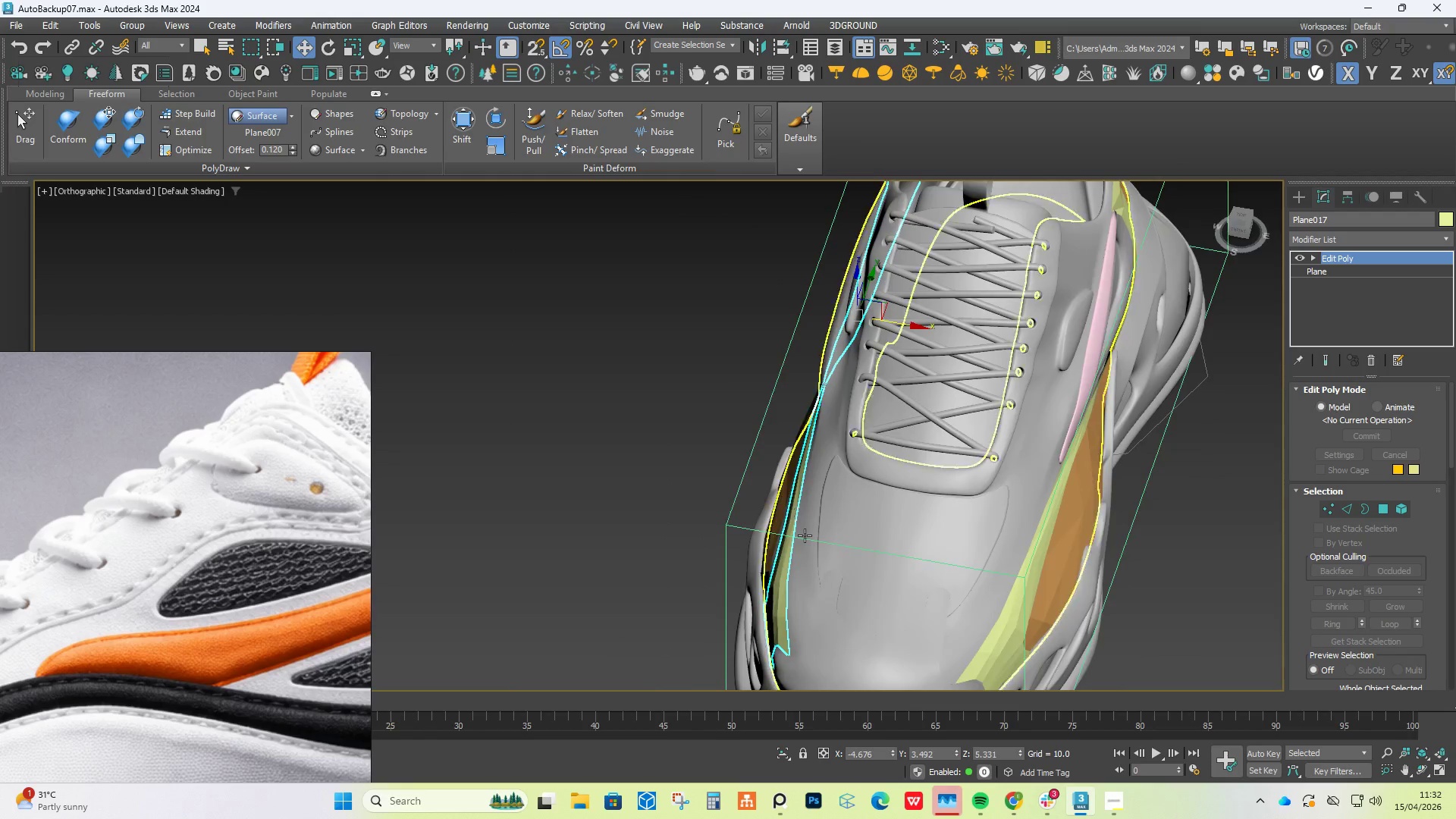 
scroll: coordinate [821, 457], scroll_direction: down, amount: 3.0
 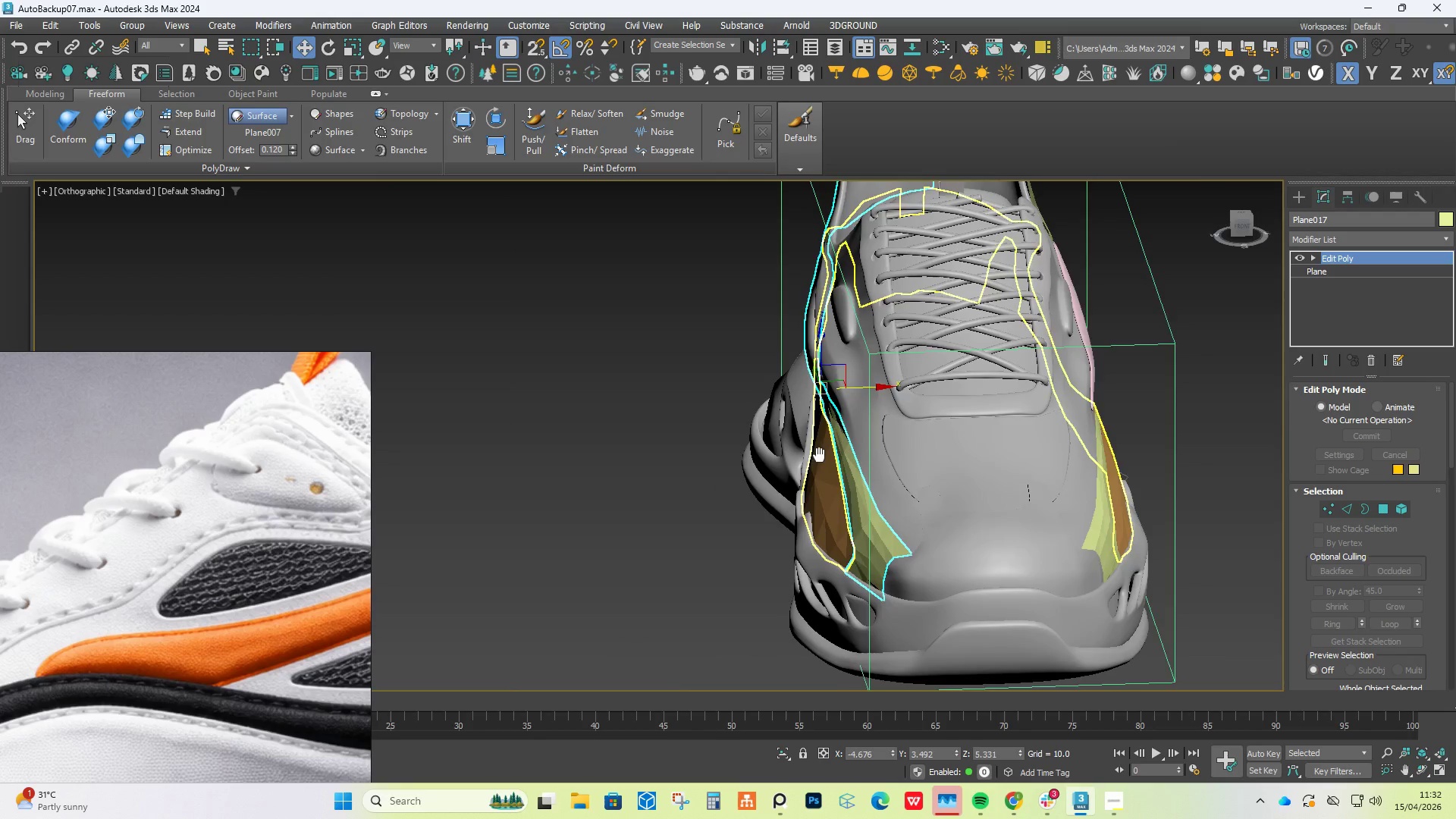 
scroll: coordinate [813, 554], scroll_direction: up, amount: 3.0
 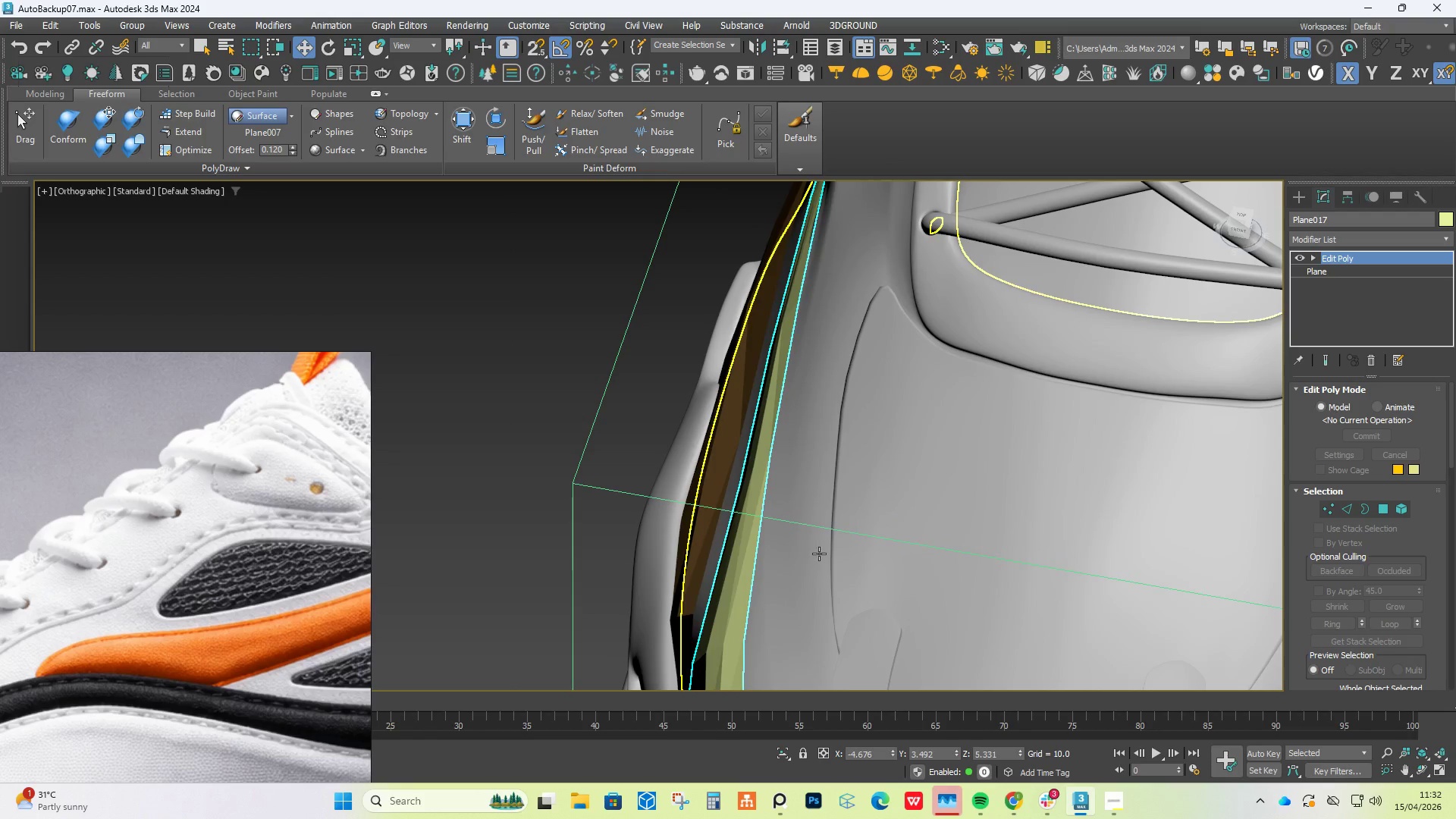 
scroll: coordinate [809, 339], scroll_direction: down, amount: 3.0
 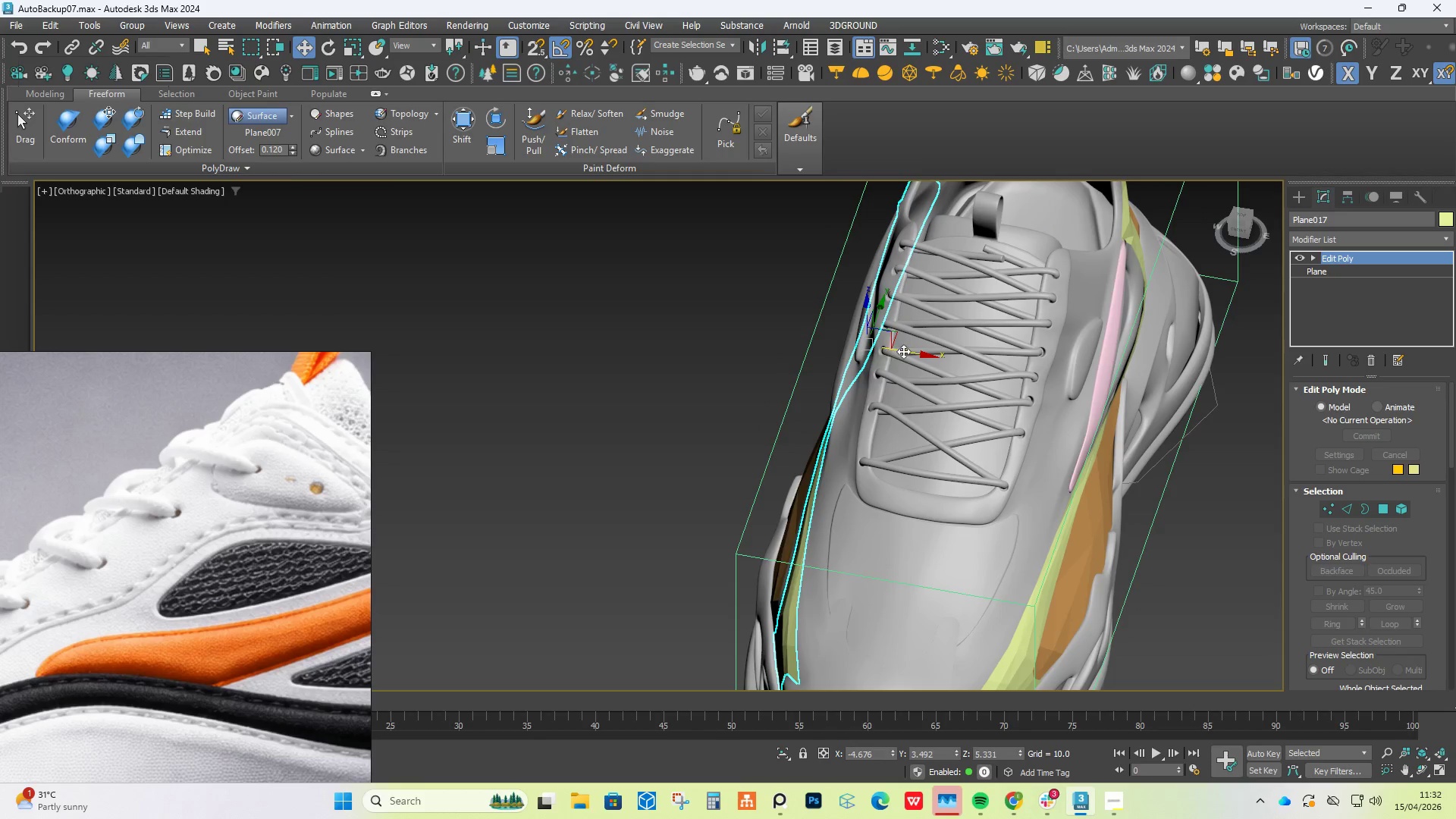 
left_click_drag(start_coordinate=[903, 351], to_coordinate=[899, 350])
 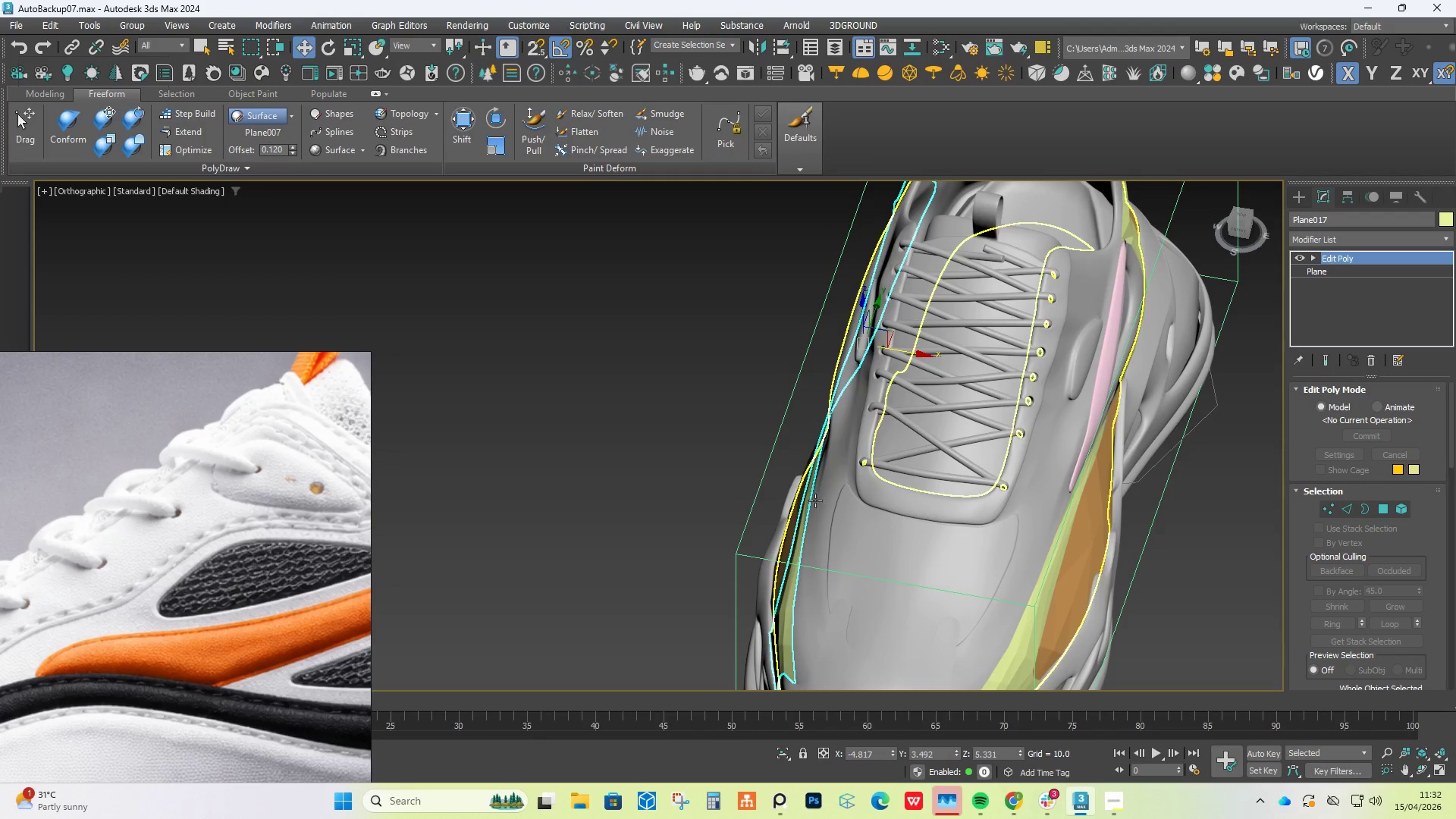 
hold_key(key=AltLeft, duration=0.7)
 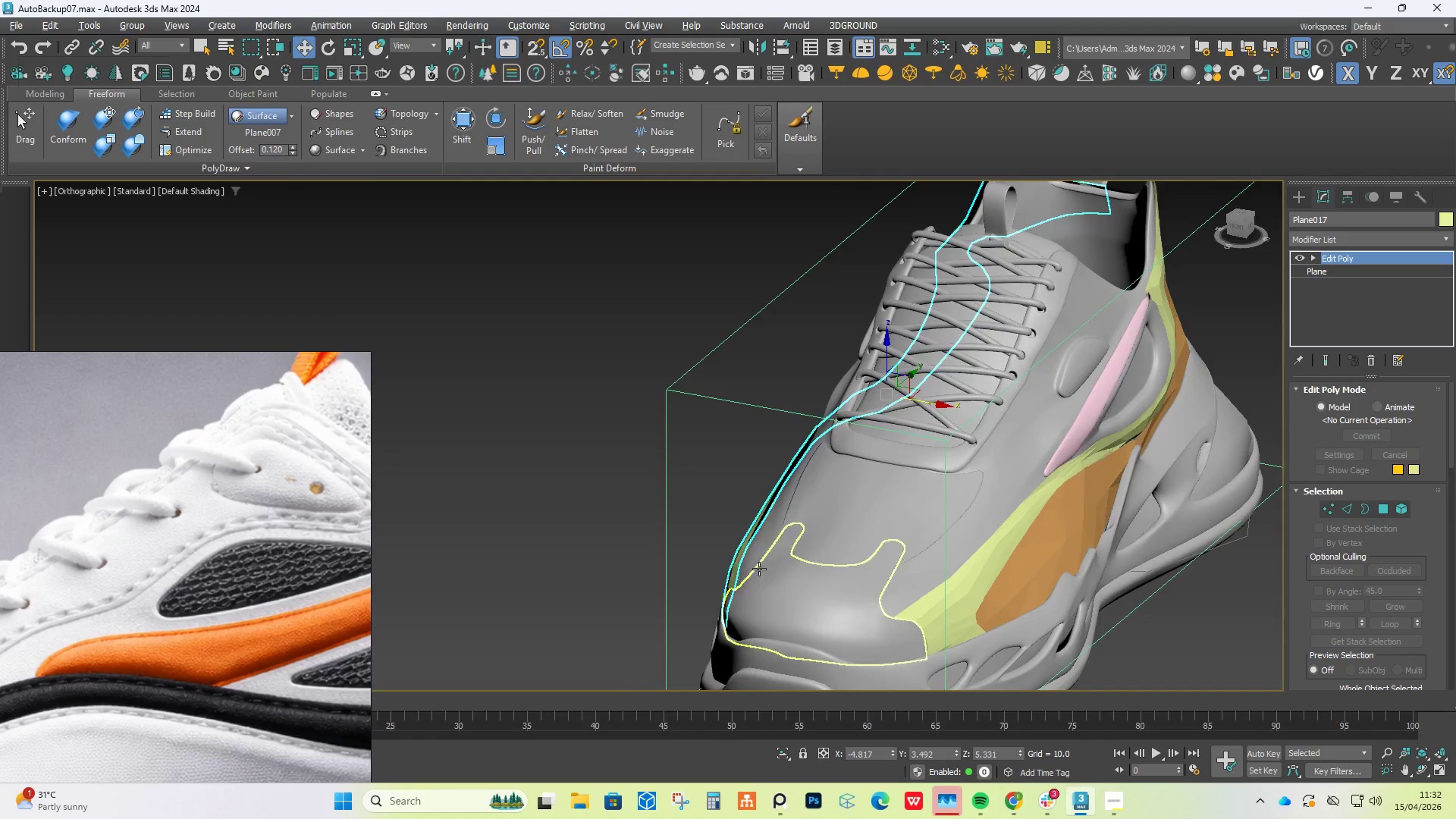 
scroll: coordinate [729, 577], scroll_direction: up, amount: 5.0
 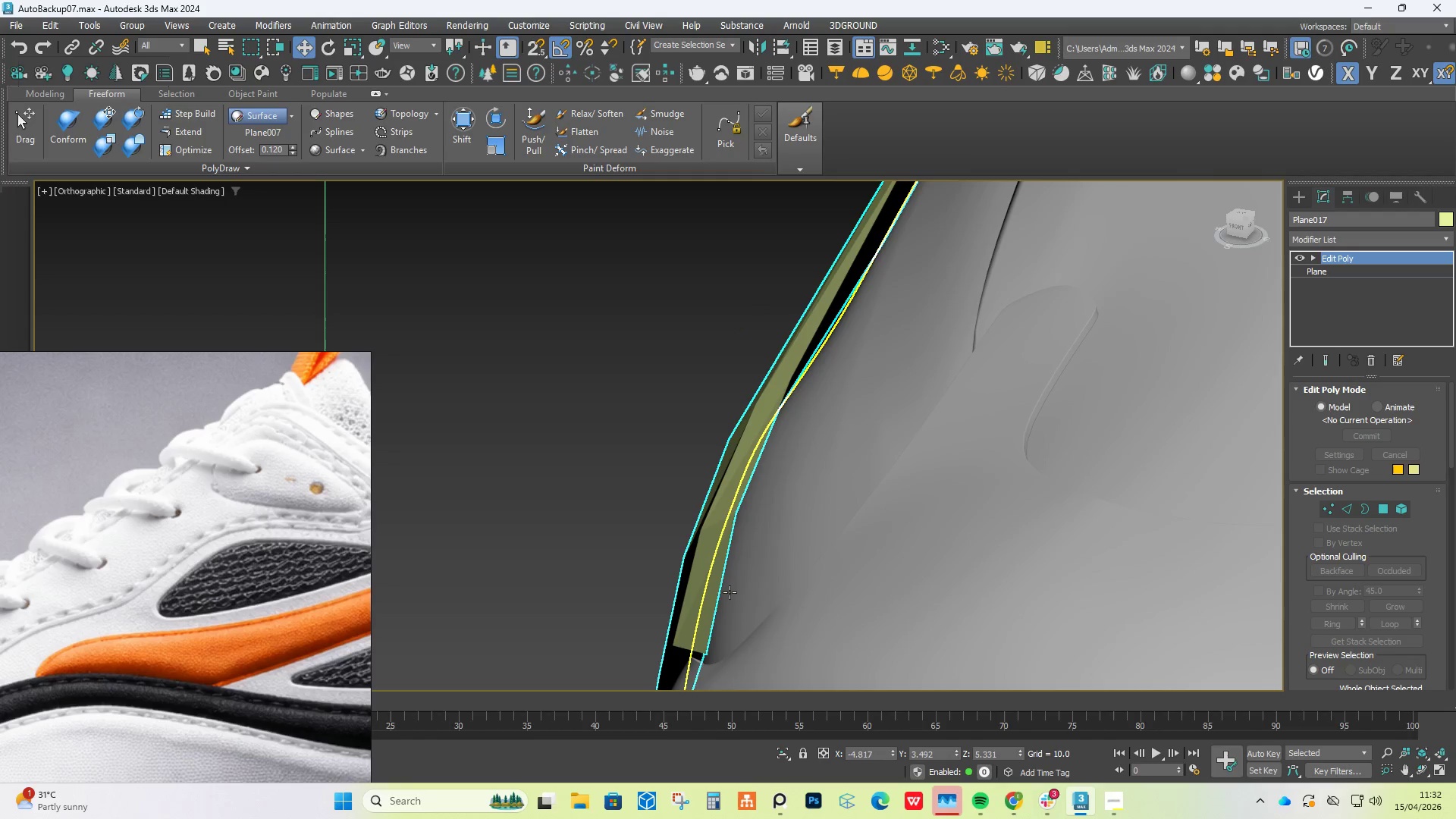 
hold_key(key=AltLeft, duration=0.83)
 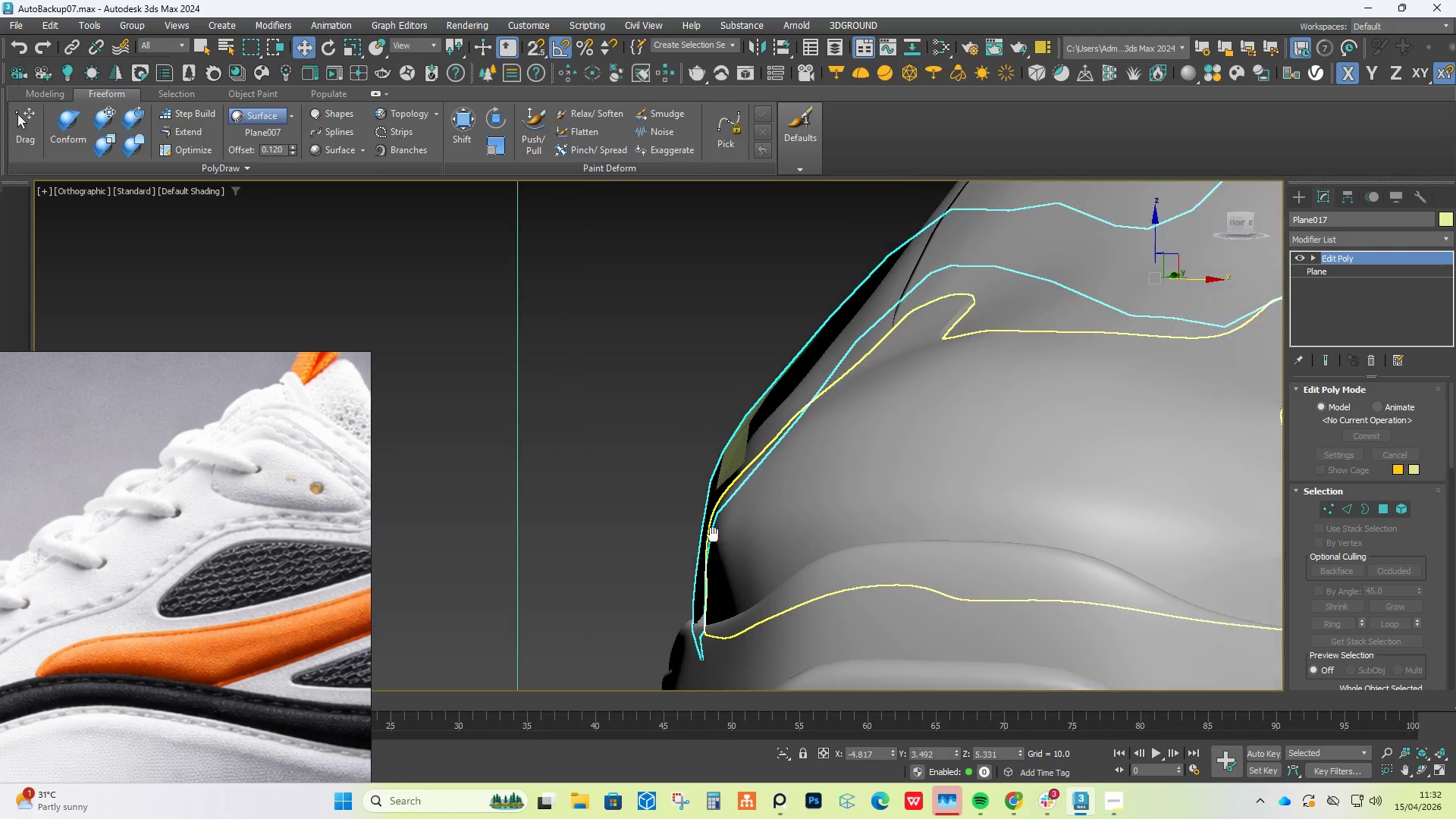 
scroll: coordinate [715, 622], scroll_direction: down, amount: 1.0
 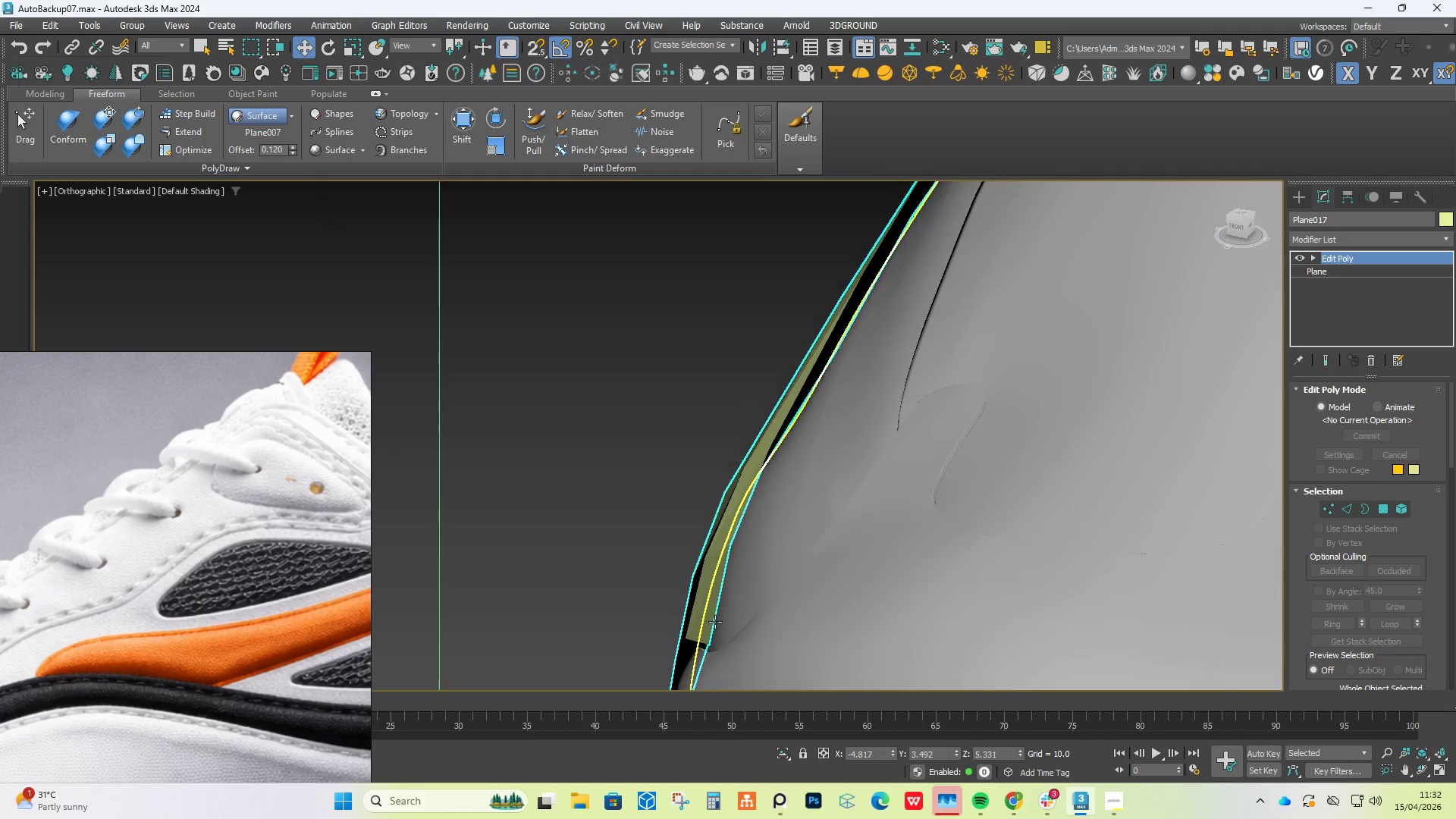 
hold_key(key=AltLeft, duration=10.22)
 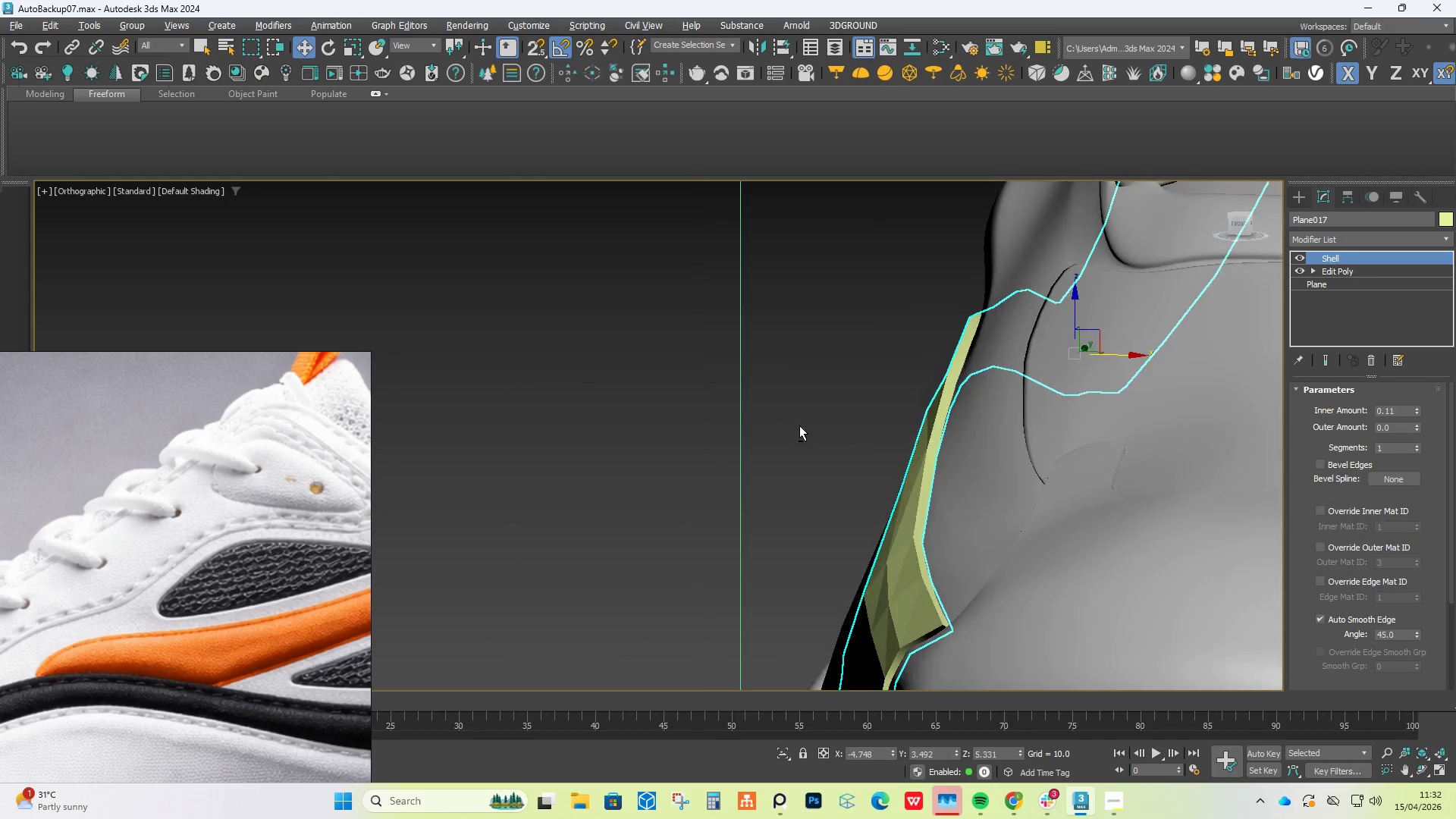 
scroll: coordinate [730, 586], scroll_direction: down, amount: 1.0
 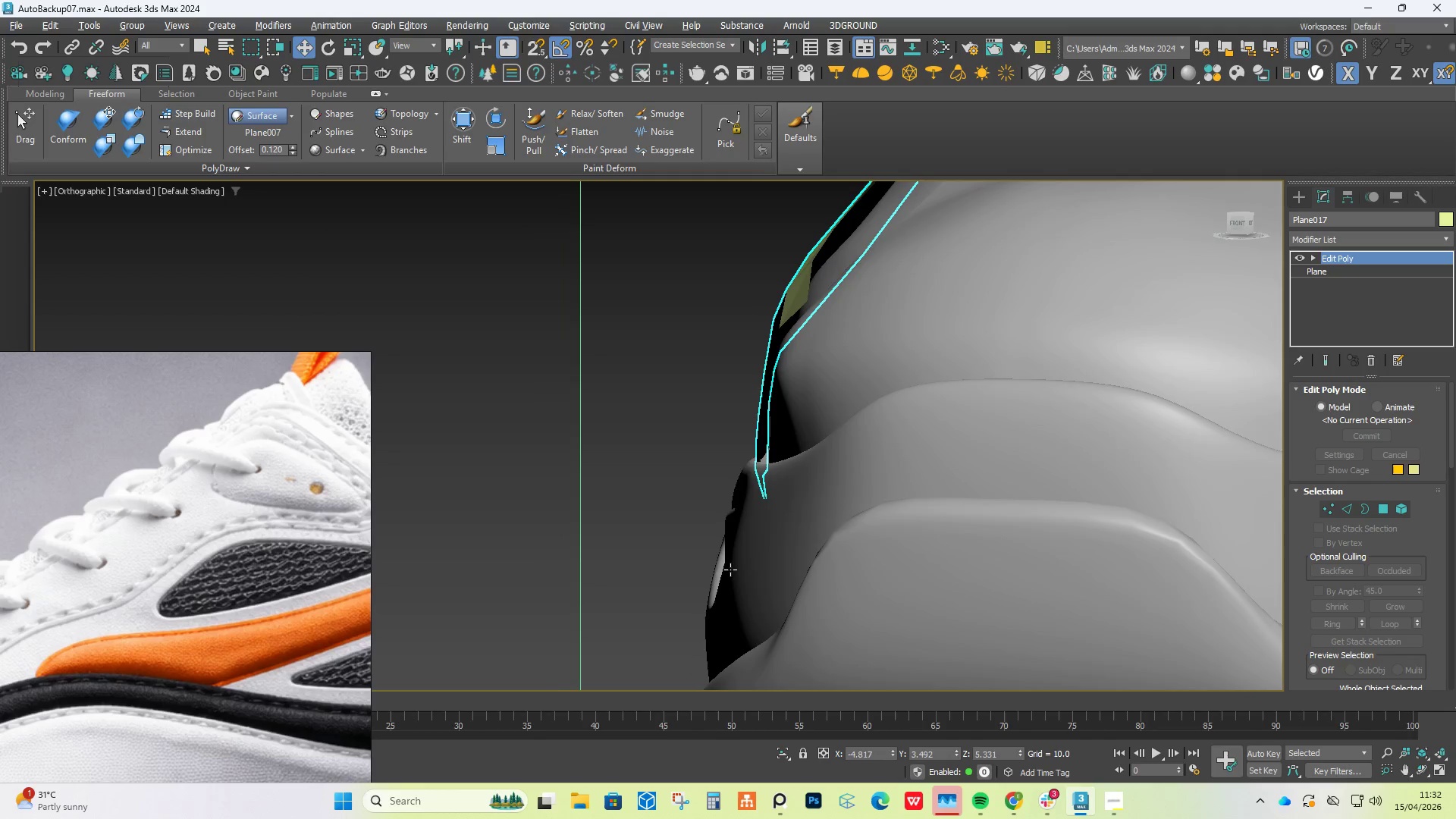 
left_click([1316, 243])
 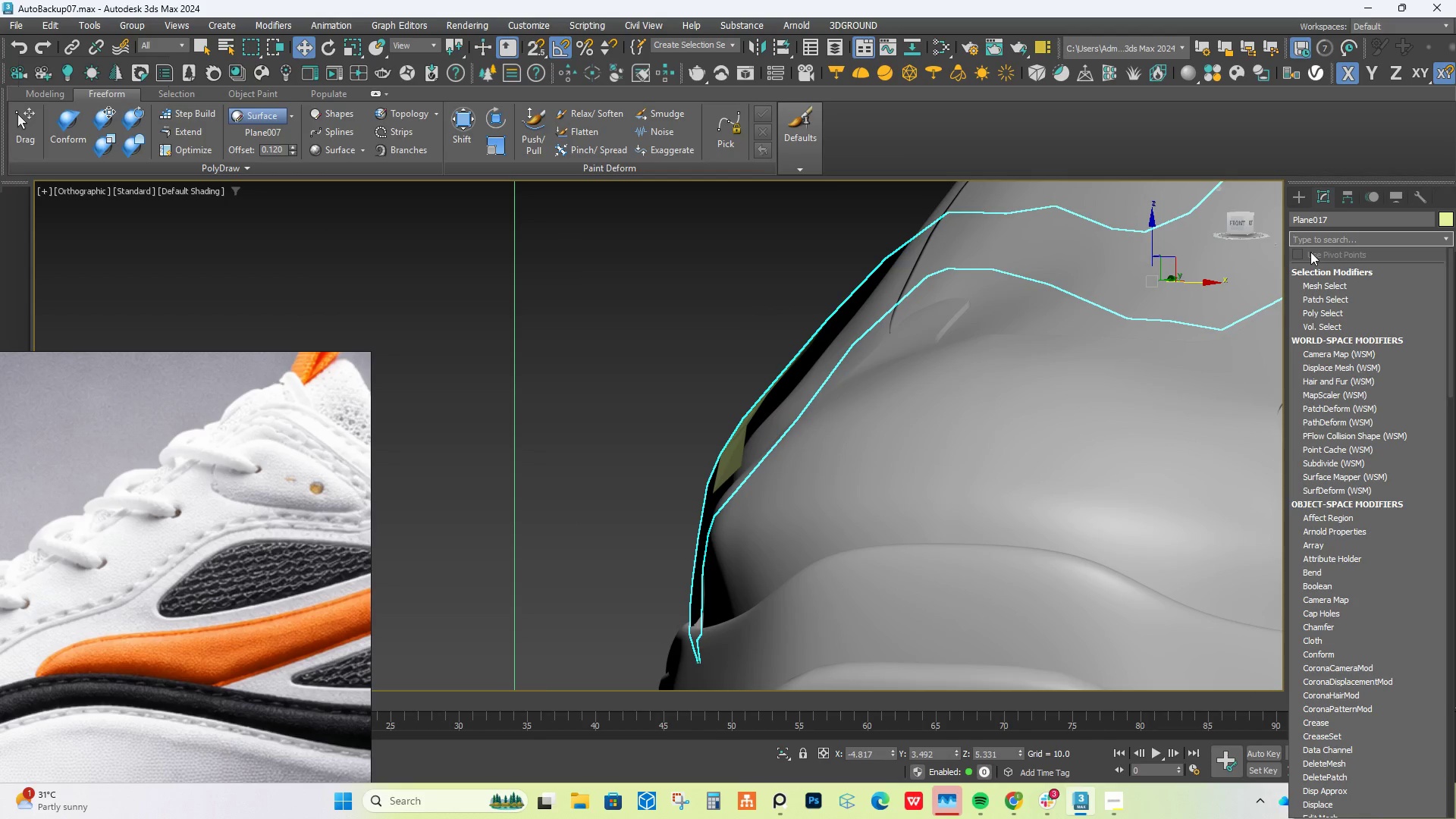 
type(sh)
 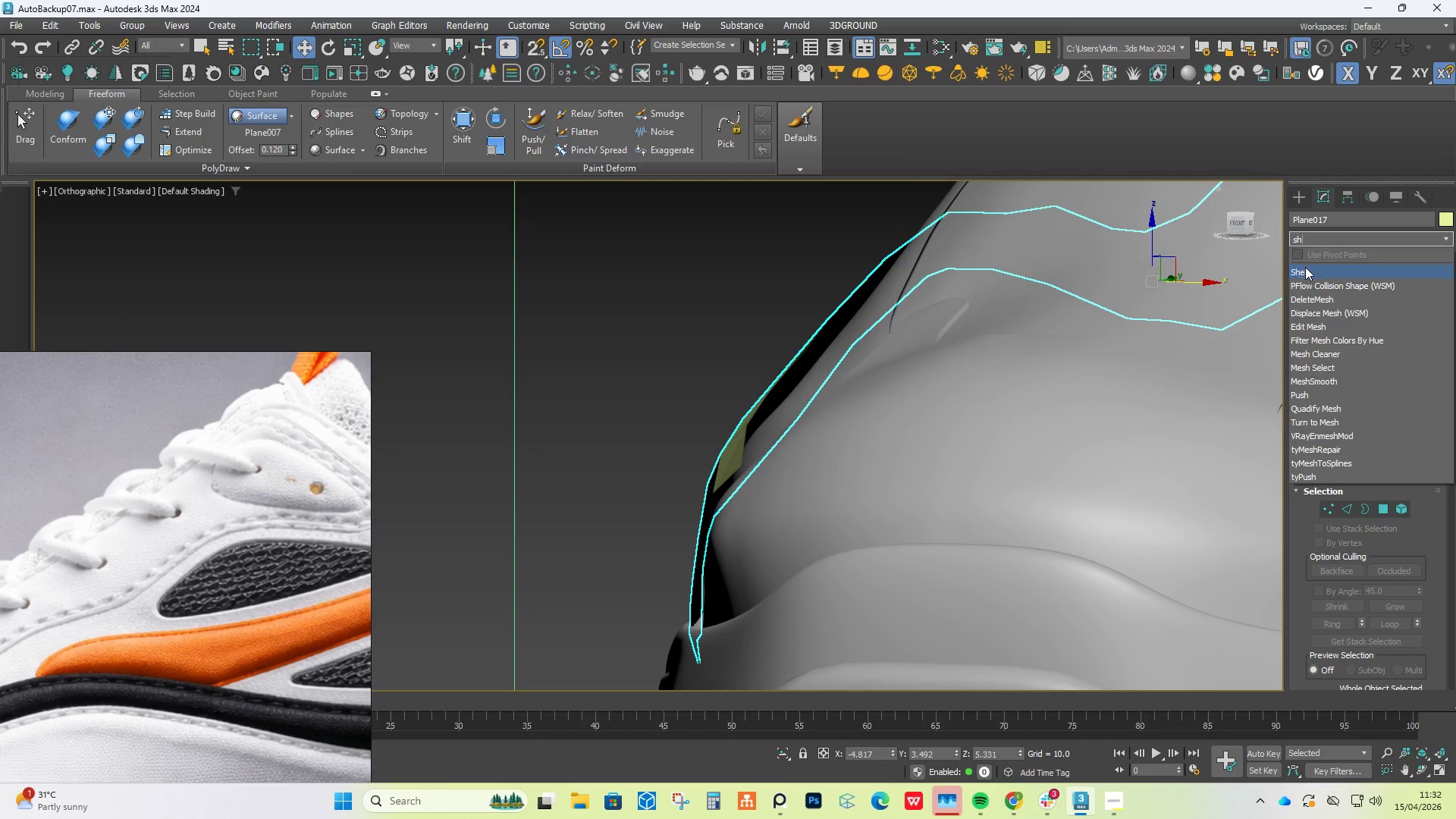 
left_click([1307, 268])
 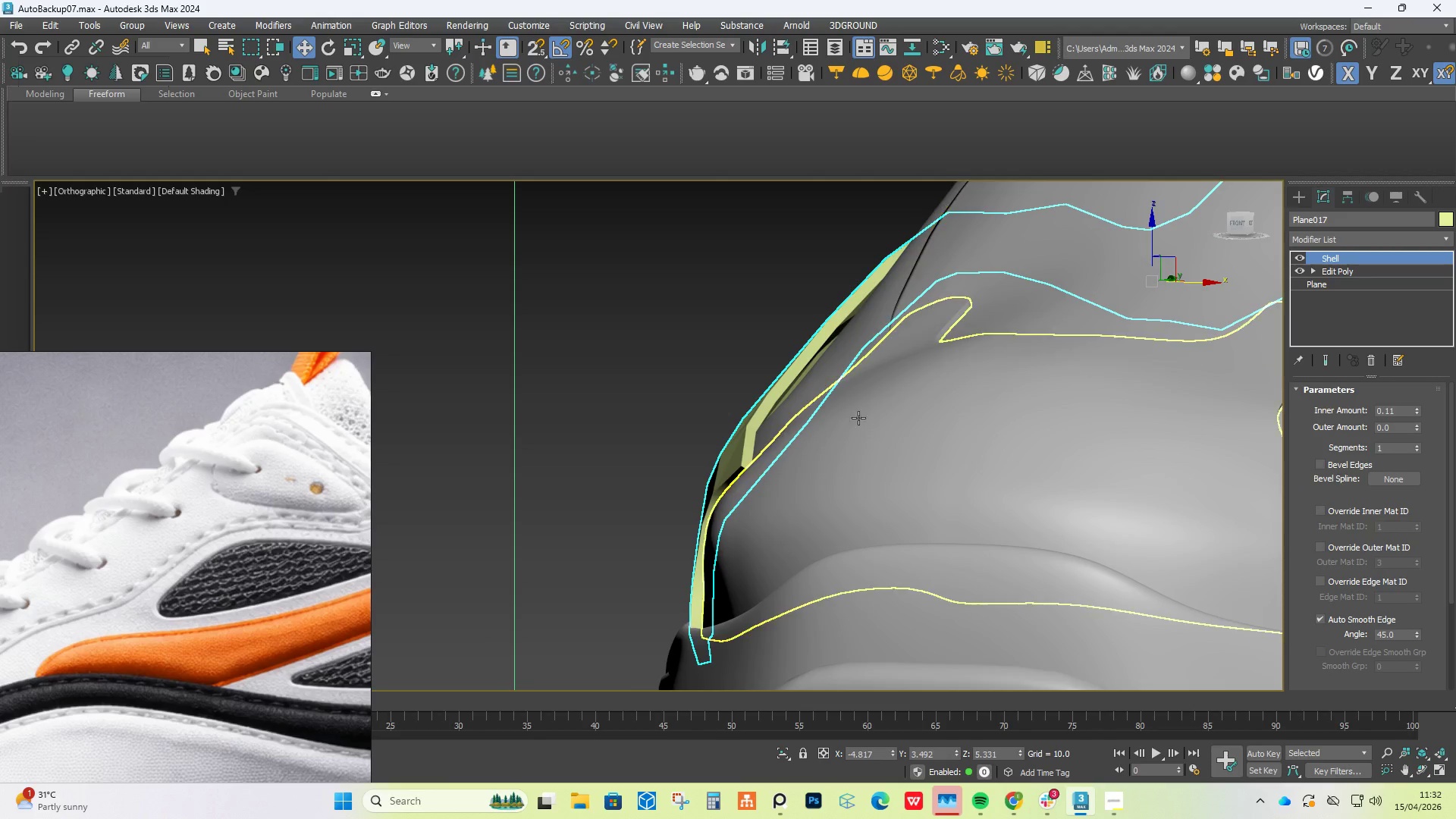 
scroll: coordinate [840, 354], scroll_direction: none, amount: 0.0
 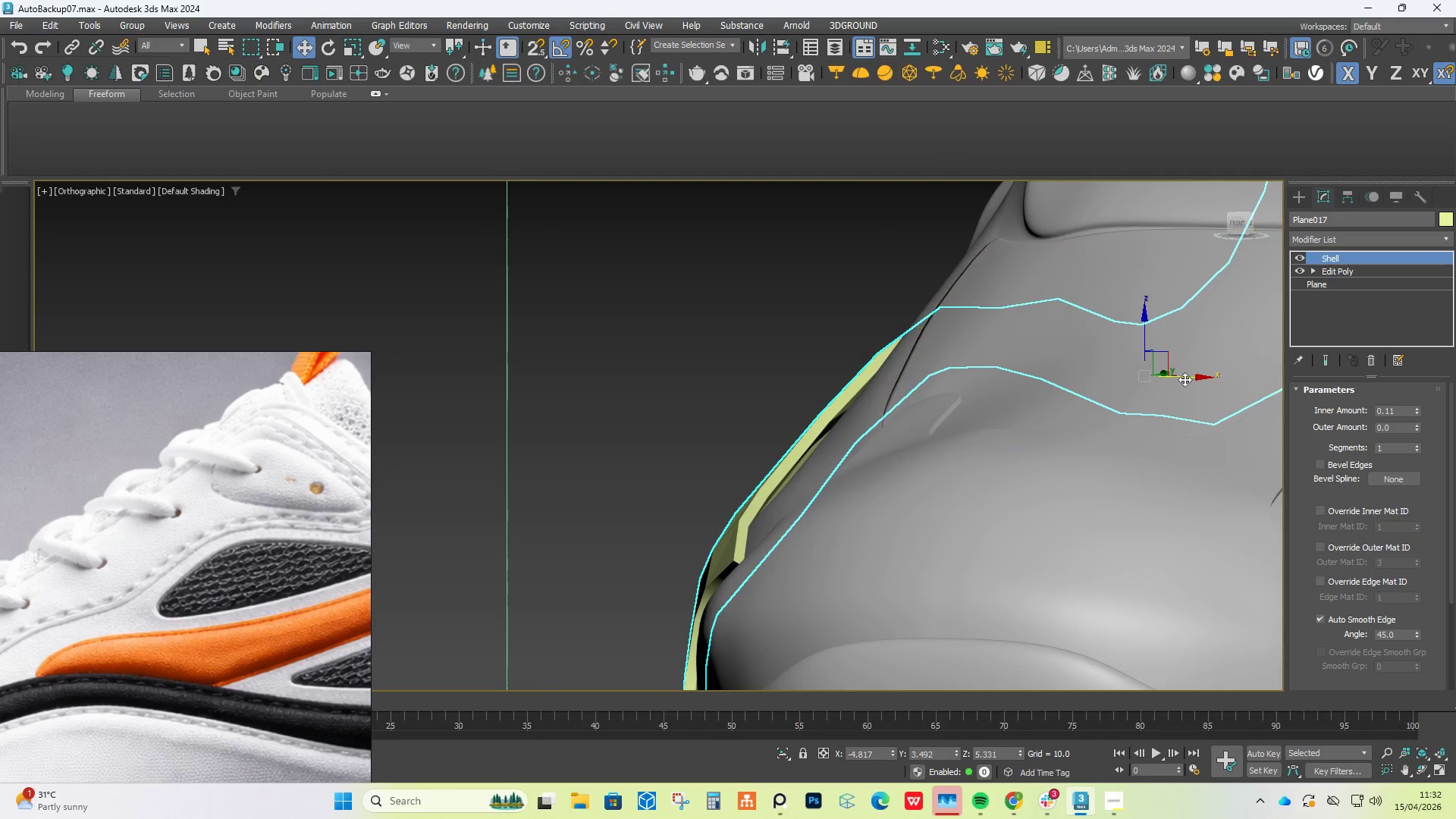 
left_click_drag(start_coordinate=[1184, 375], to_coordinate=[1191, 381])
 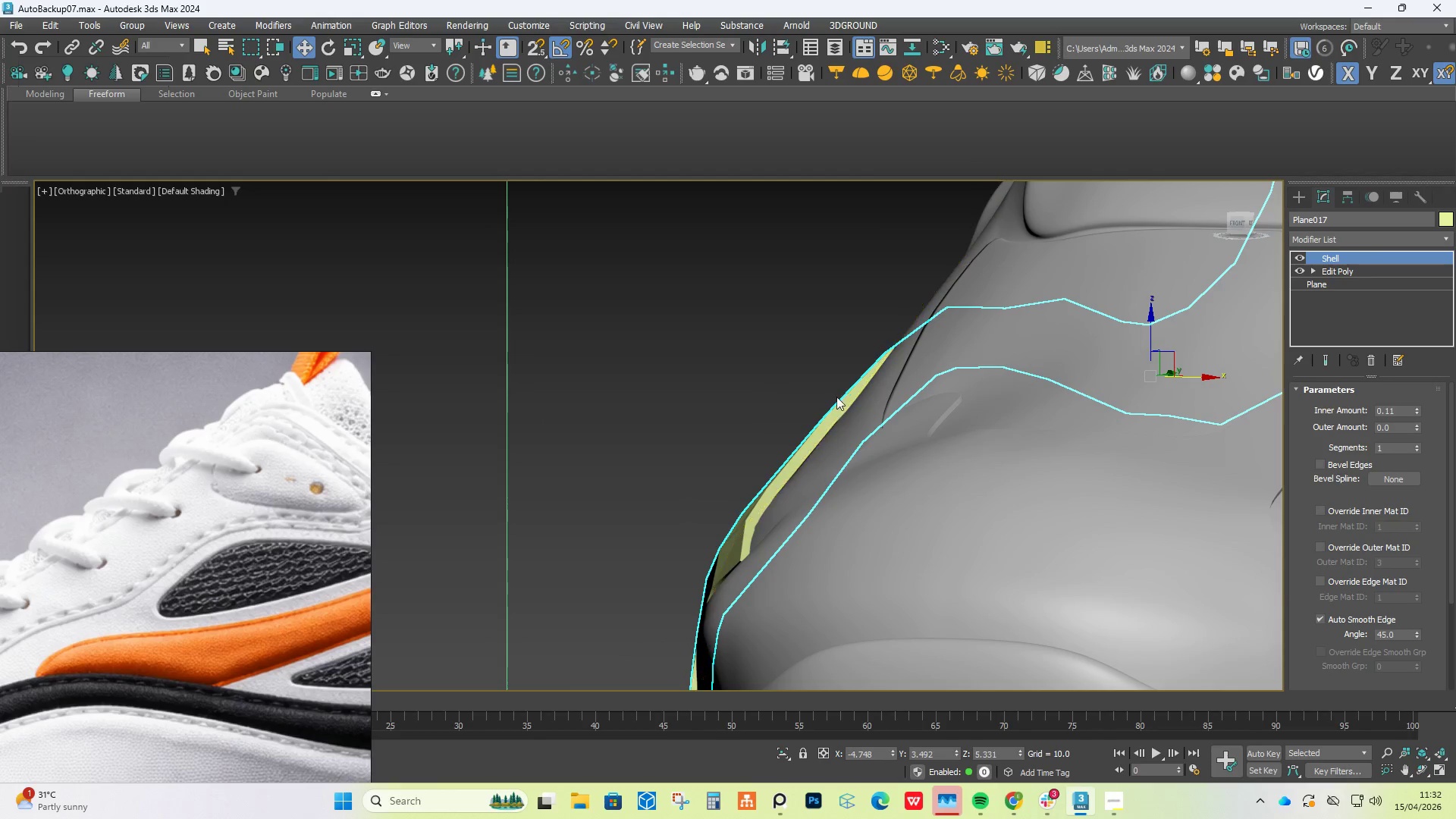 
hold_key(key=AltLeft, duration=0.8)
 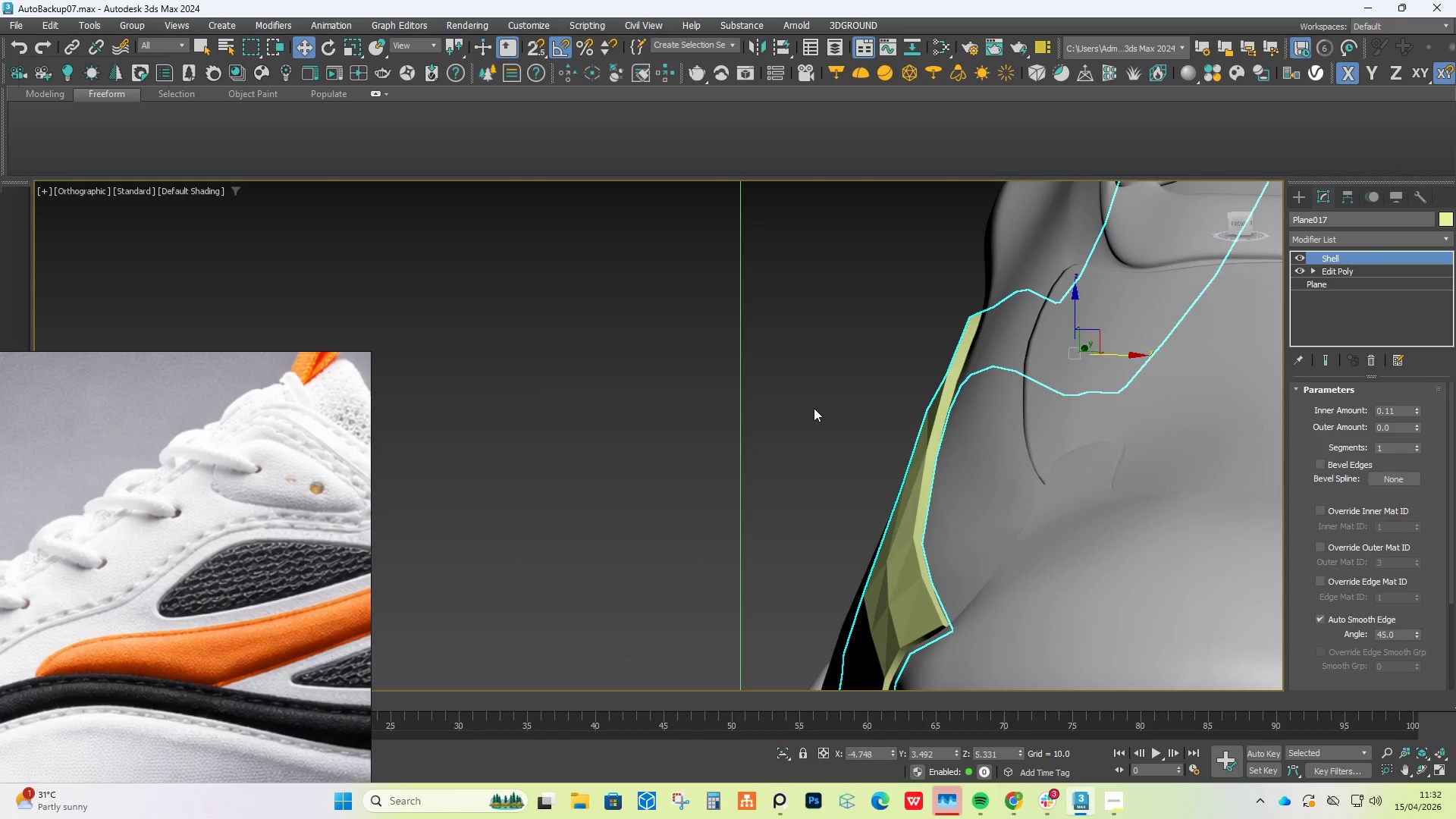 
hold_key(key=AltLeft, duration=1.5)
 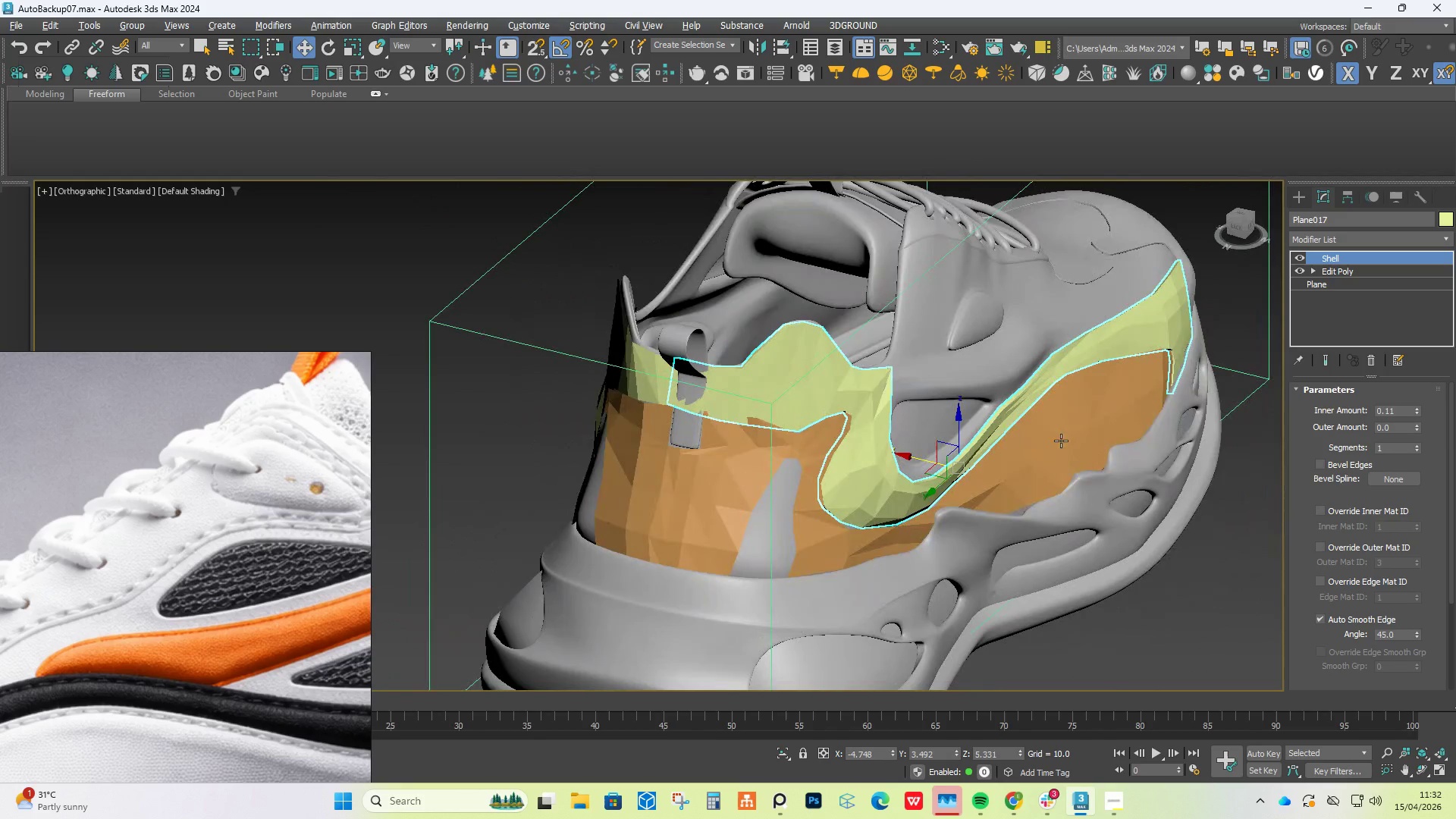 
scroll: coordinate [814, 408], scroll_direction: down, amount: 3.0
 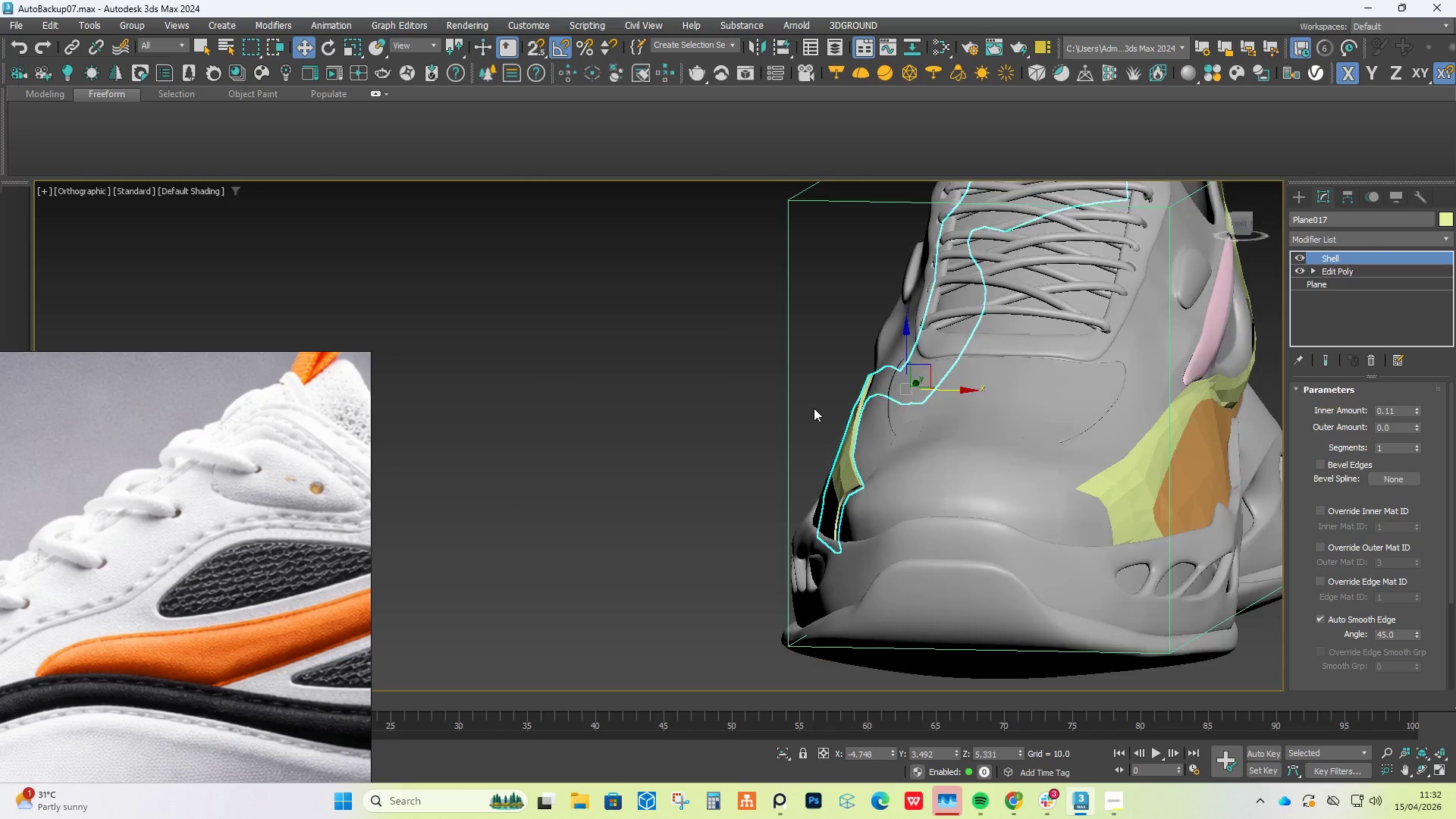 
key(Alt+AltLeft)
 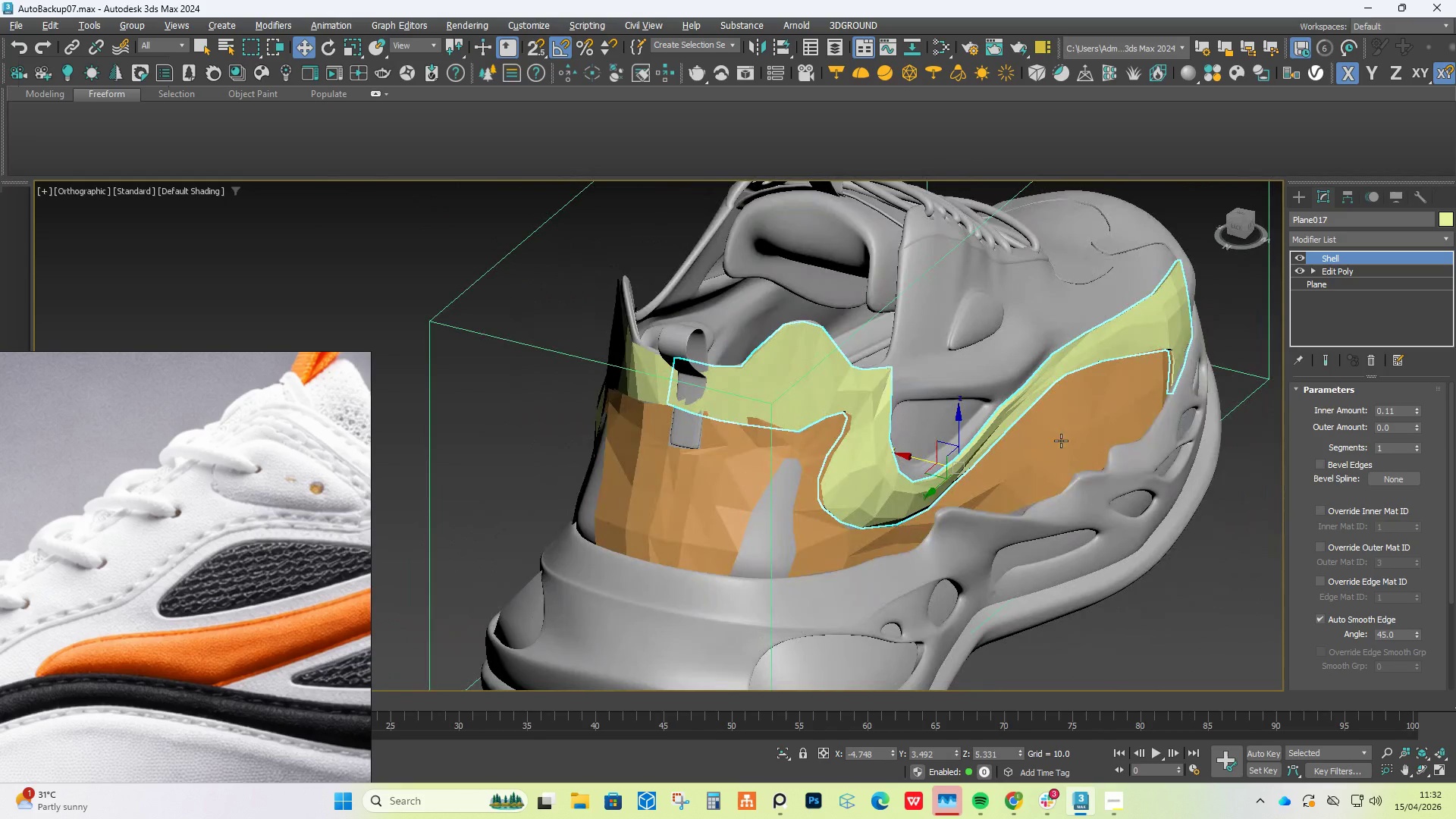 
key(Alt+AltLeft)
 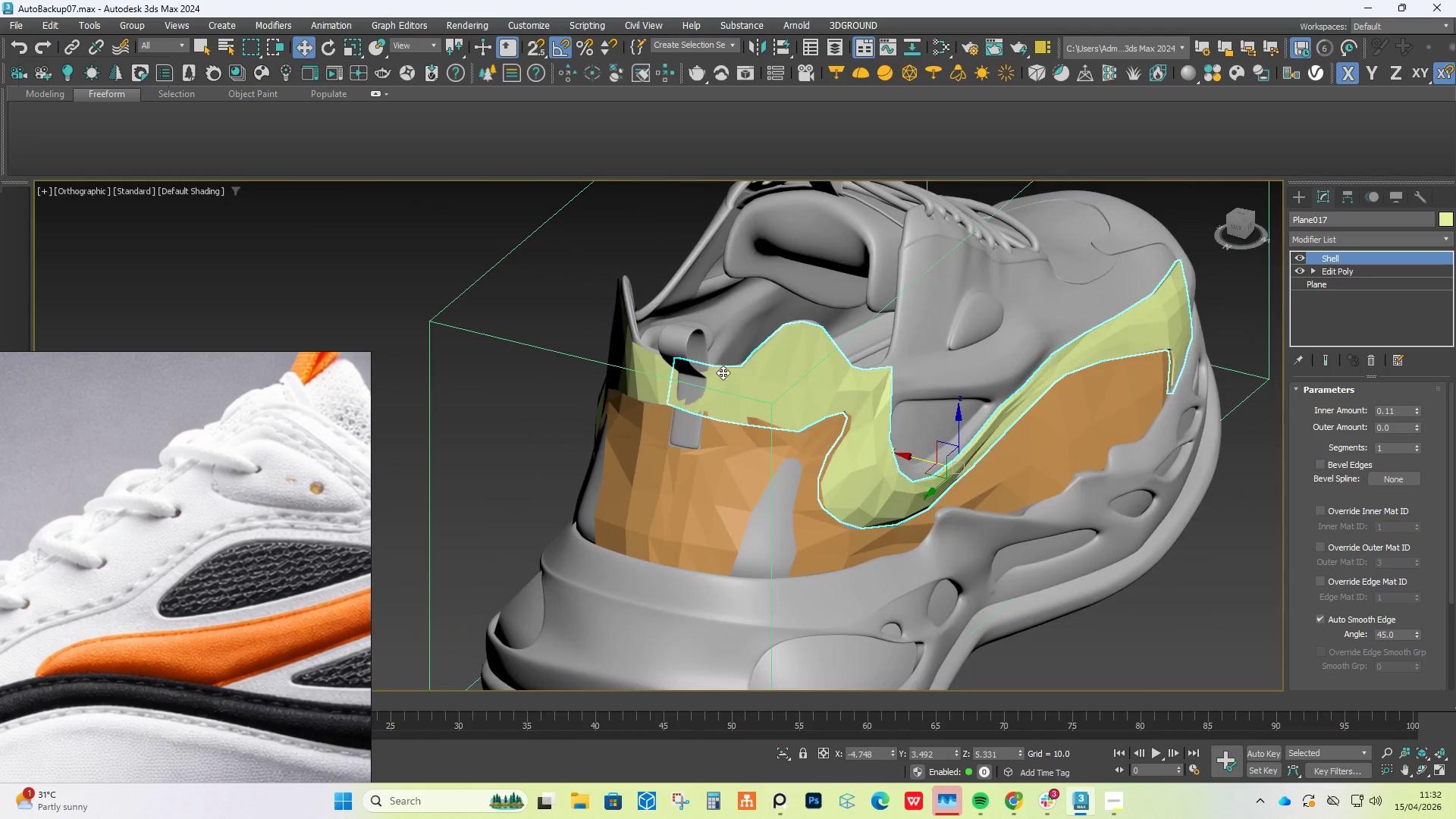 
scroll: coordinate [723, 372], scroll_direction: up, amount: 2.0
 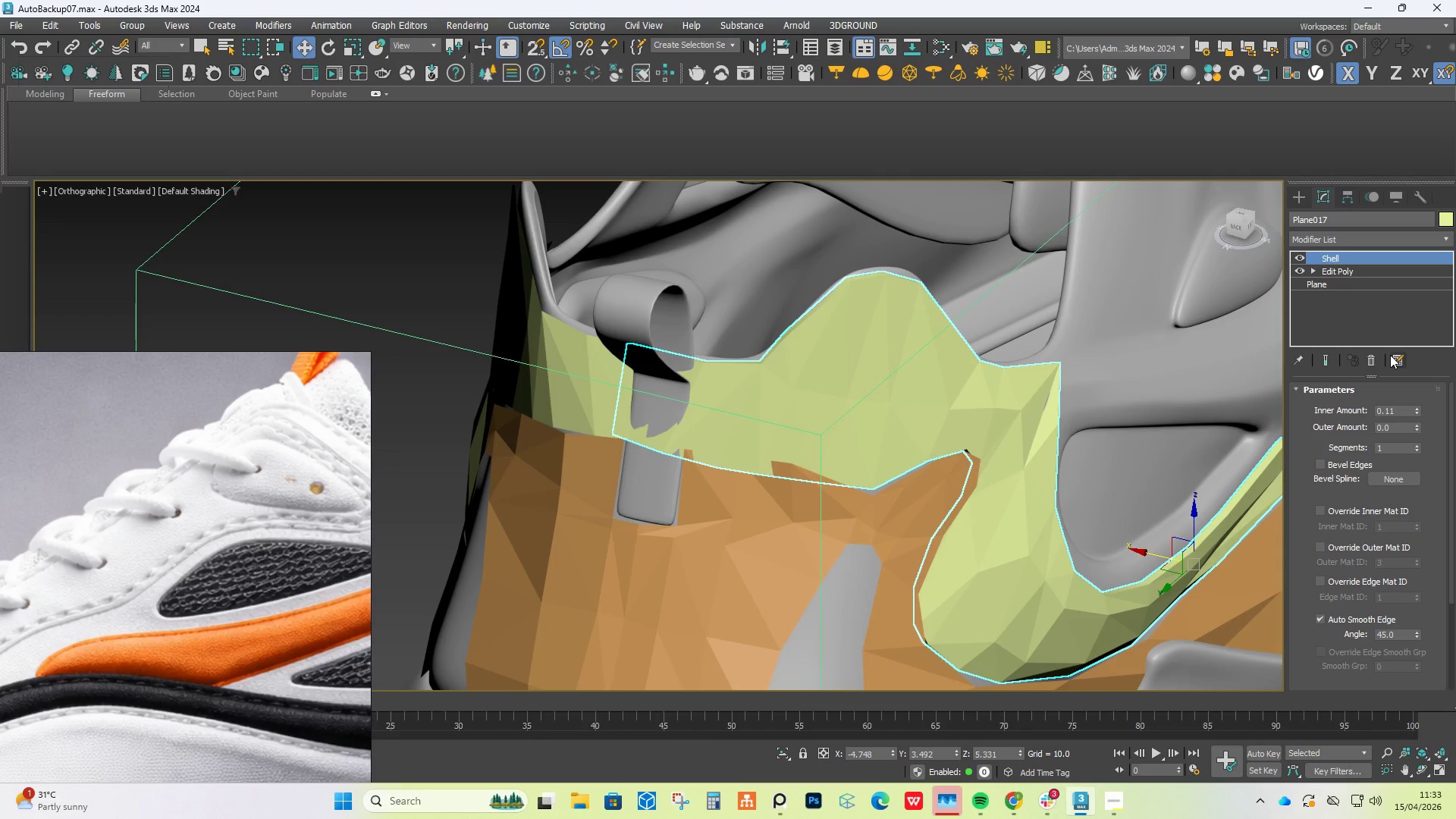 
left_click([1378, 357])
 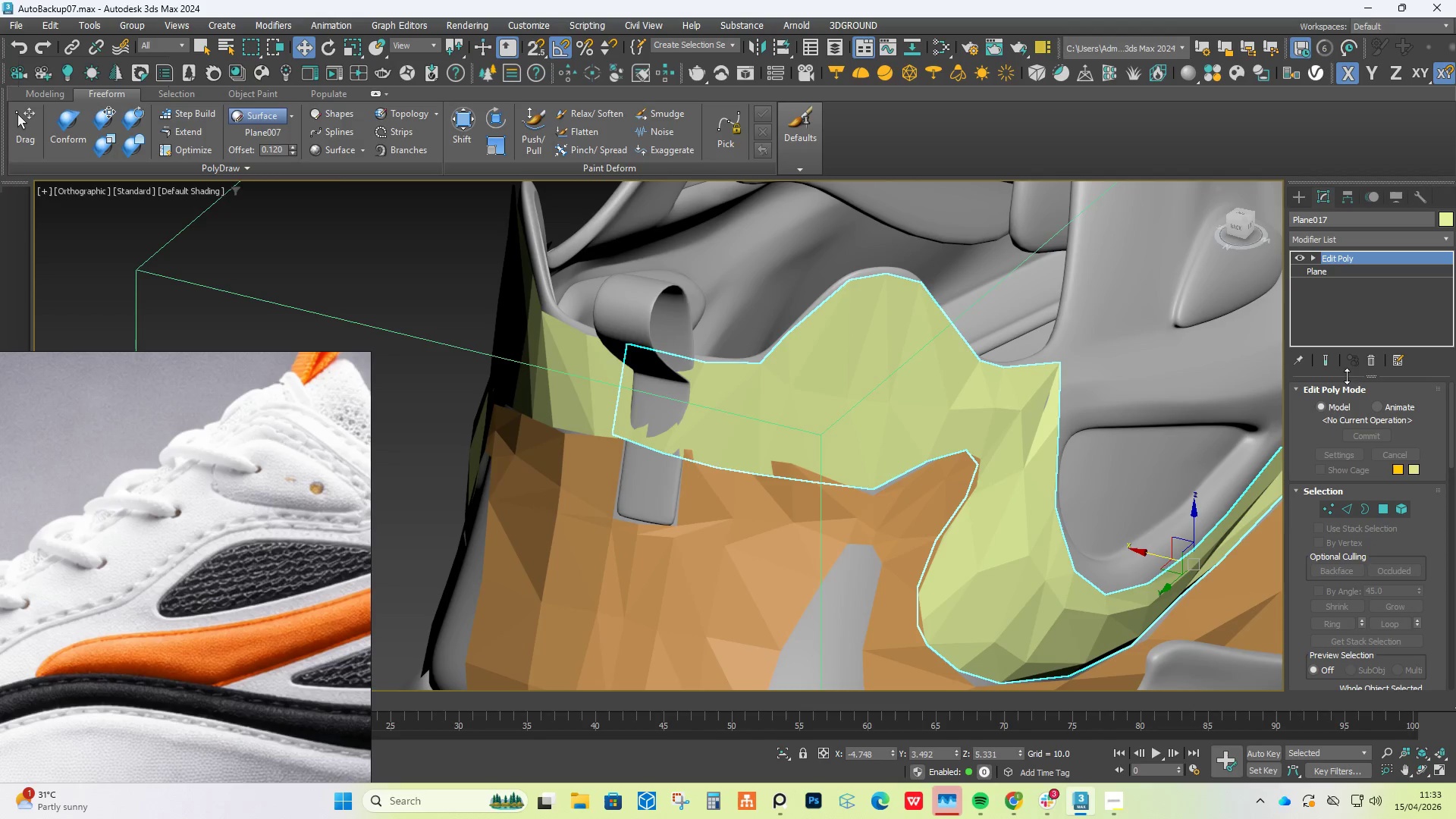 
hold_key(key=AltLeft, duration=0.48)
 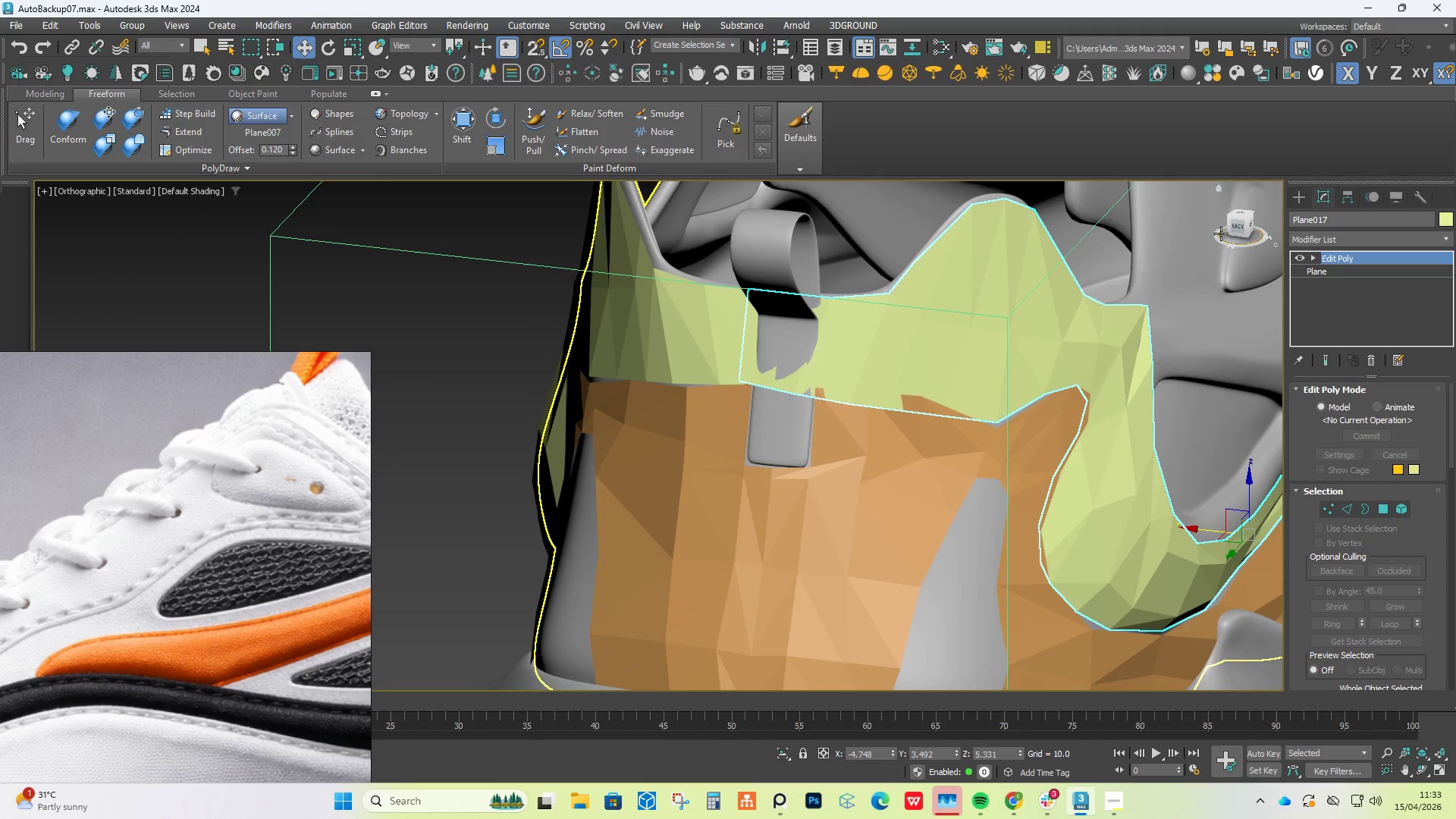 
left_click([1232, 229])
 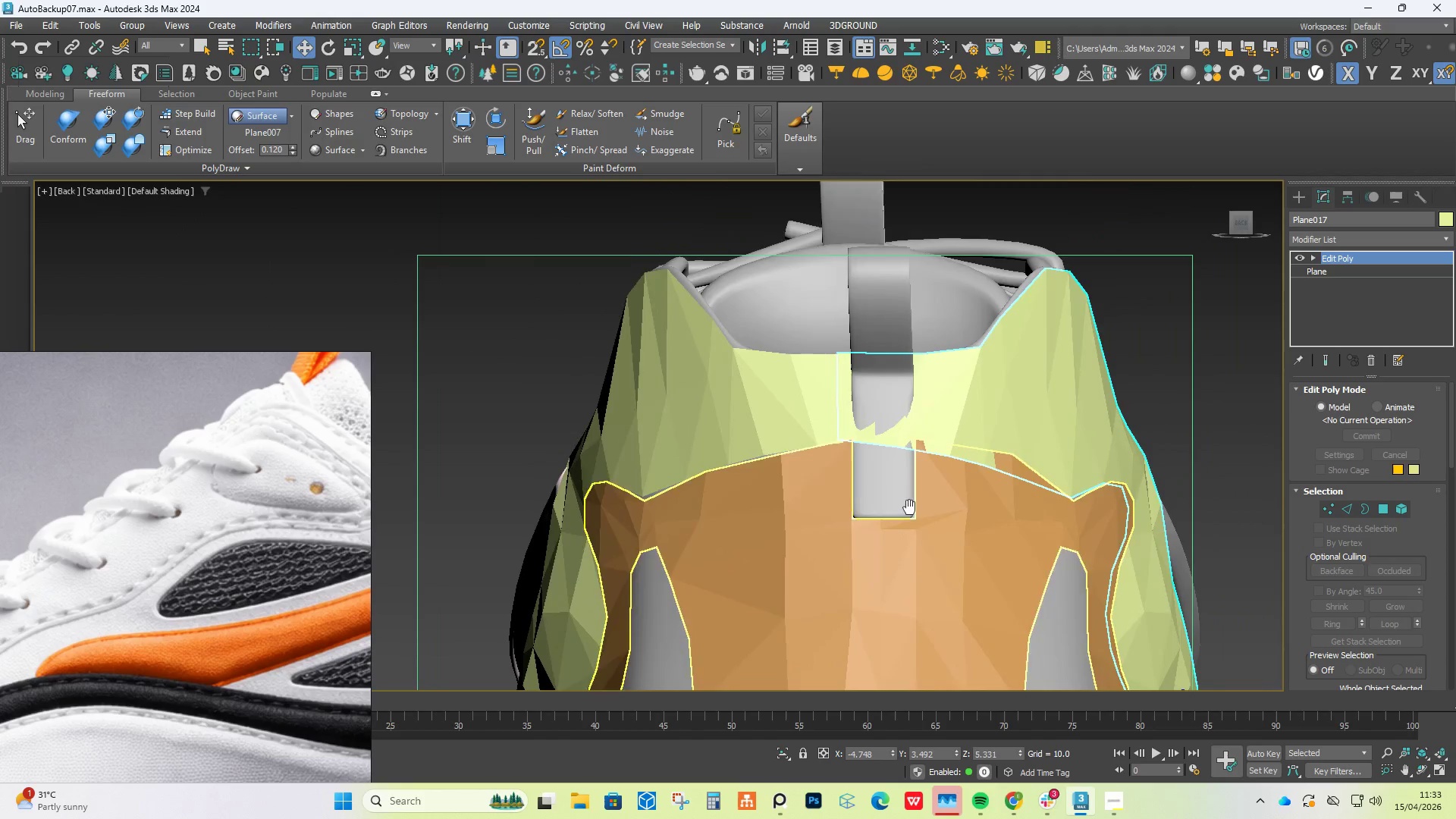 
scroll: coordinate [871, 416], scroll_direction: up, amount: 1.0
 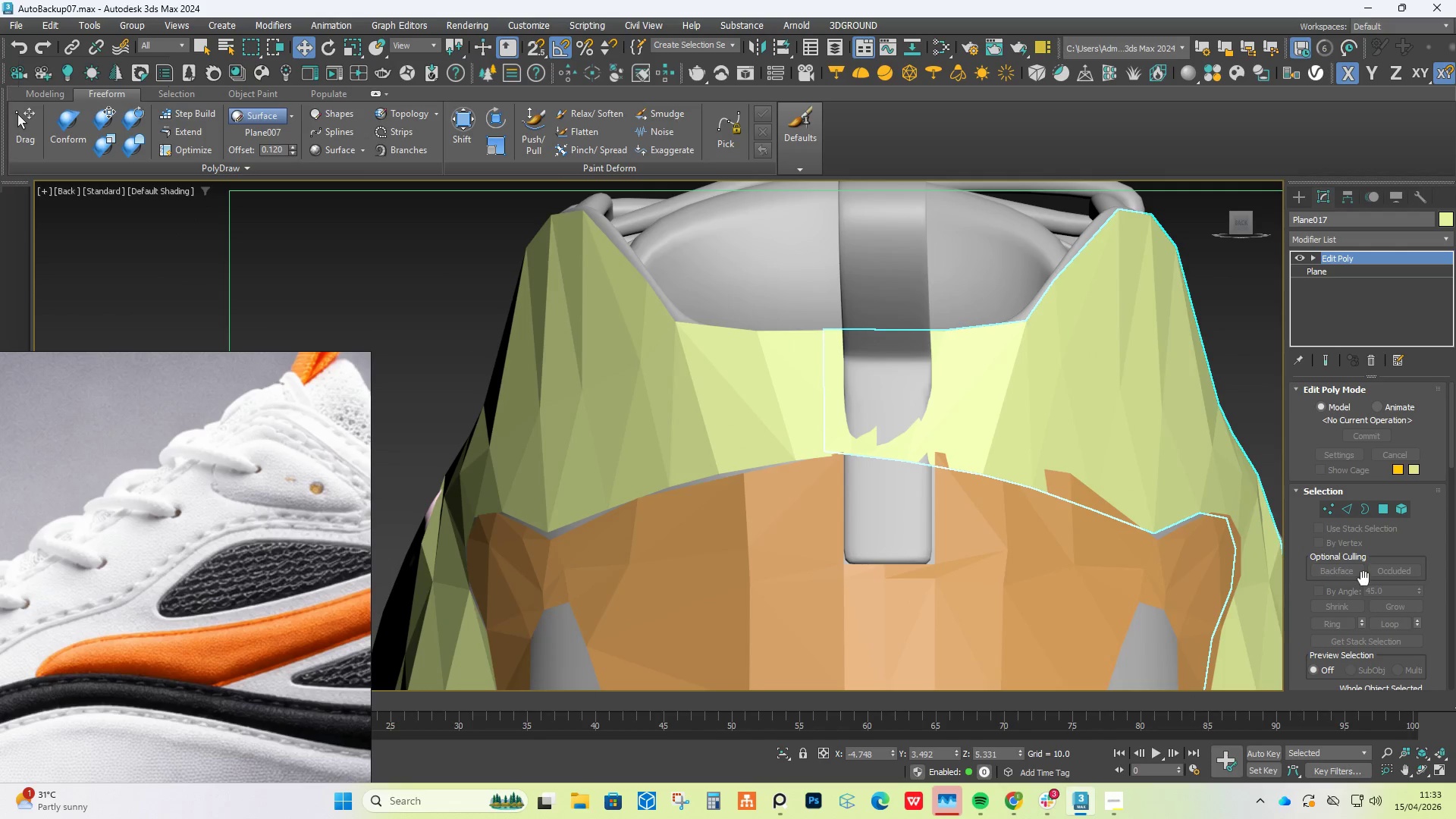 
scroll: coordinate [1375, 575], scroll_direction: down, amount: 11.0
 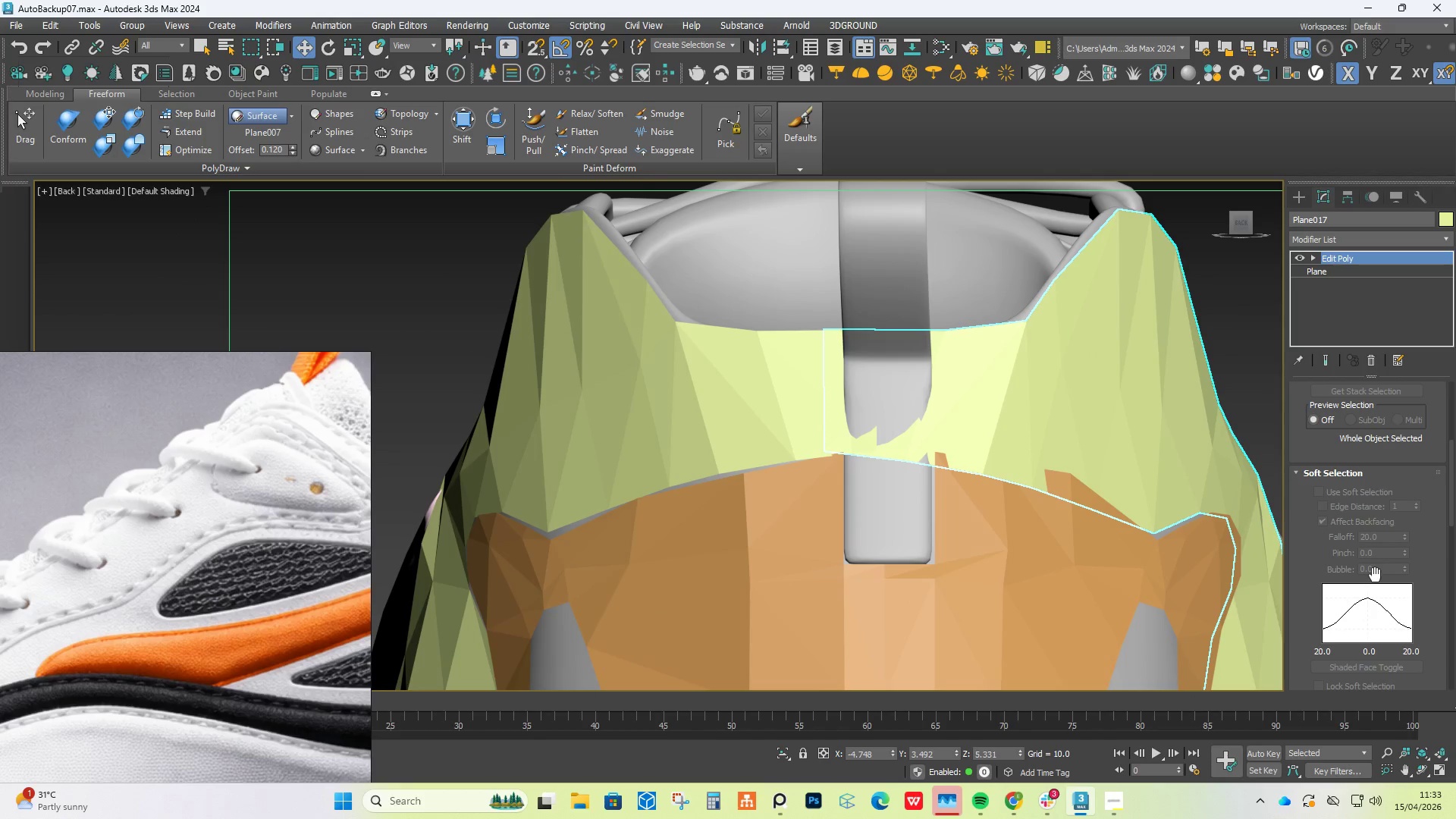 
scroll: coordinate [1376, 563], scroll_direction: up, amount: 14.0
 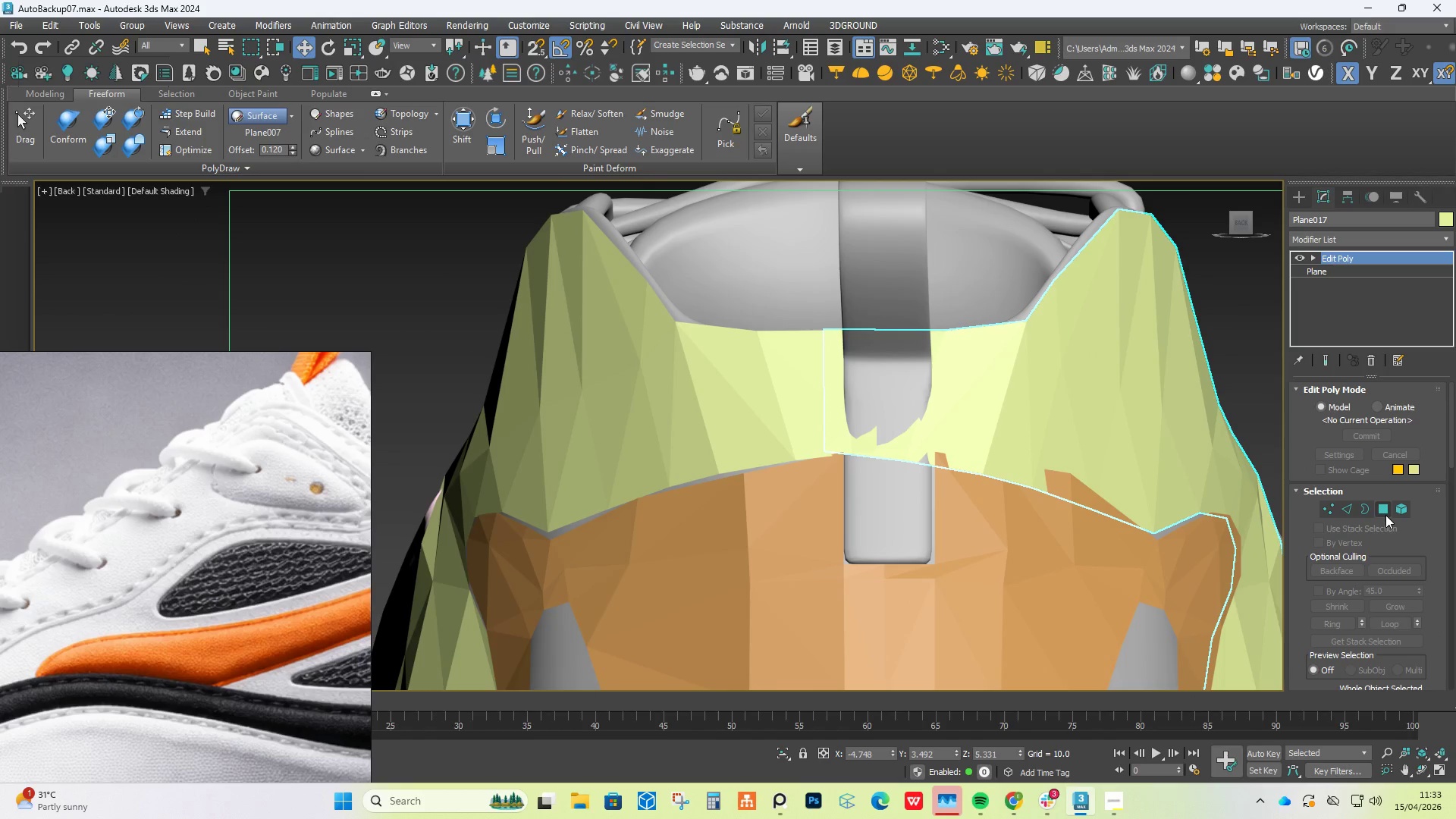 
left_click([1385, 510])
 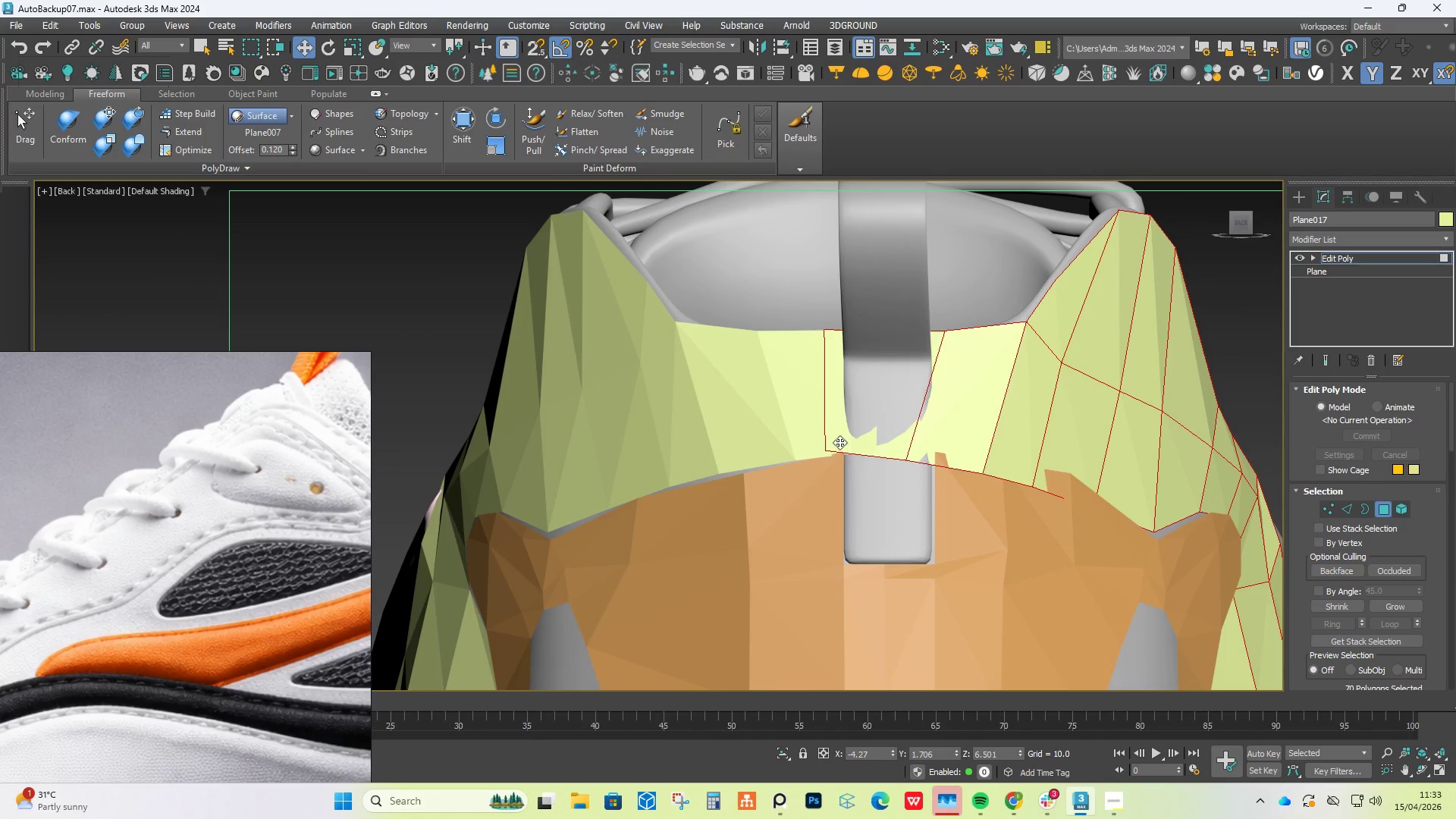 
left_click([850, 422])
 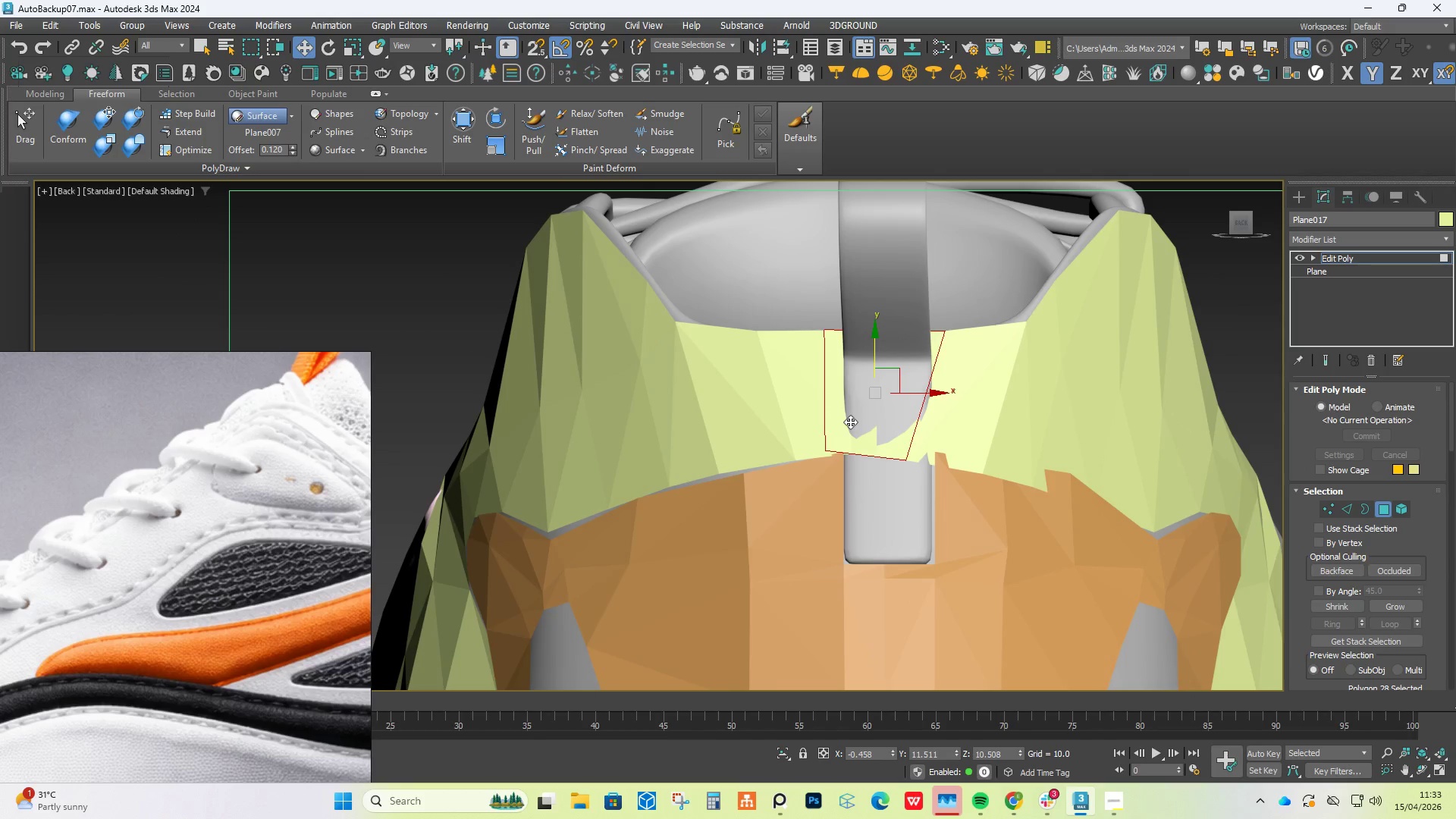 
key(Delete)
 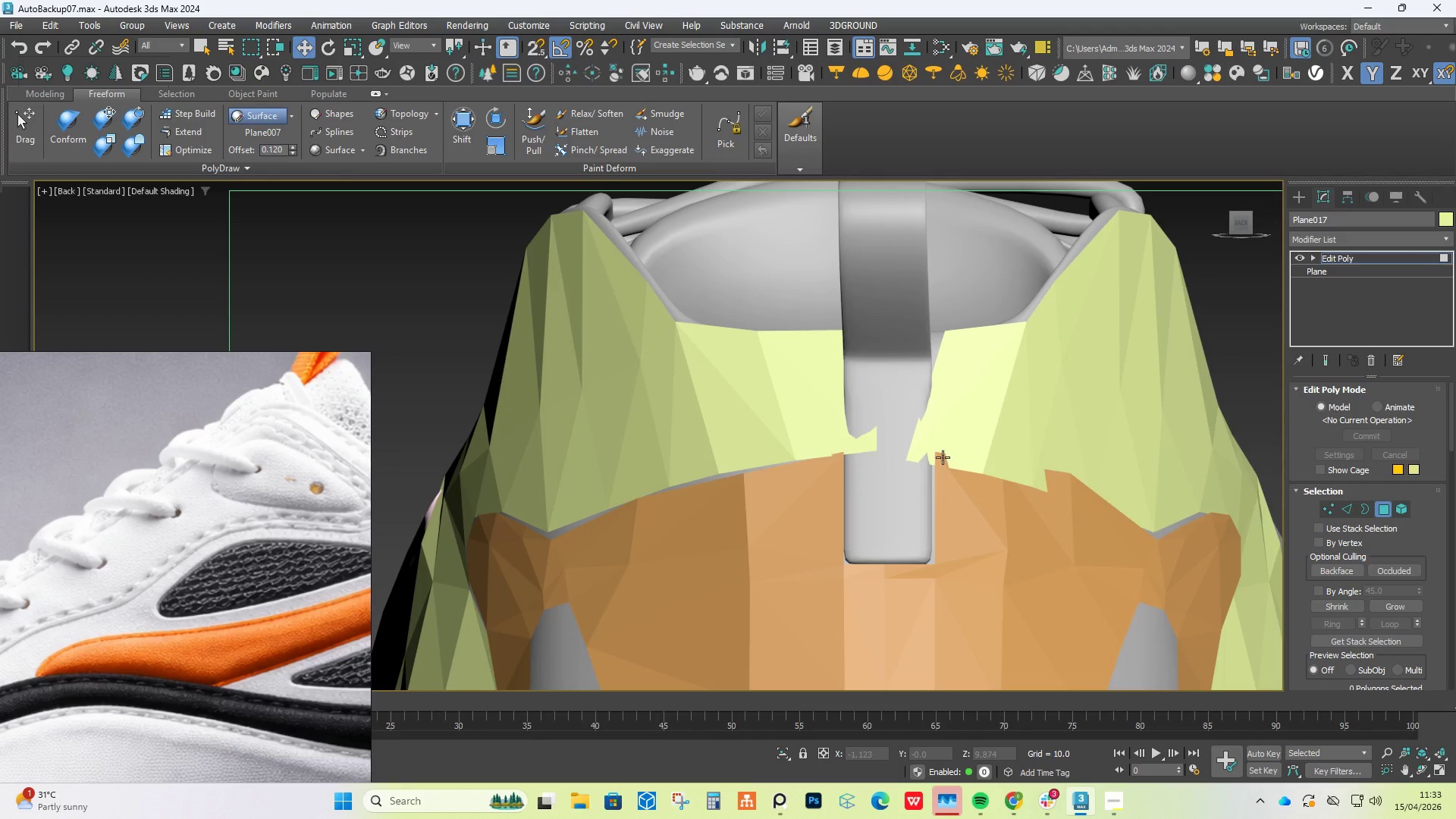 
left_click([947, 450])
 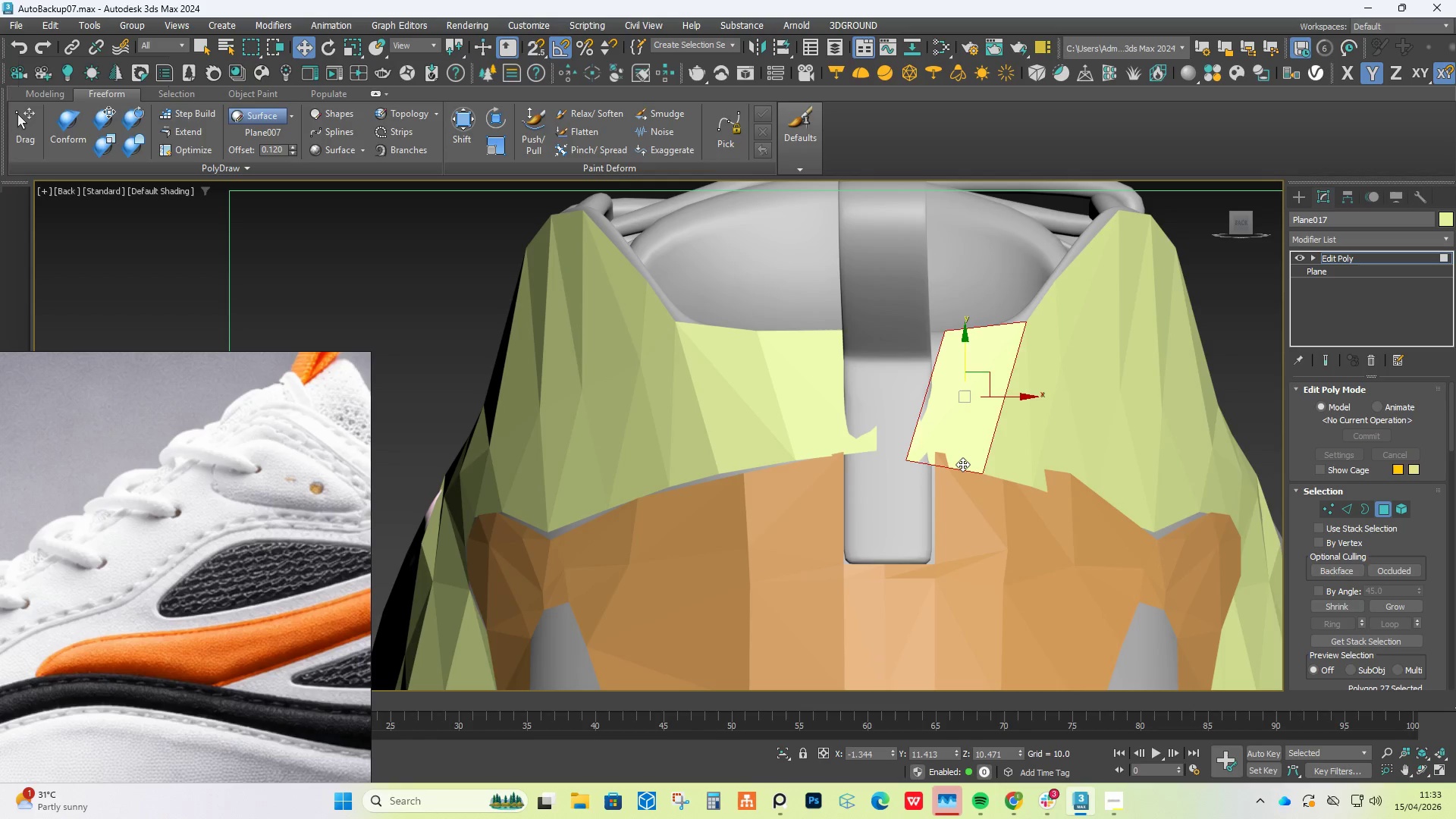 
key(Delete)
 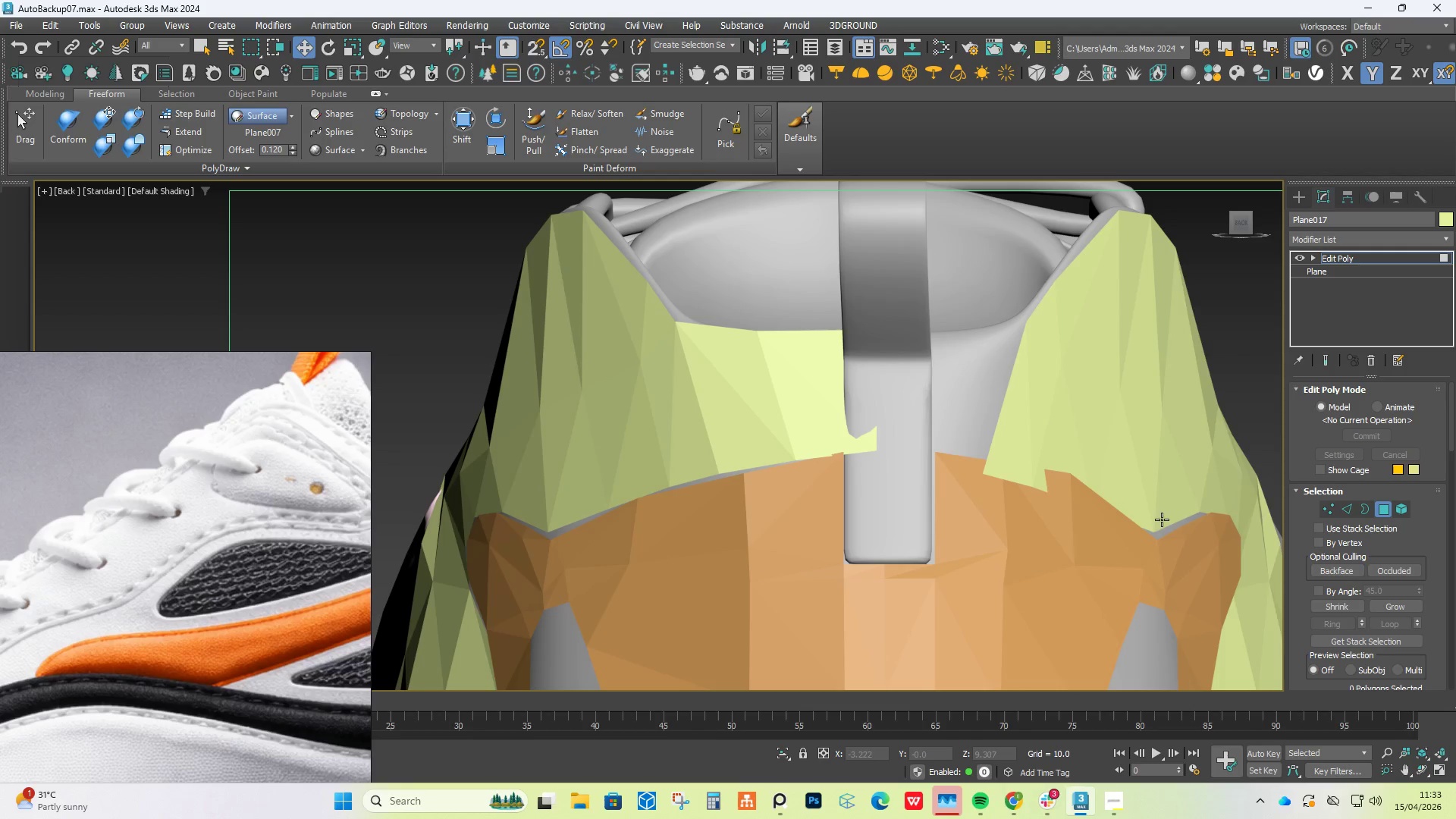 
scroll: coordinate [1340, 576], scroll_direction: down, amount: 12.0
 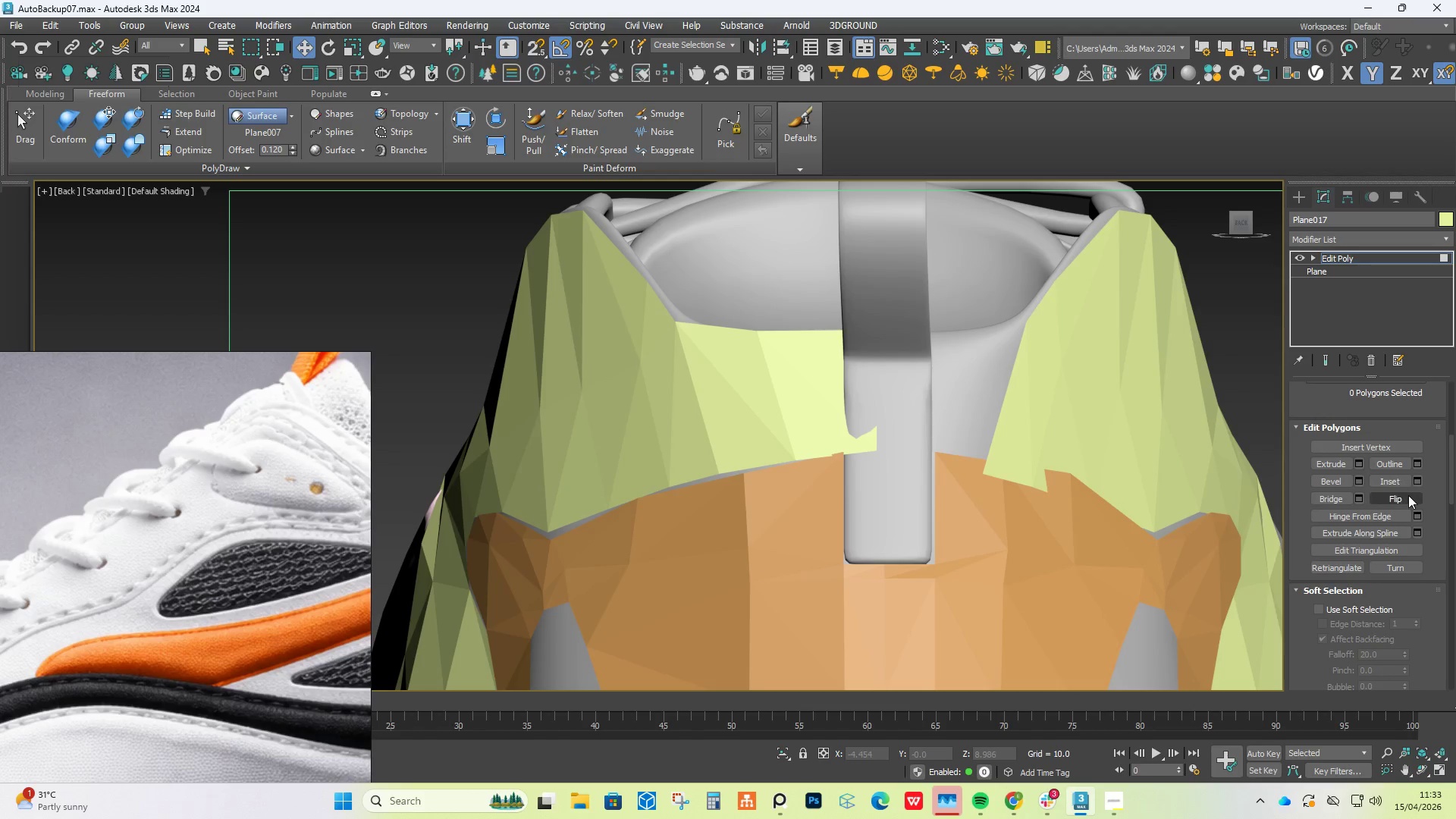 
scroll: coordinate [1374, 499], scroll_direction: up, amount: 8.0
 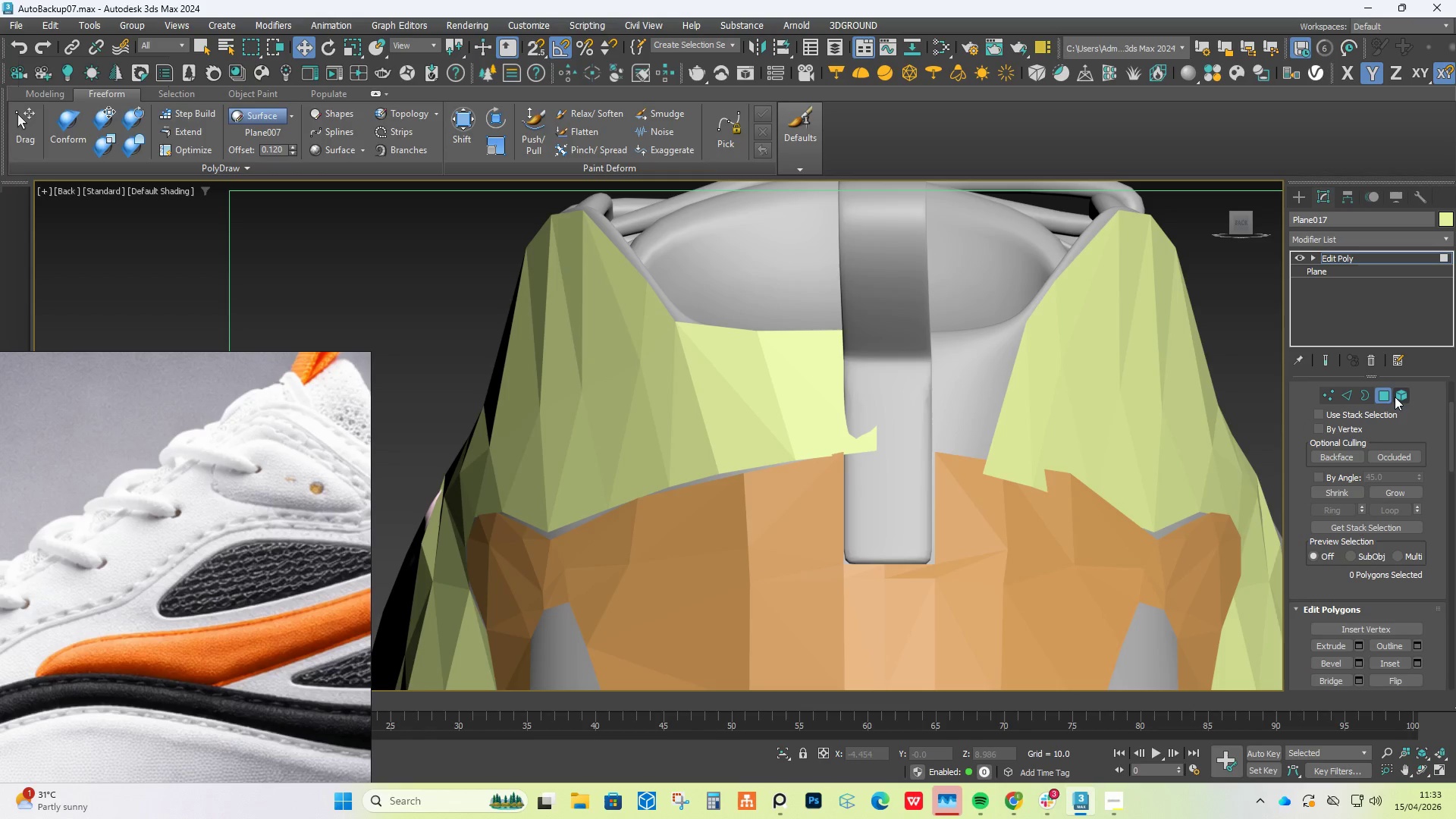 
left_click([1401, 394])
 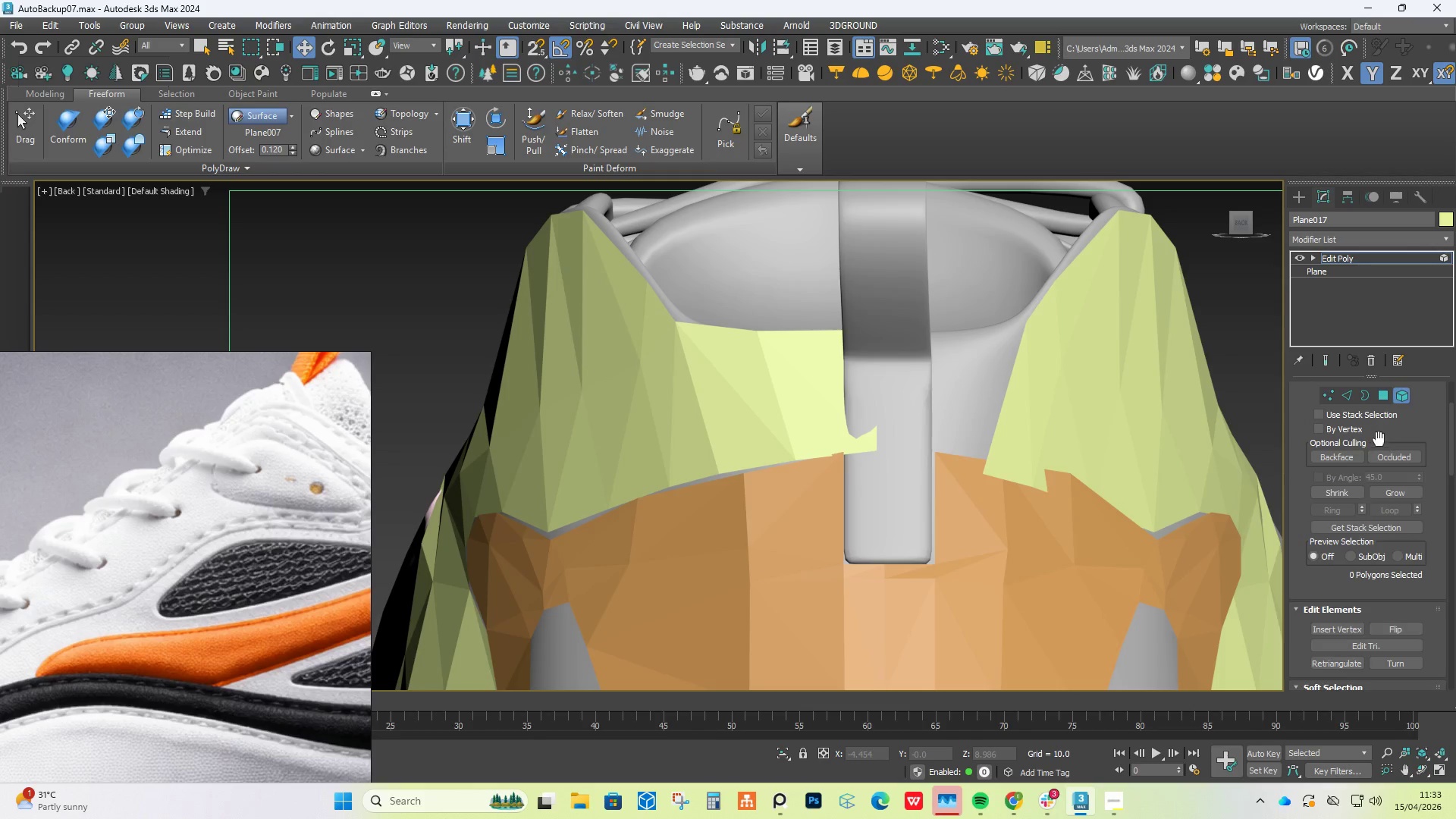 
scroll: coordinate [1345, 516], scroll_direction: down, amount: 29.0
 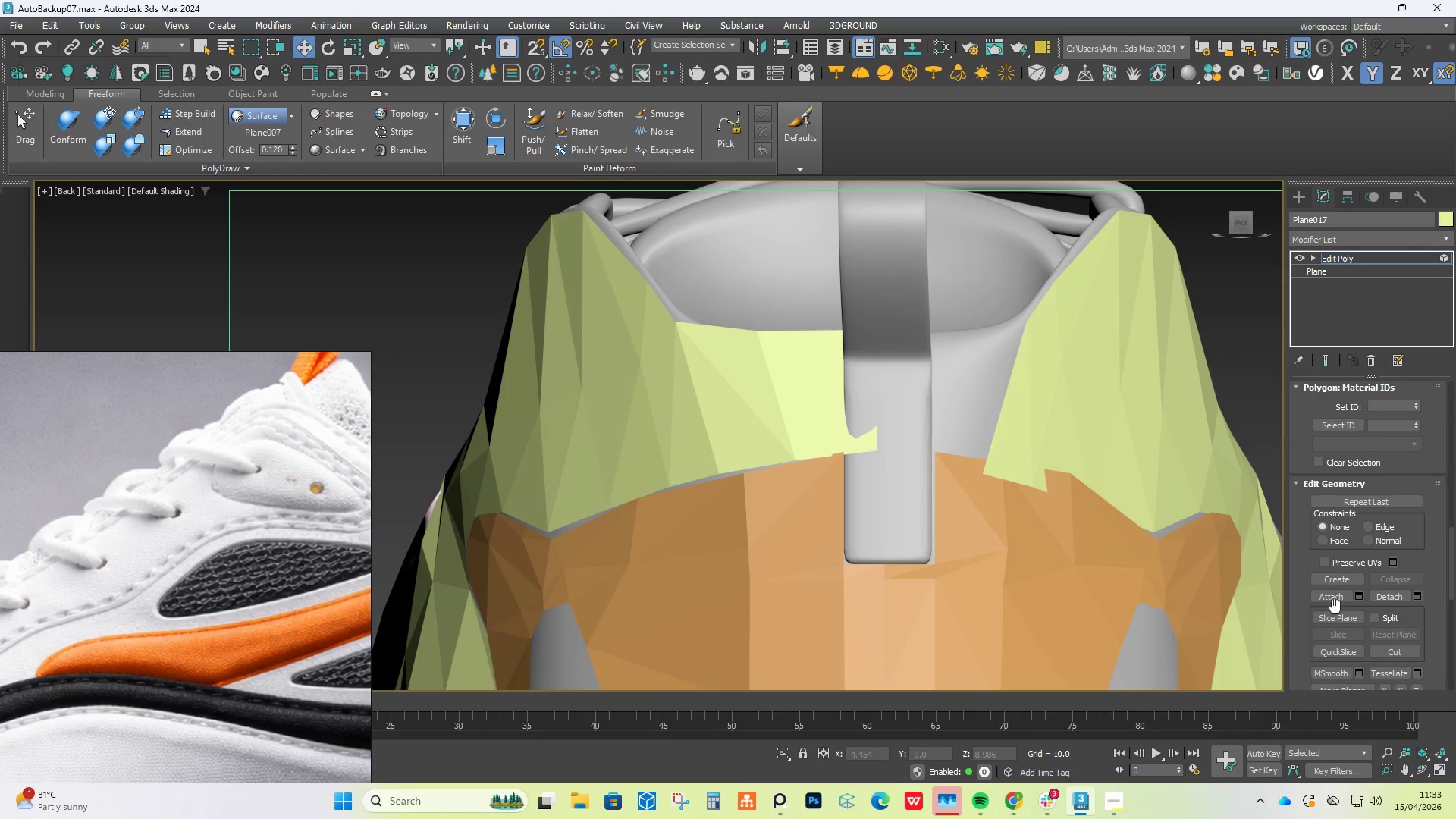 
left_click([1335, 600])
 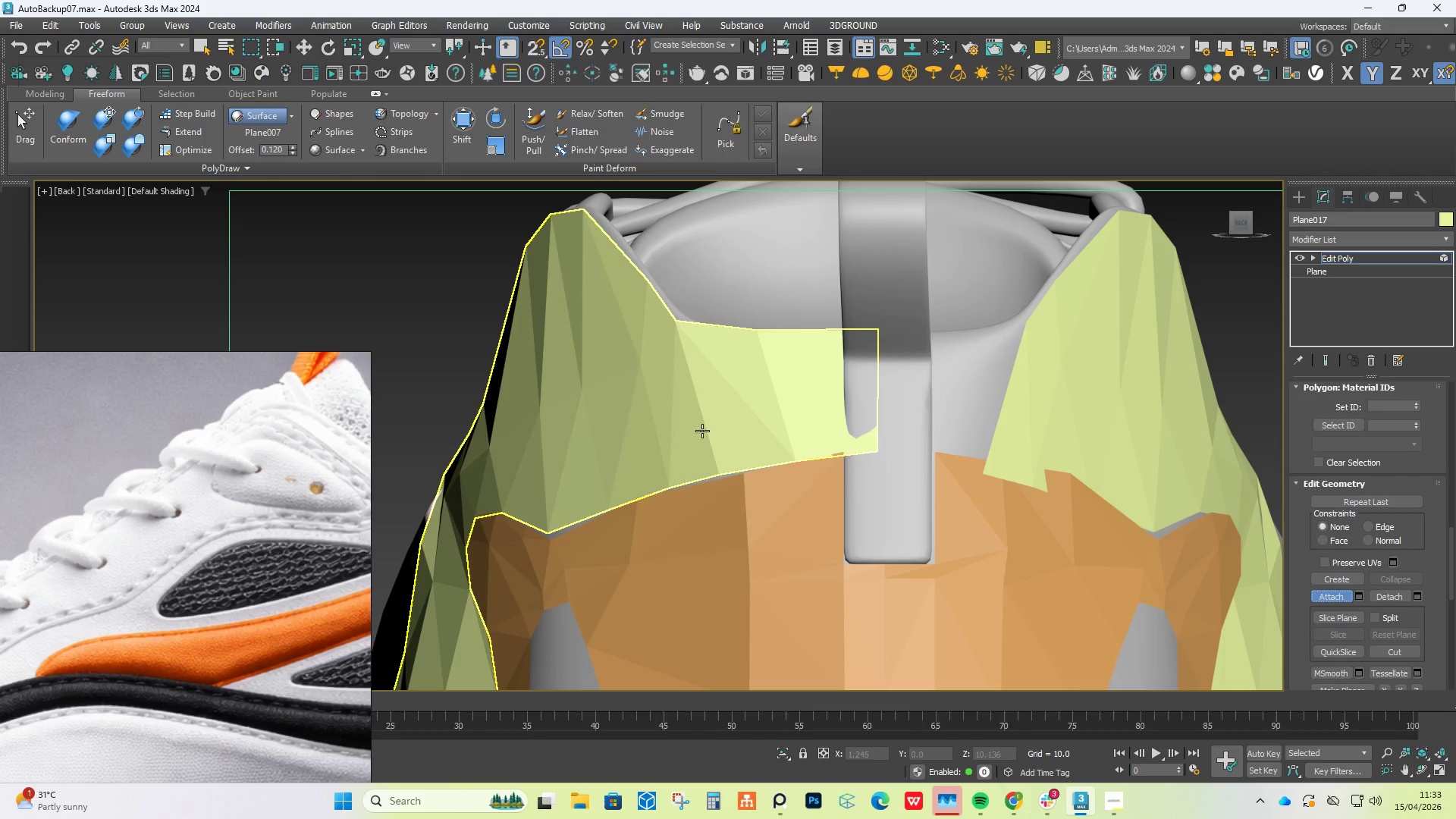 
left_click([683, 400])
 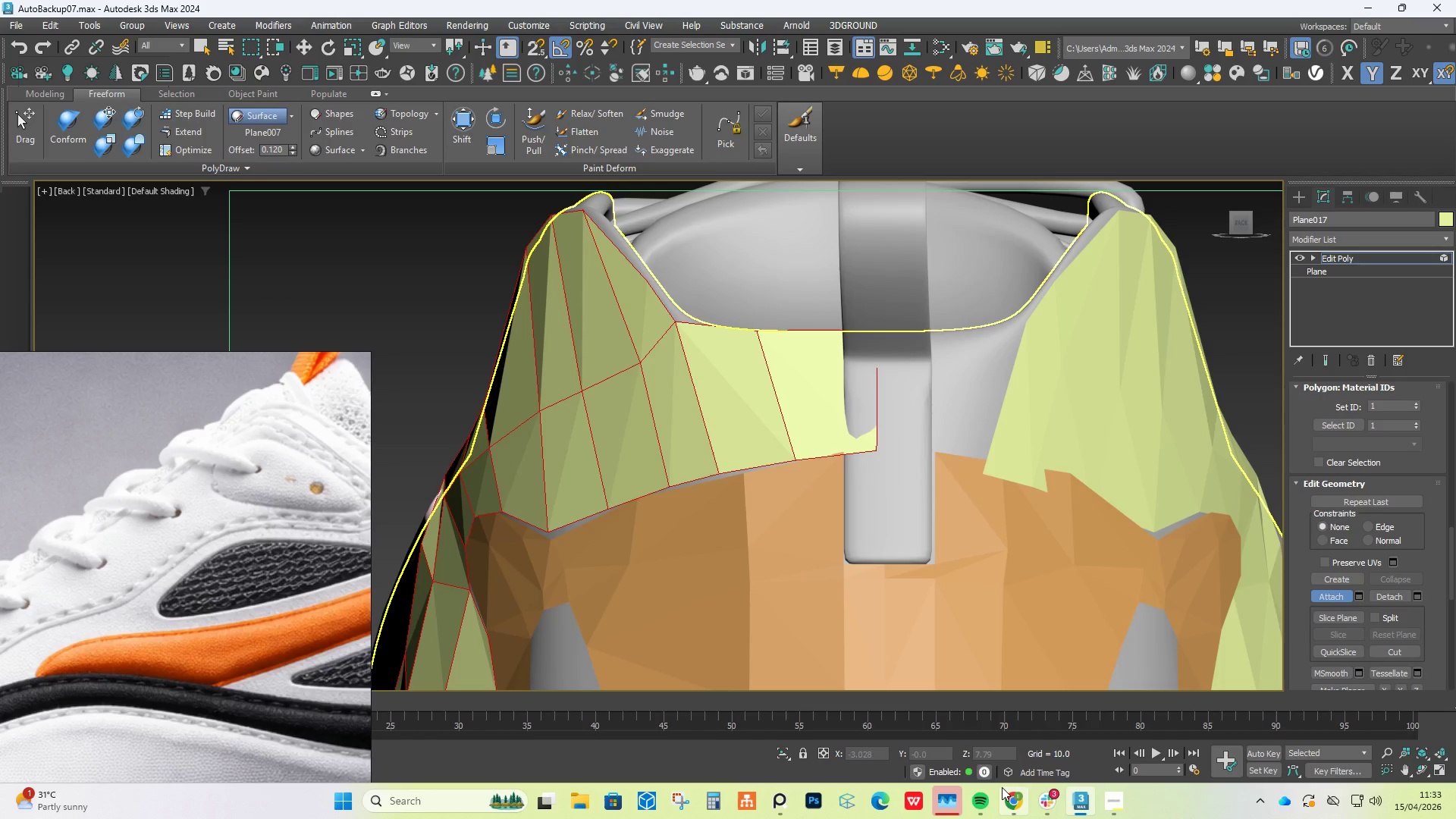 
left_click([975, 805])
 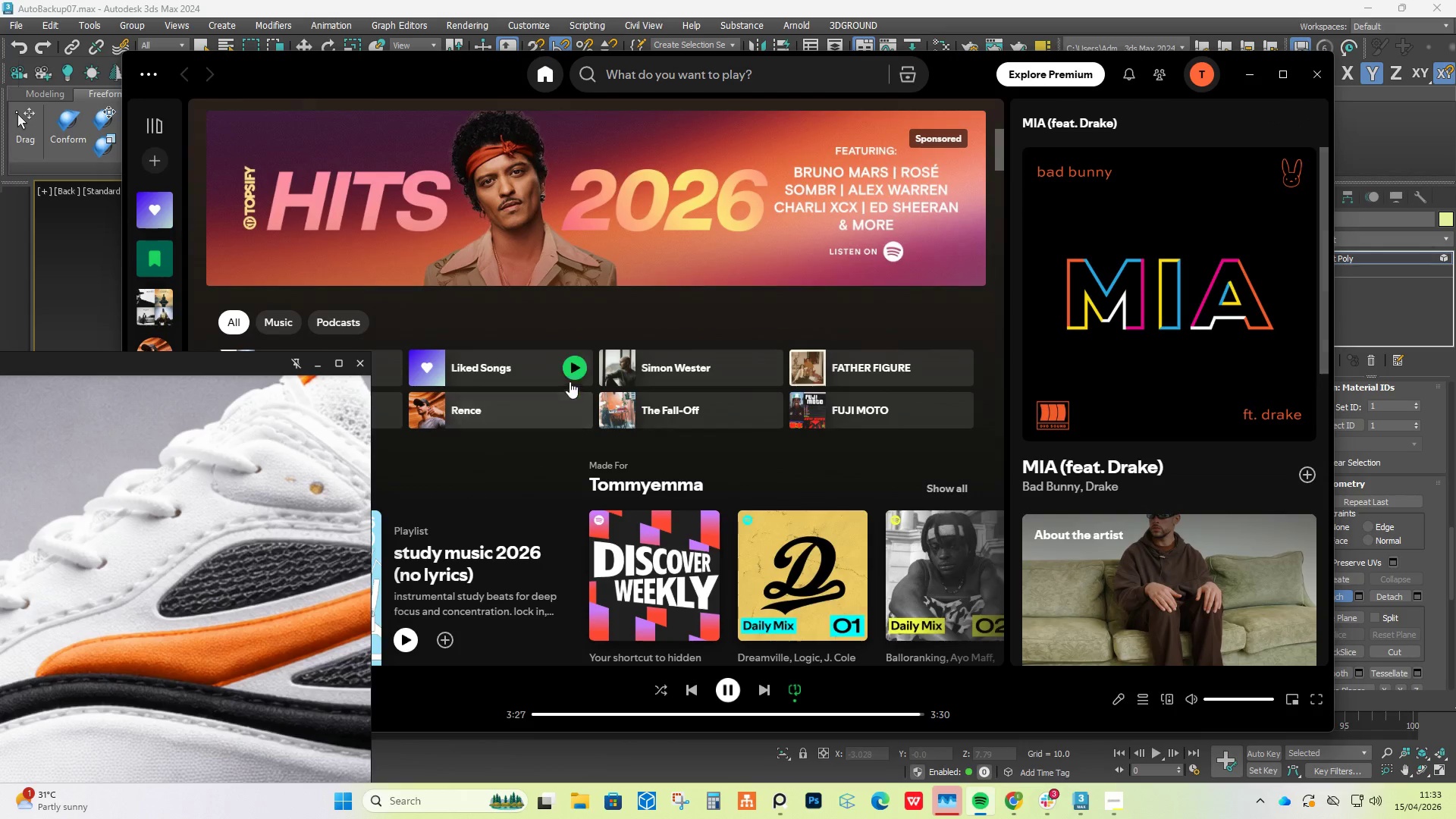 
left_click([579, 373])
 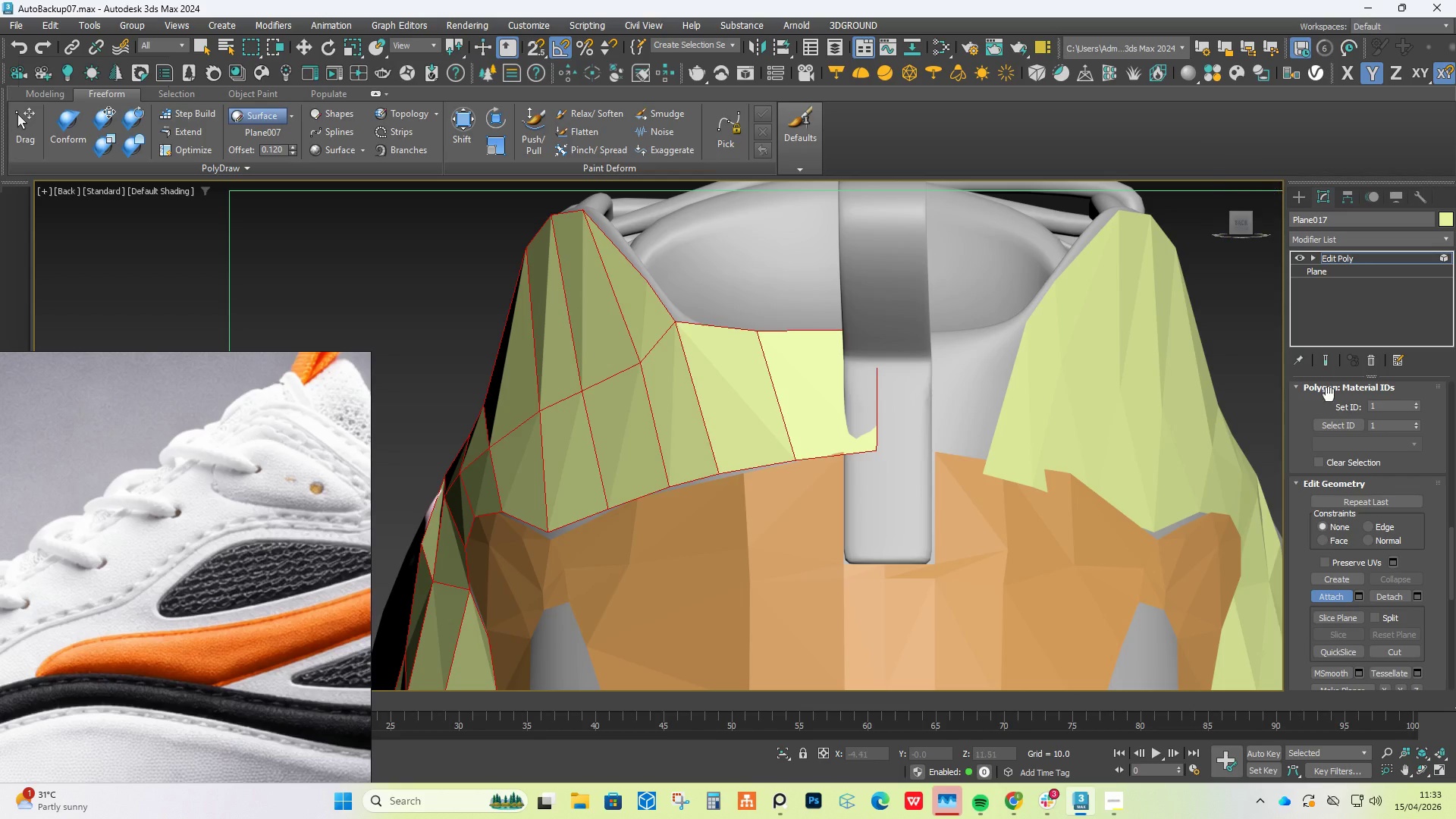 
scroll: coordinate [1344, 497], scroll_direction: up, amount: 40.0
 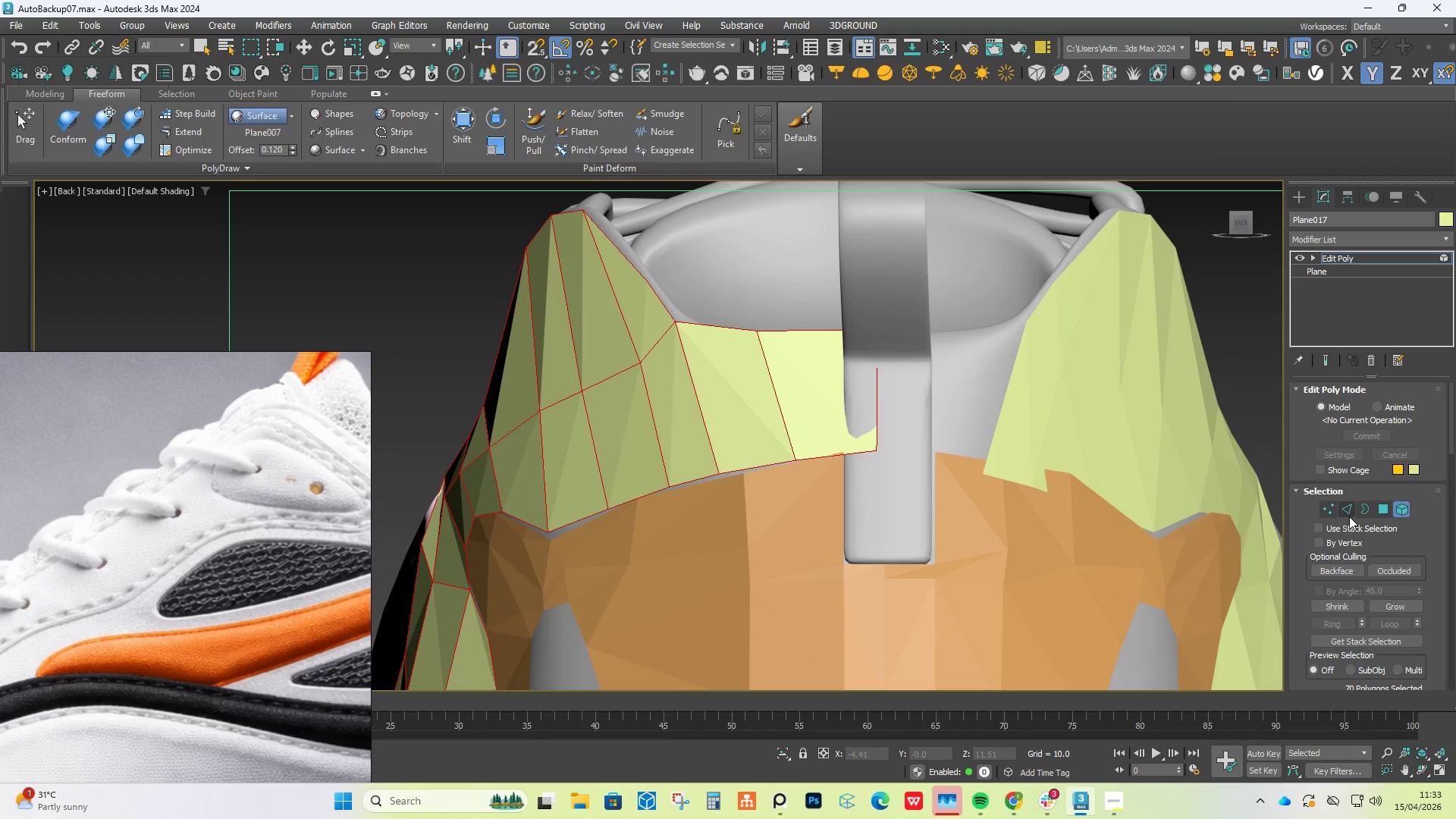 
left_click([1349, 513])
 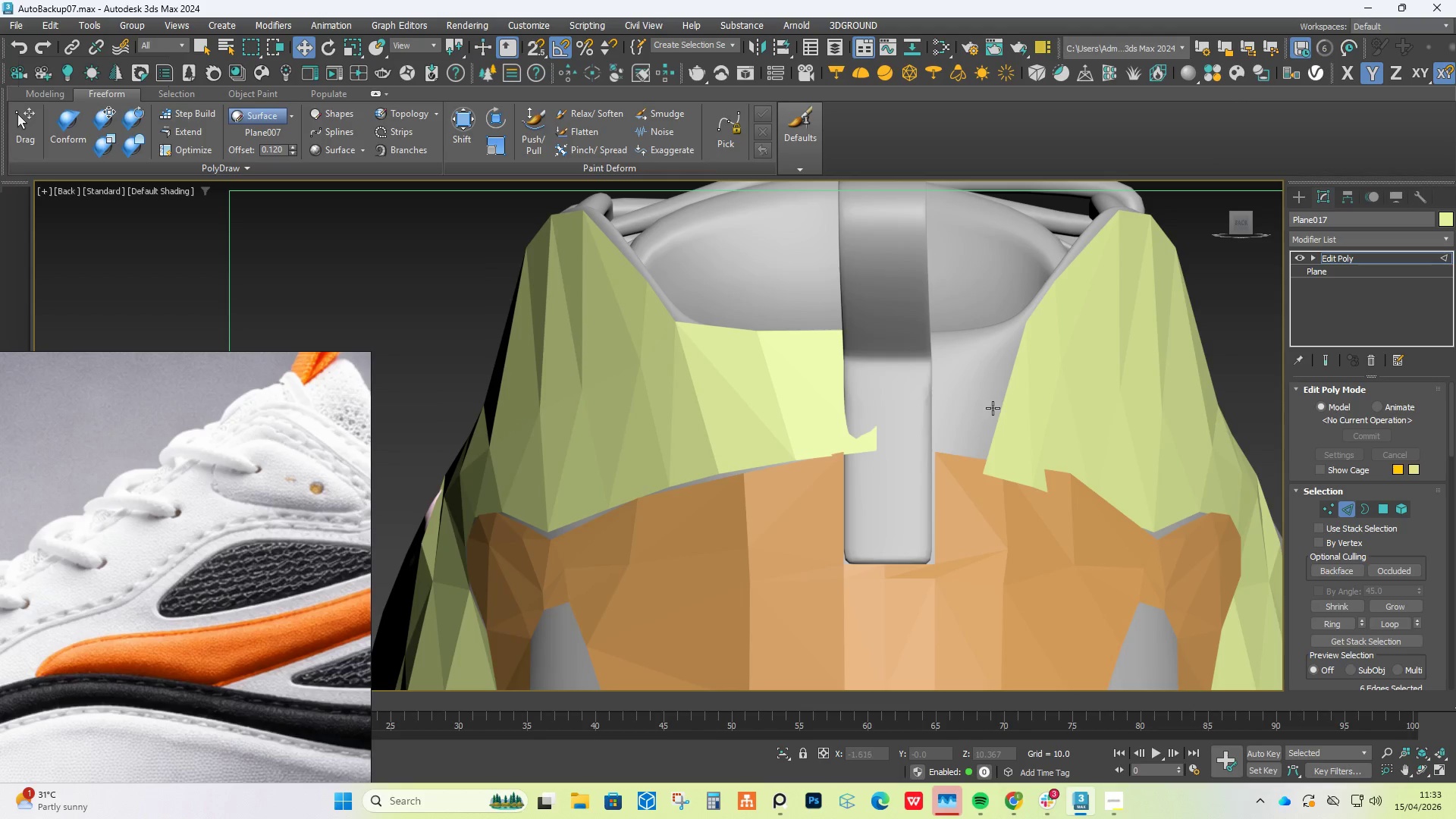 
double_click([999, 412])
 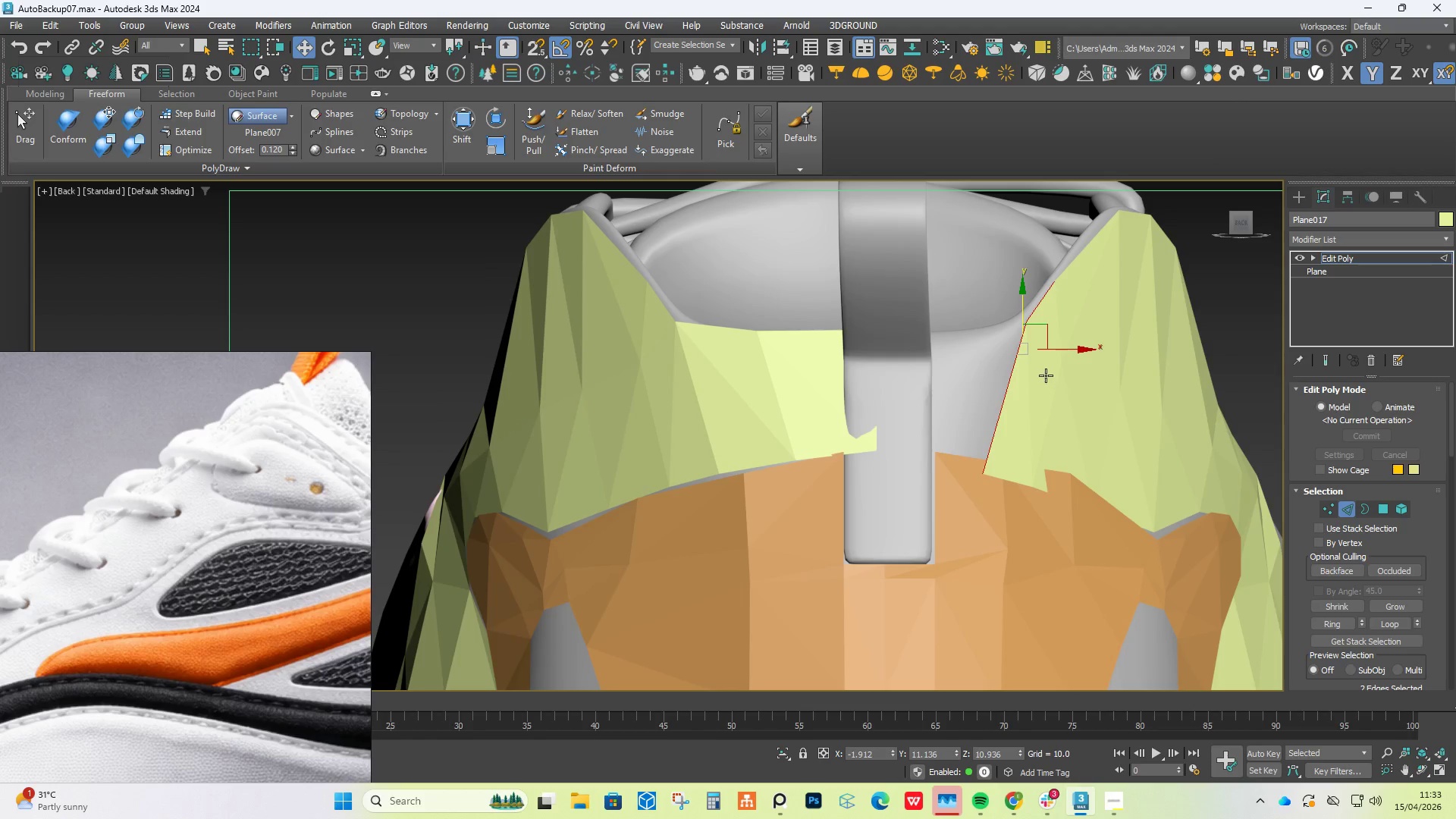 
hold_key(key=ShiftLeft, duration=1.3)
left_click_drag(start_coordinate=[1057, 350], to_coordinate=[1025, 350])
 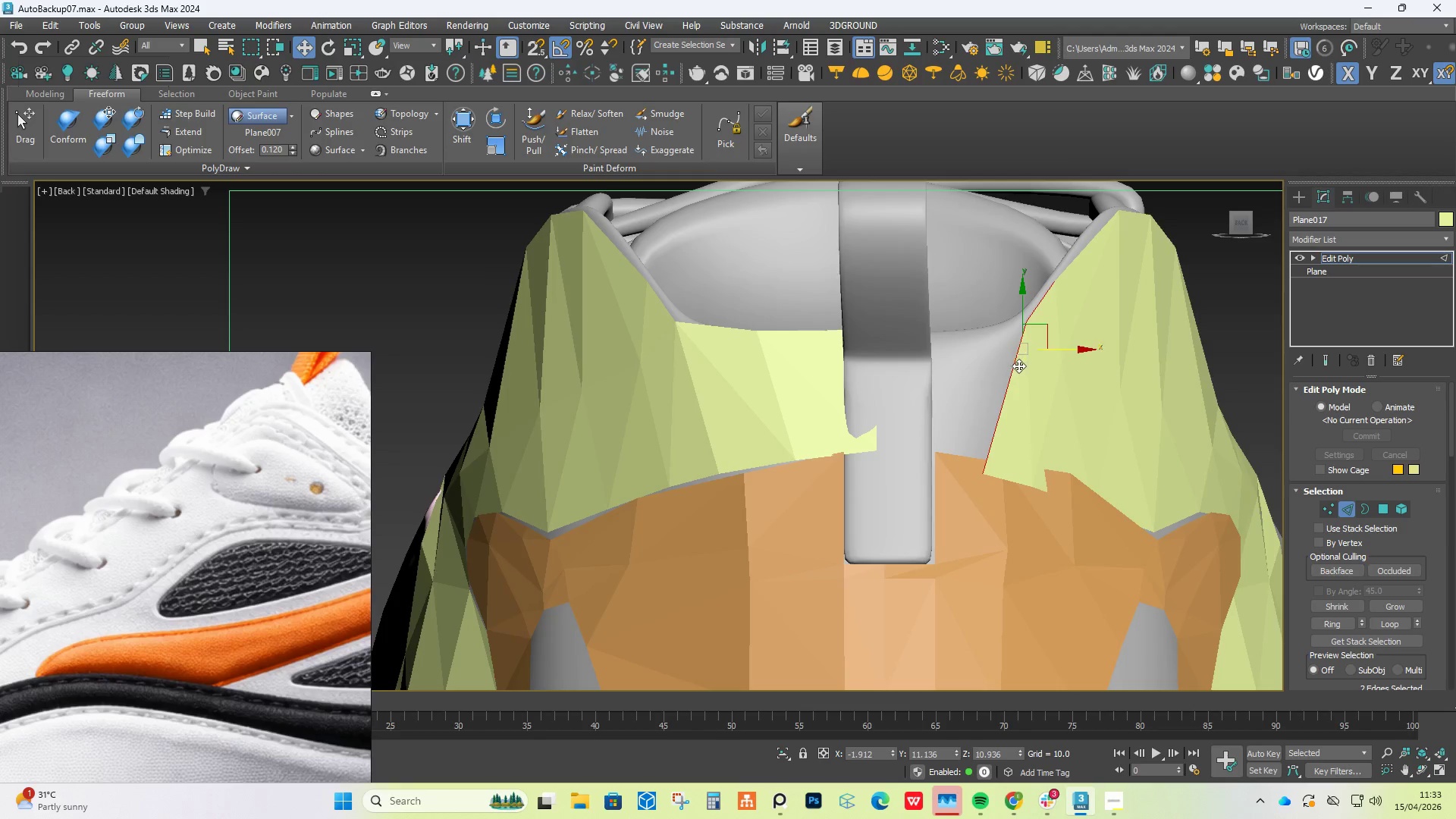 
hold_key(key=ShiftLeft, duration=1.66)
 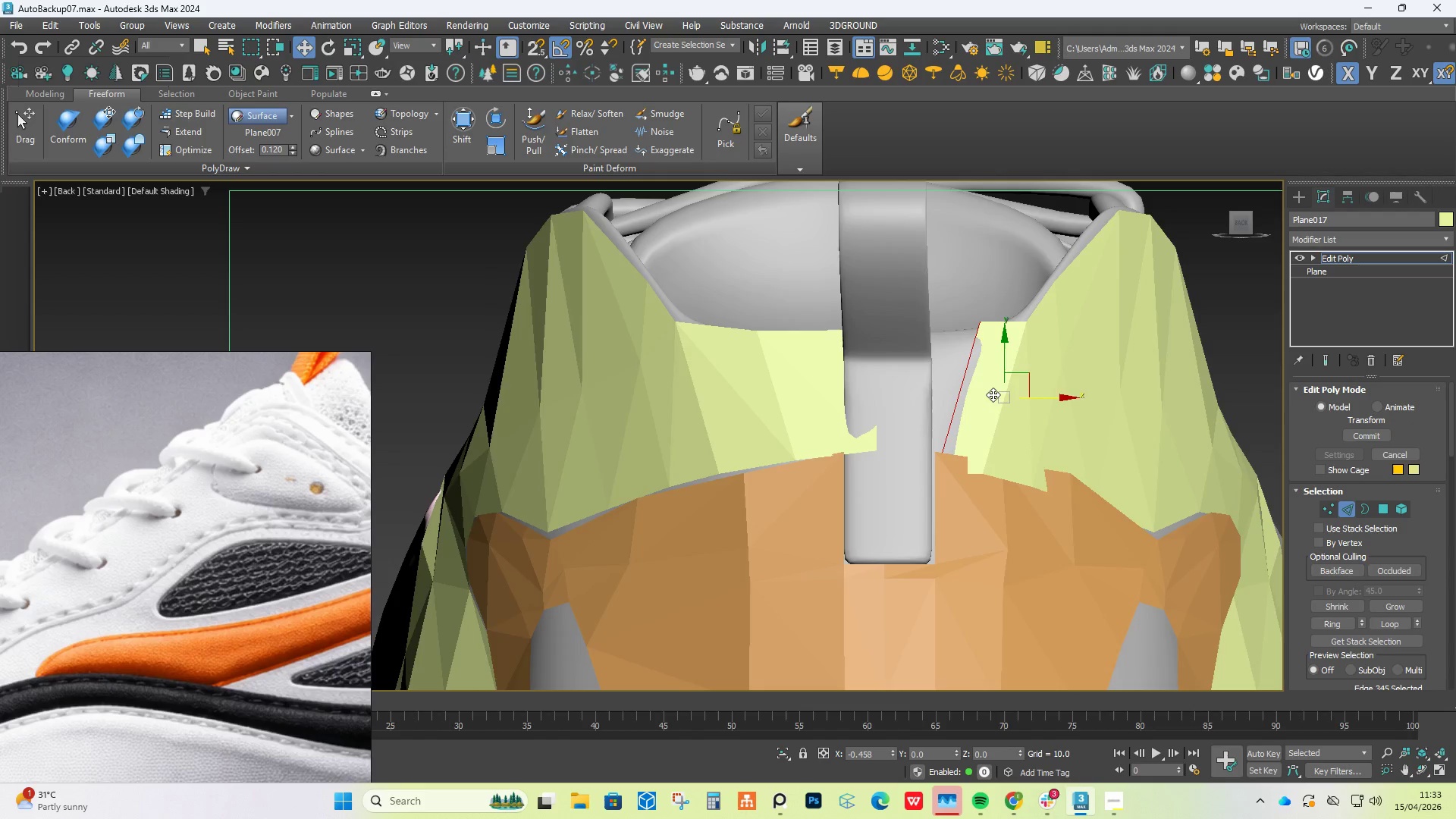 
key(Control+ControlLeft)
 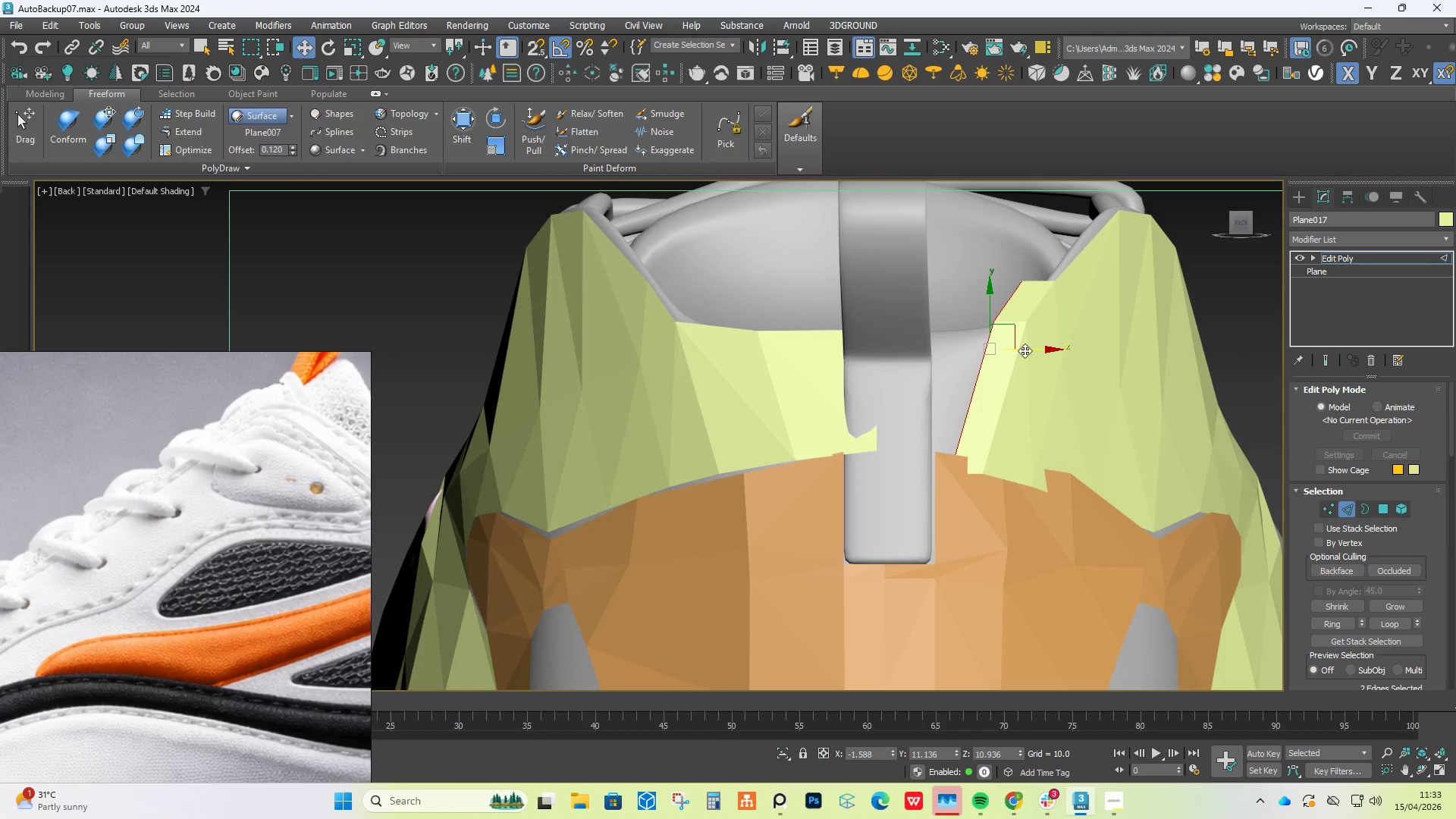 
key(Control+Z)
 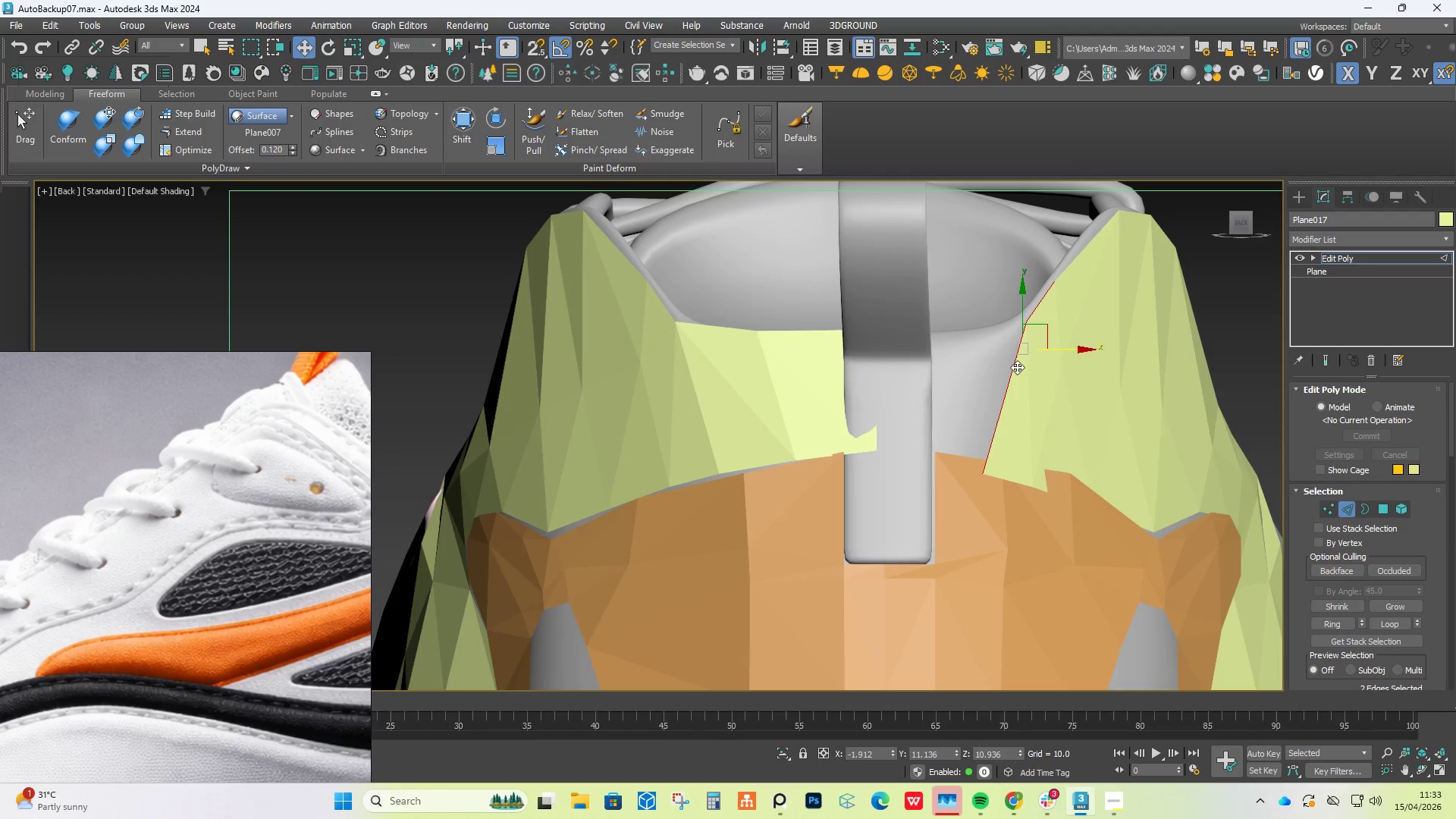 
left_click([1017, 367])
 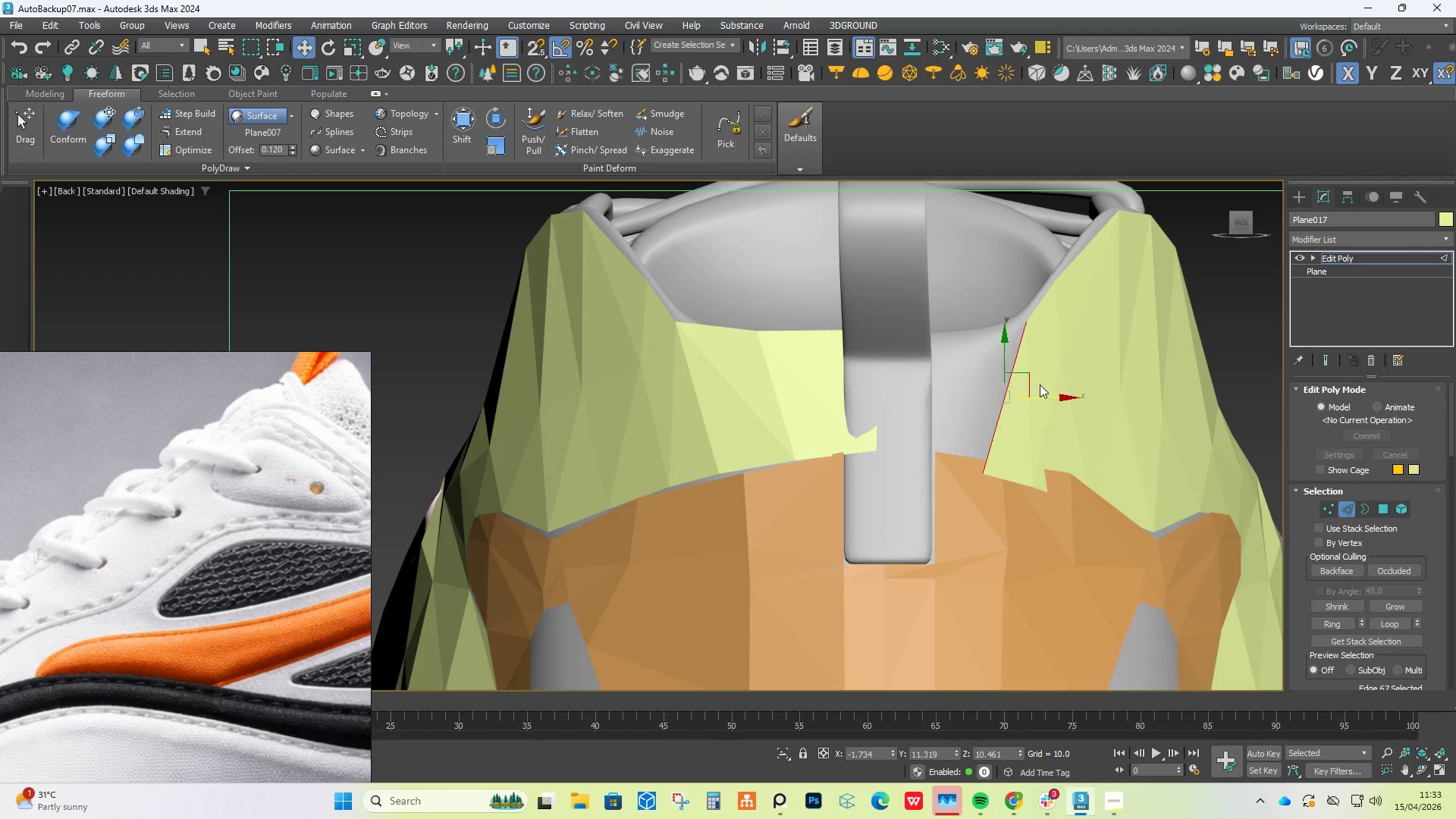 
hold_key(key=ShiftLeft, duration=1.16)
left_click_drag(start_coordinate=[1039, 395], to_coordinate=[993, 394])
 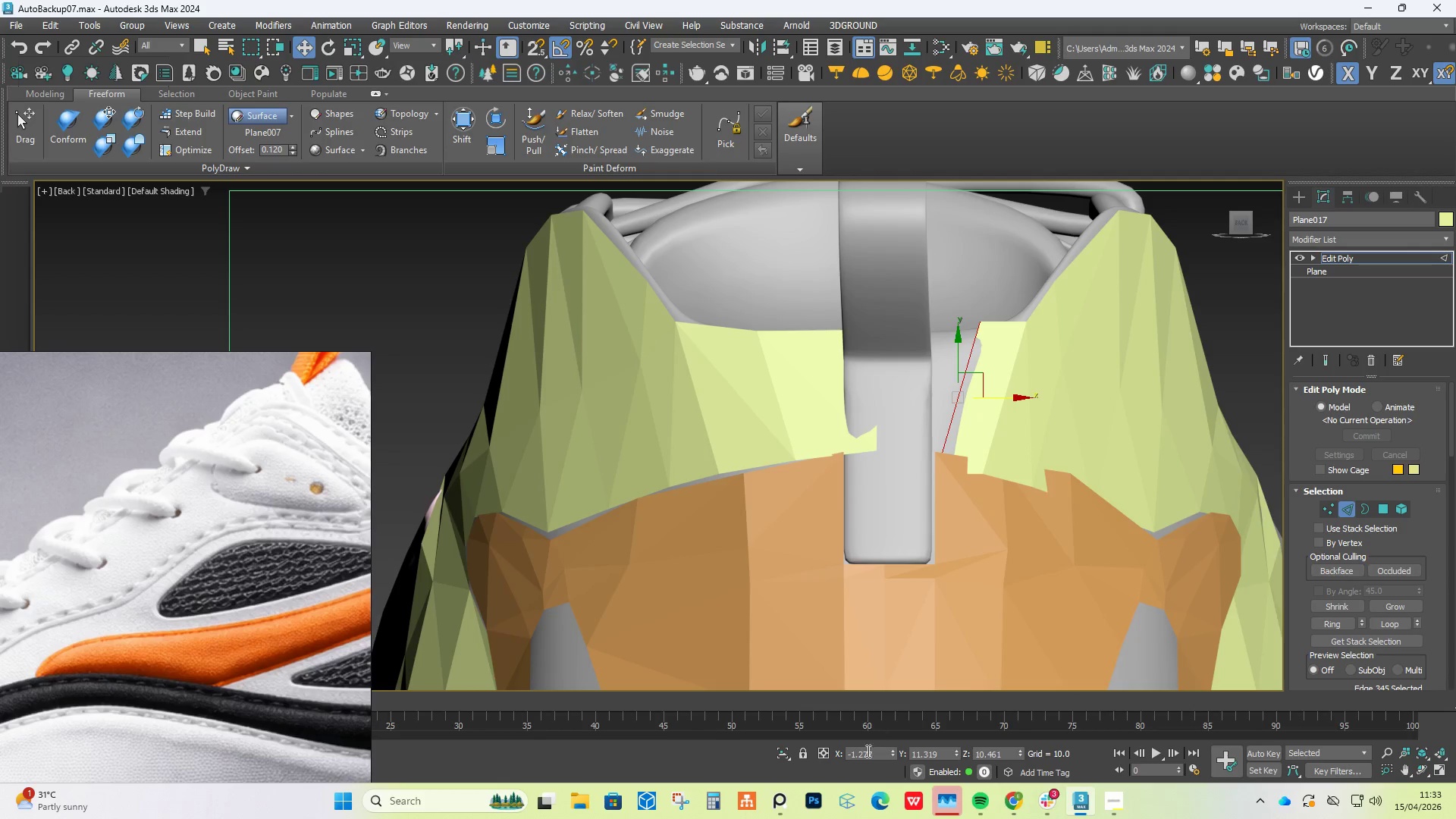 
left_click([791, 754])
 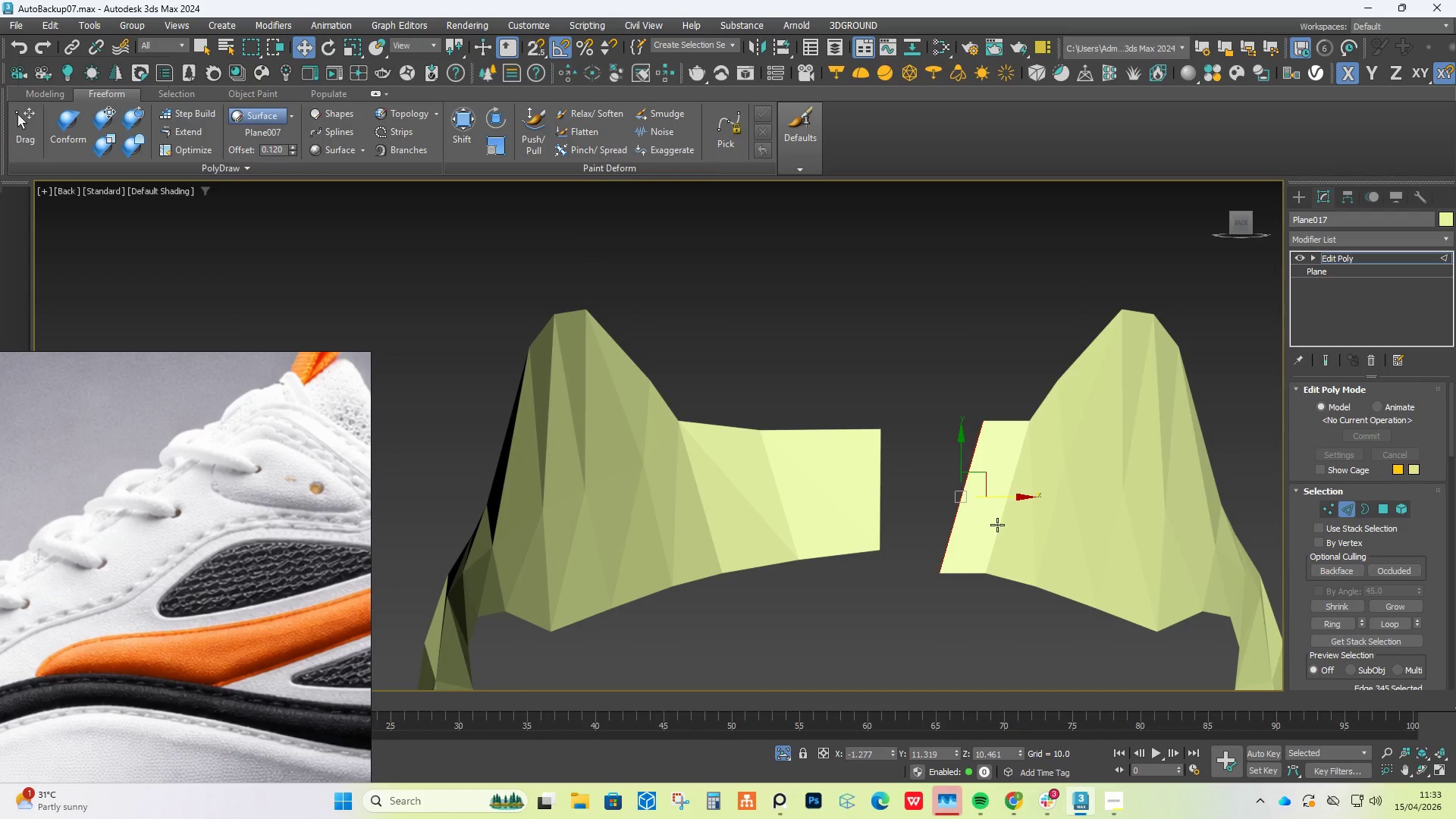 
hold_key(key=AltLeft, duration=1.33)
 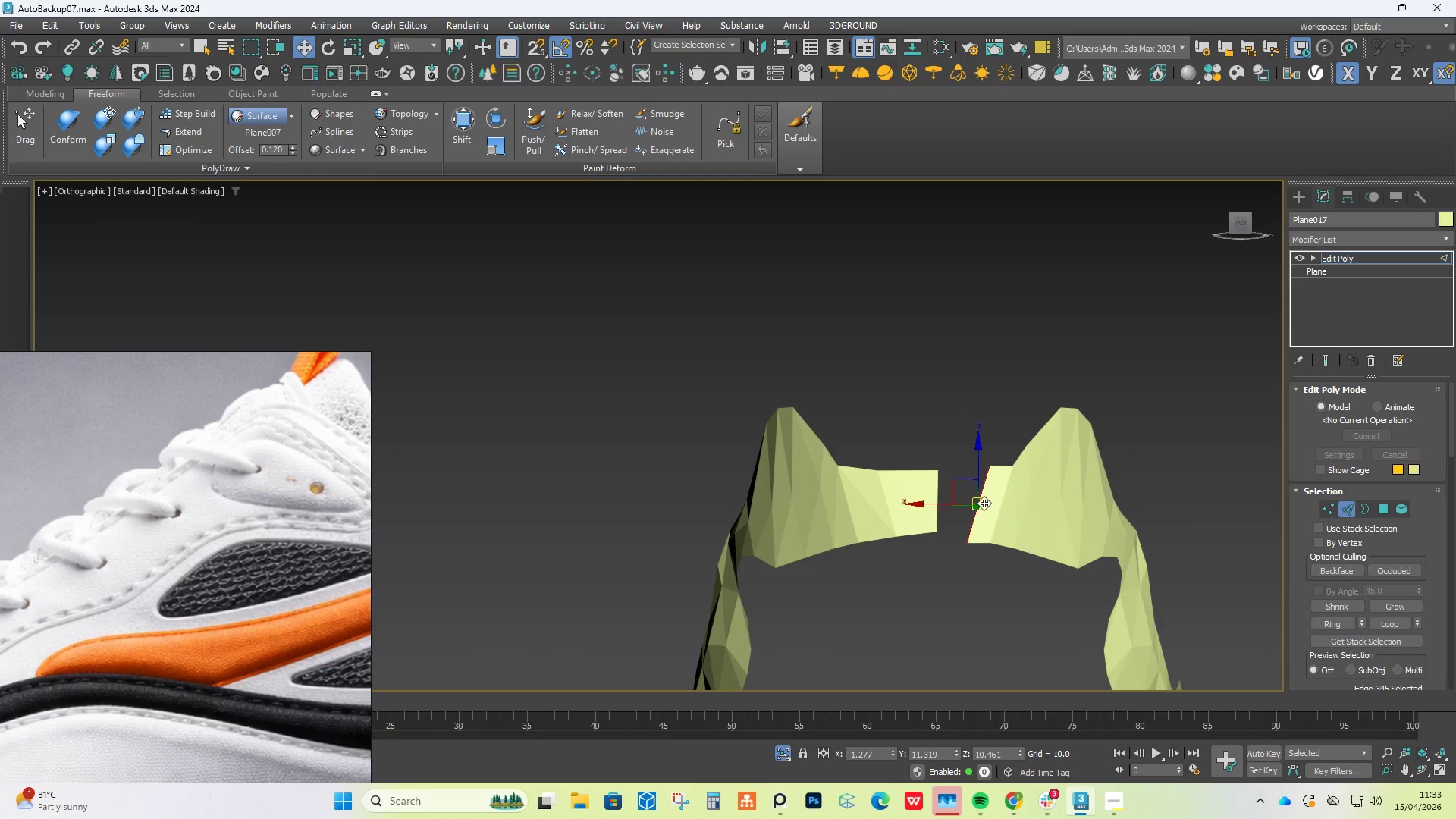 
scroll: coordinate [995, 511], scroll_direction: down, amount: 2.0
 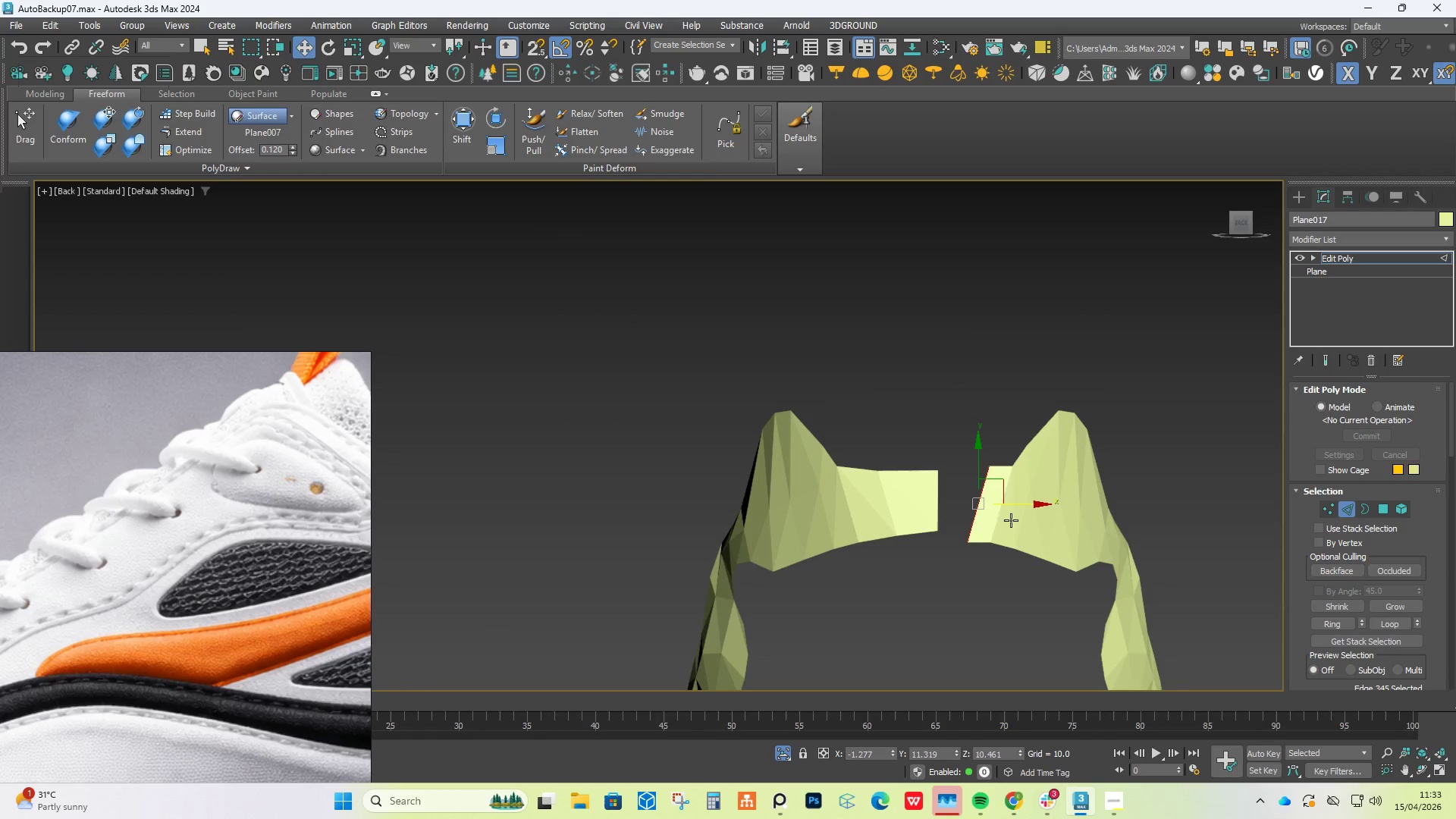 
scroll: coordinate [984, 503], scroll_direction: up, amount: 3.0
 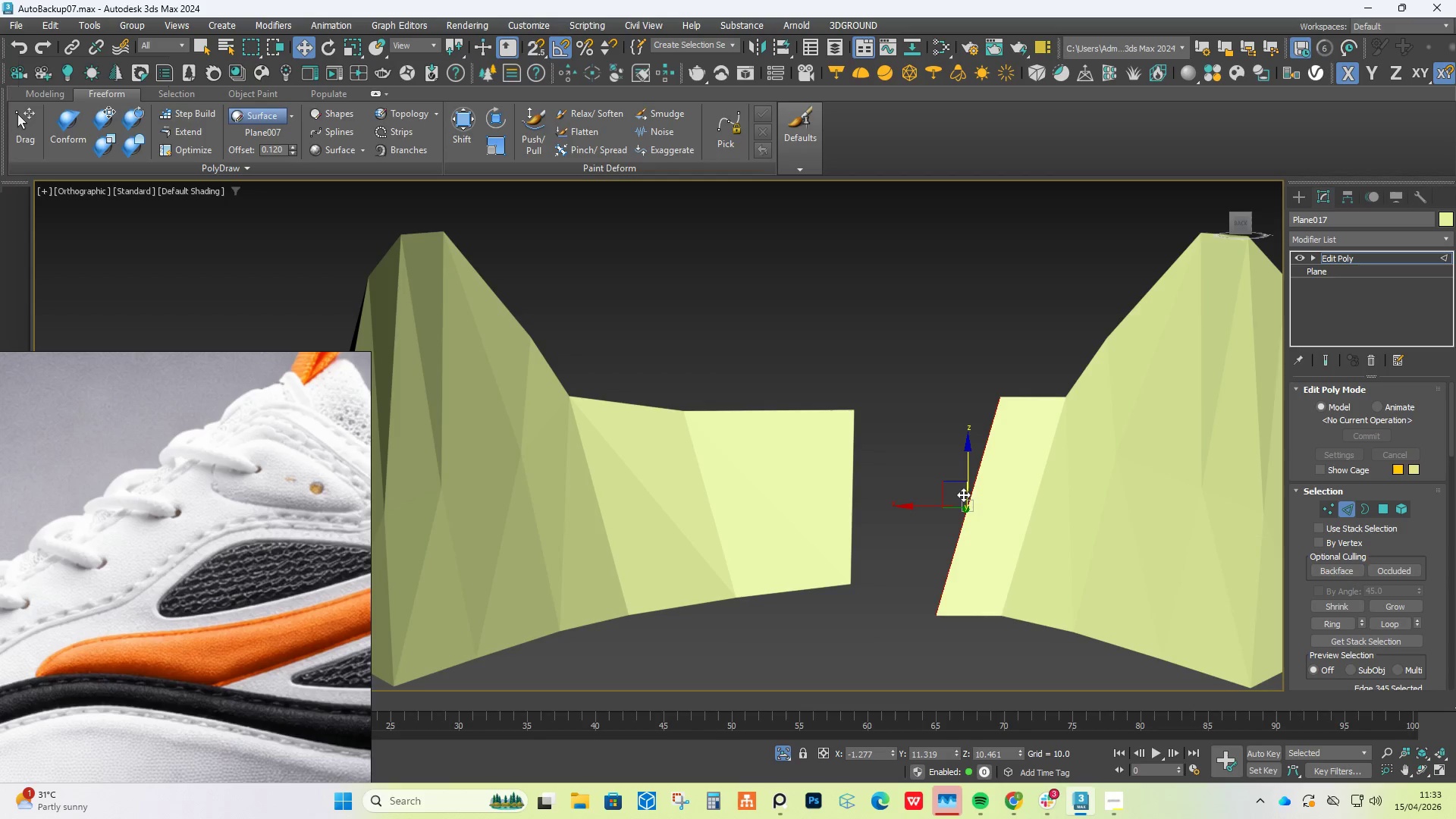 
key(R)
 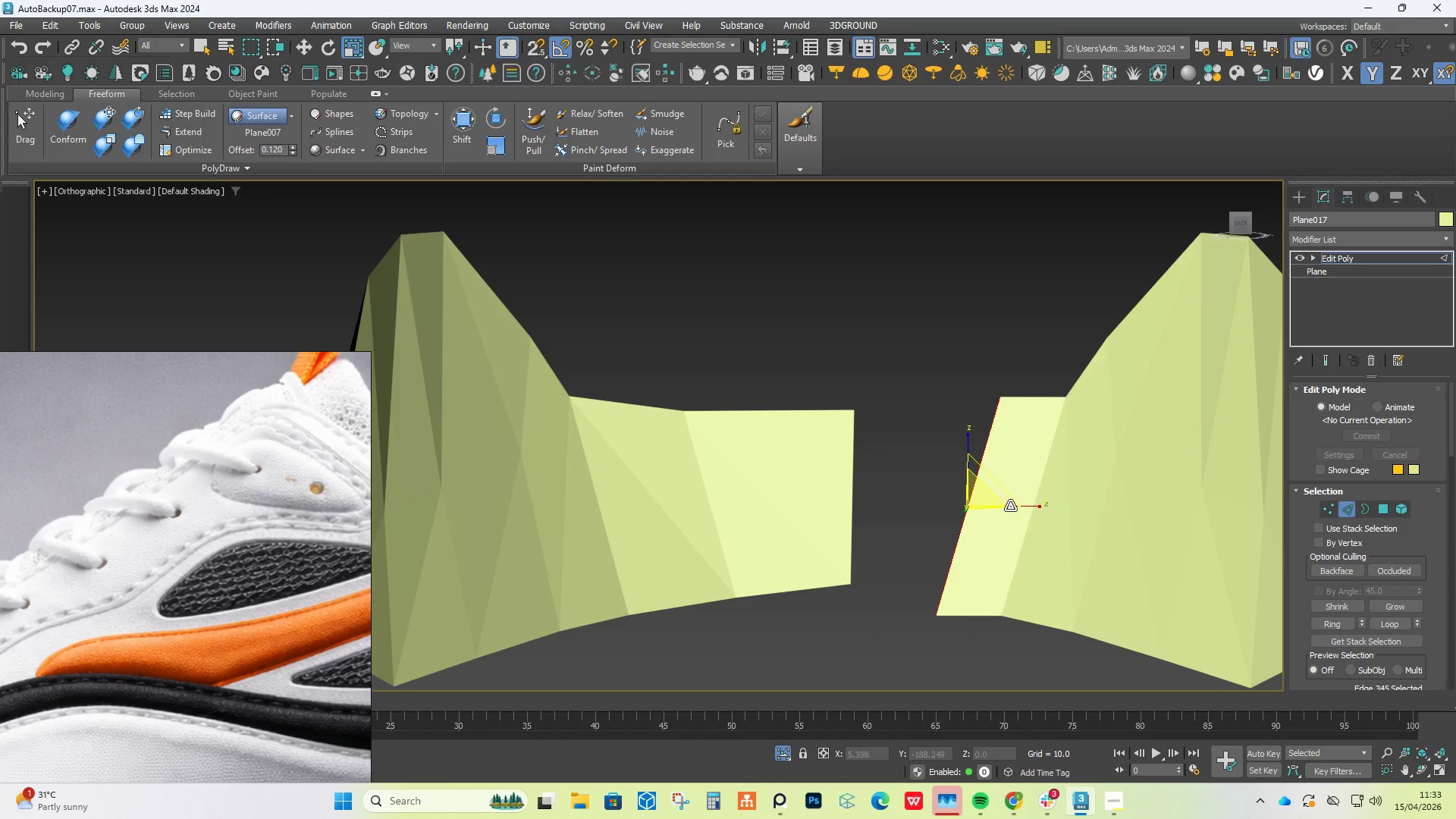 
left_click_drag(start_coordinate=[1010, 506], to_coordinate=[845, 506])
 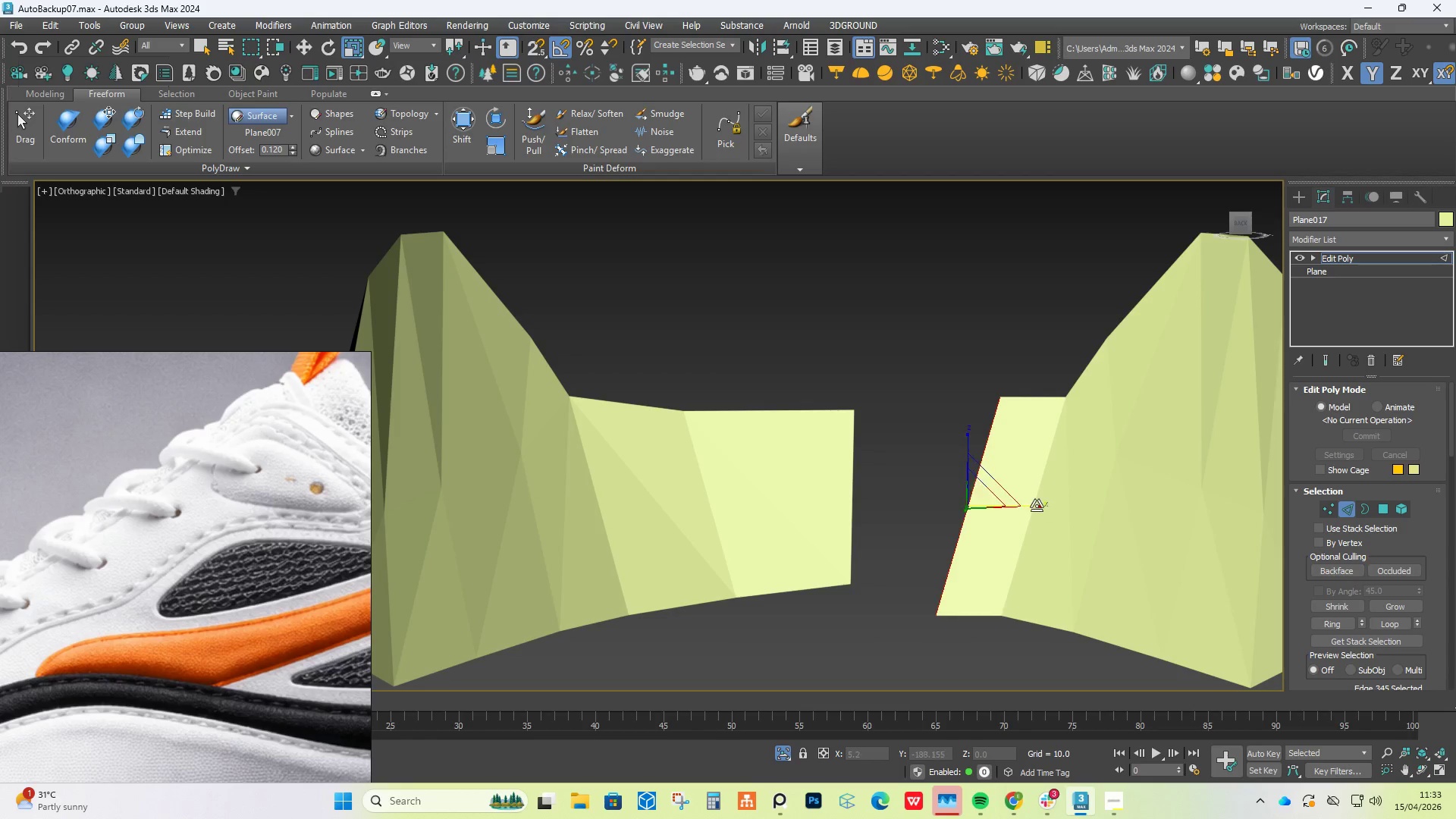 
left_click_drag(start_coordinate=[1033, 504], to_coordinate=[890, 406])
 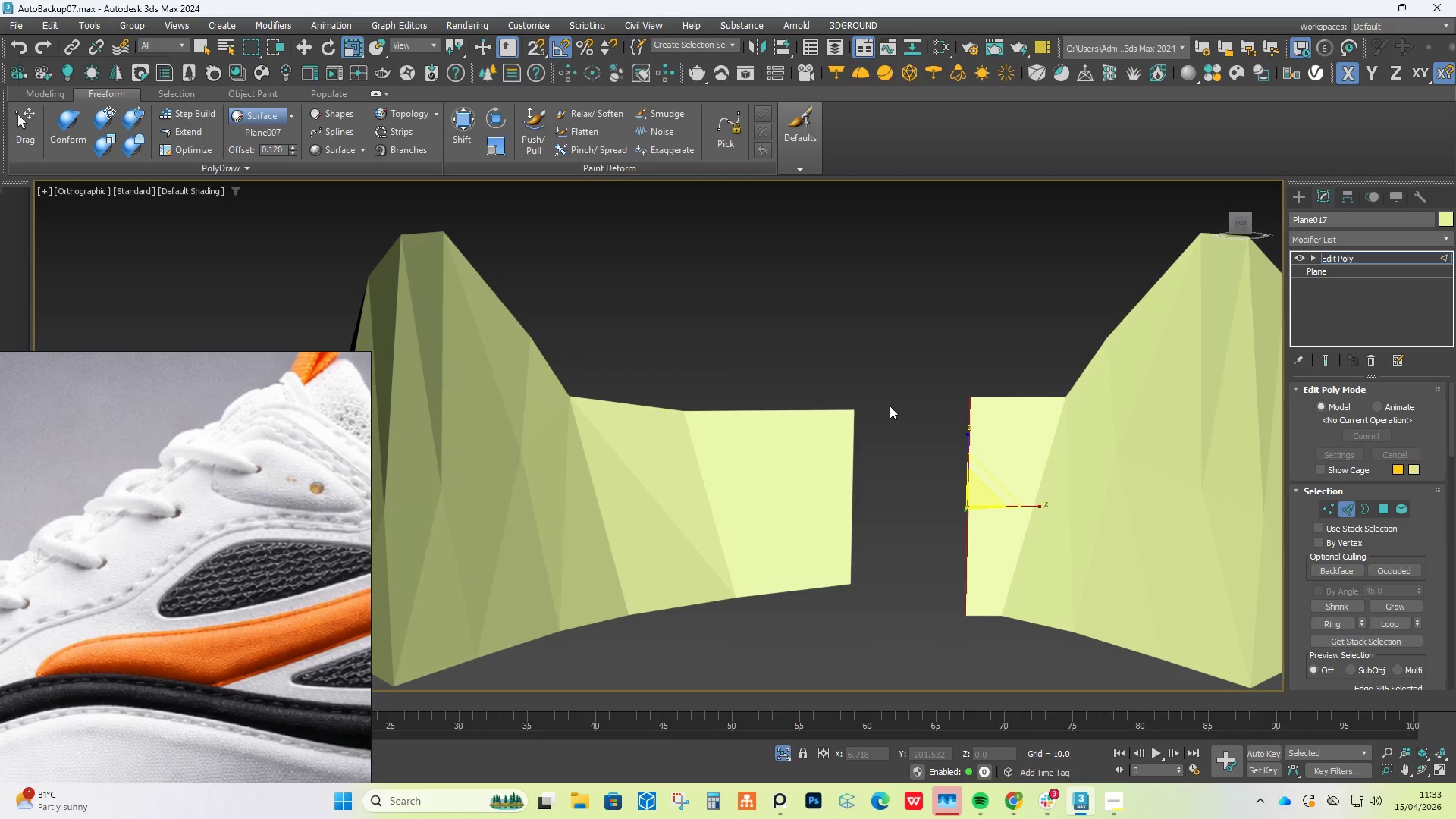 
key(W)
 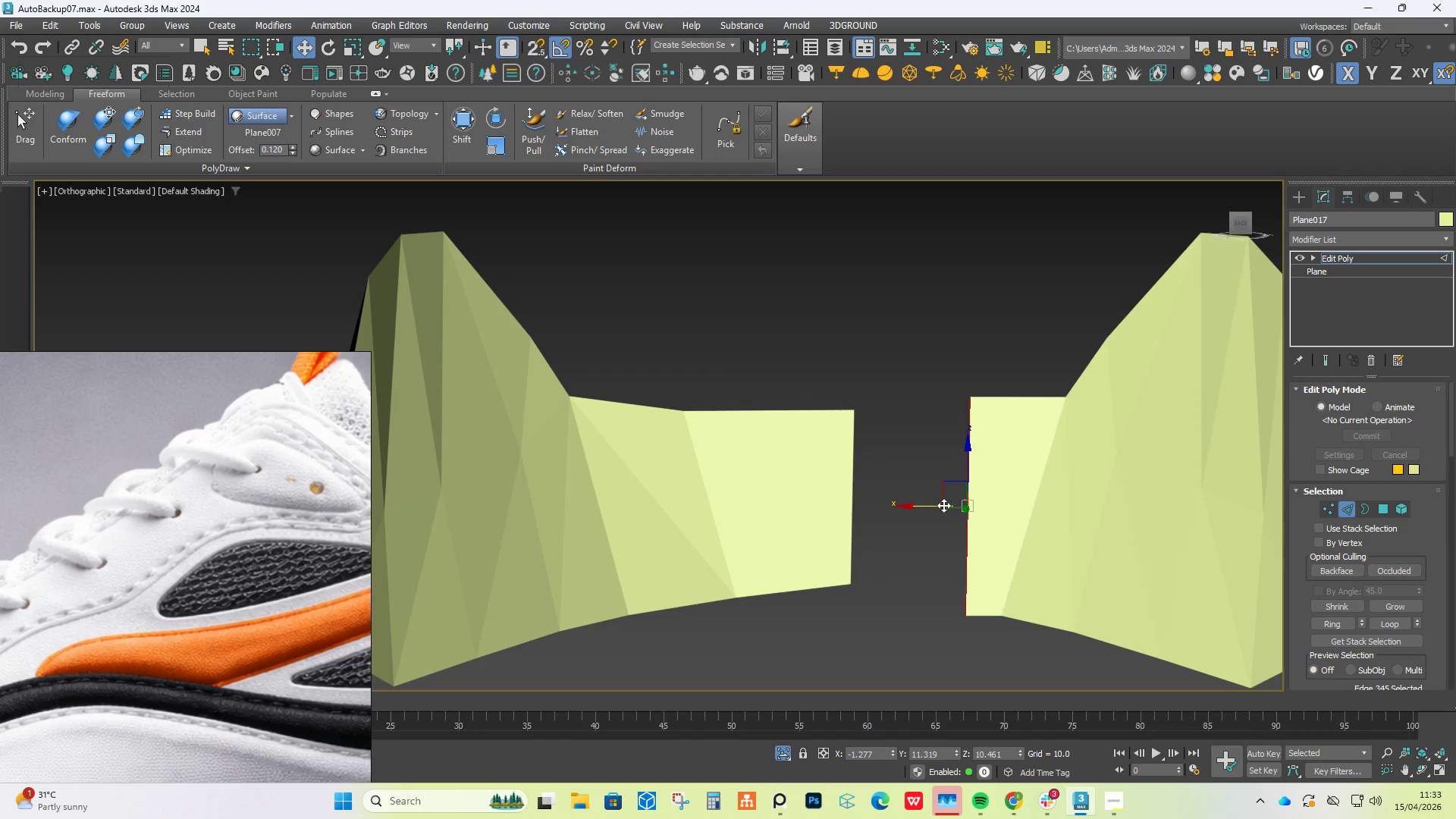 
left_click_drag(start_coordinate=[938, 507], to_coordinate=[857, 510])
 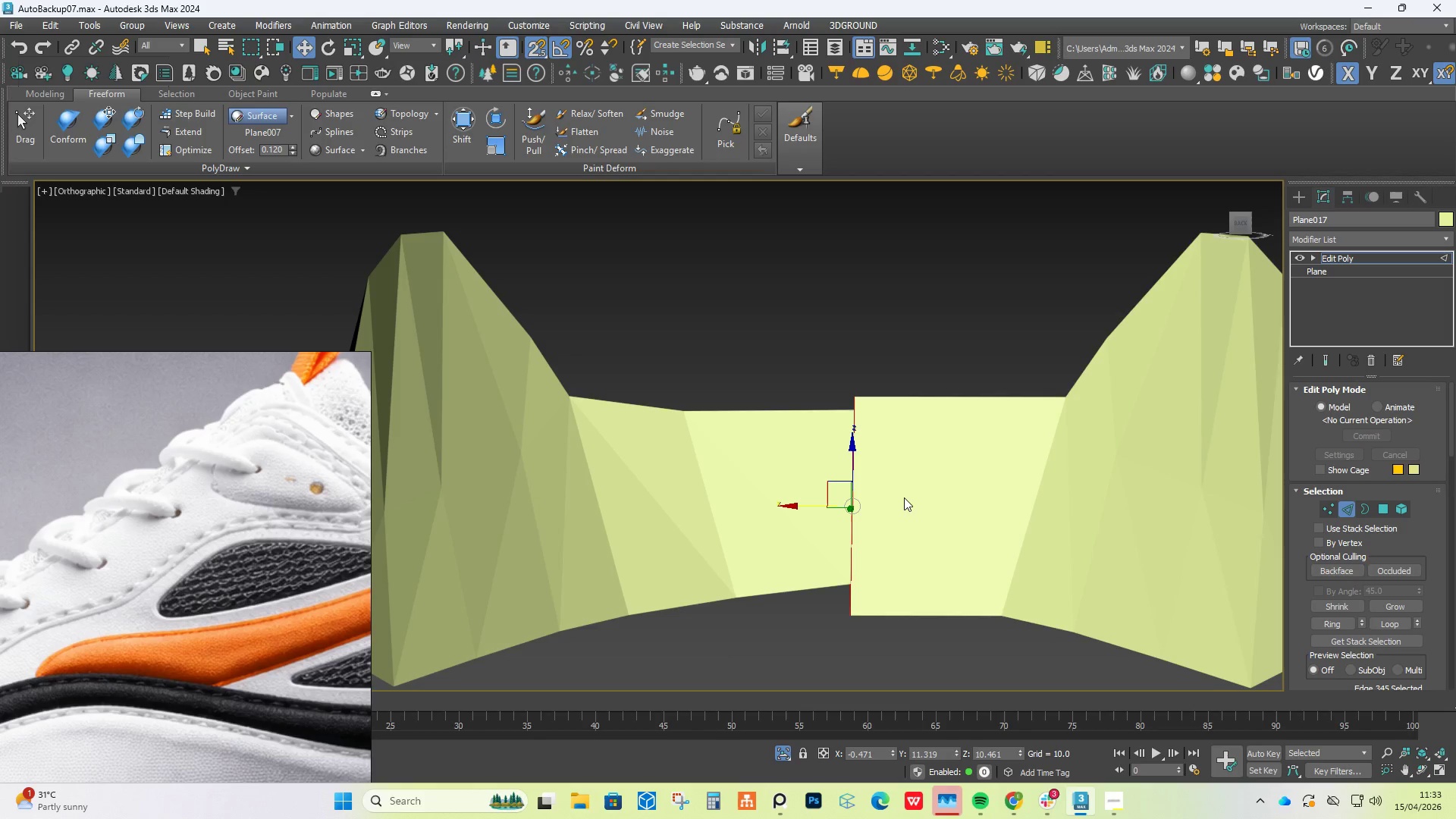 
key(S)
 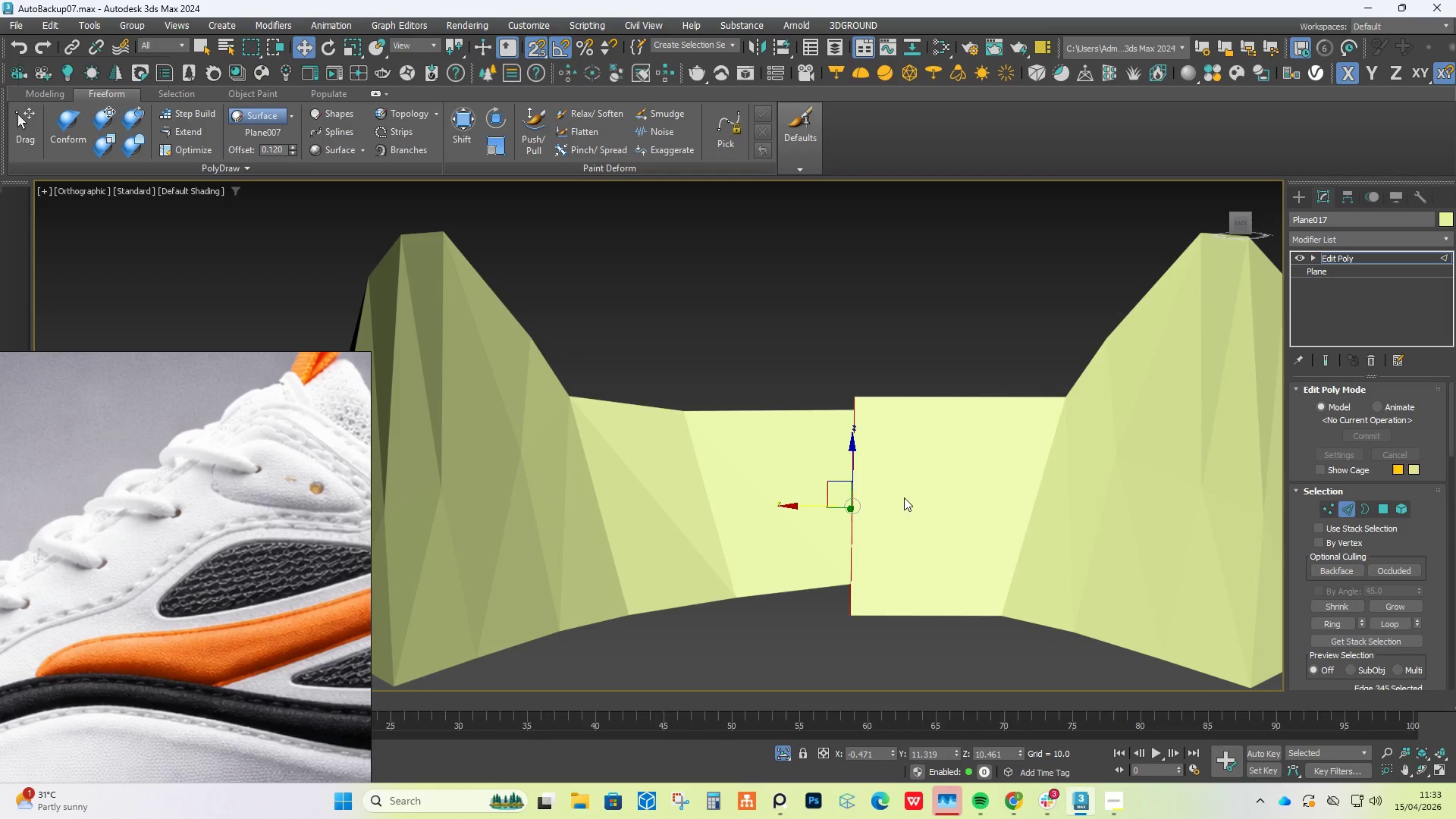 
key(1)
 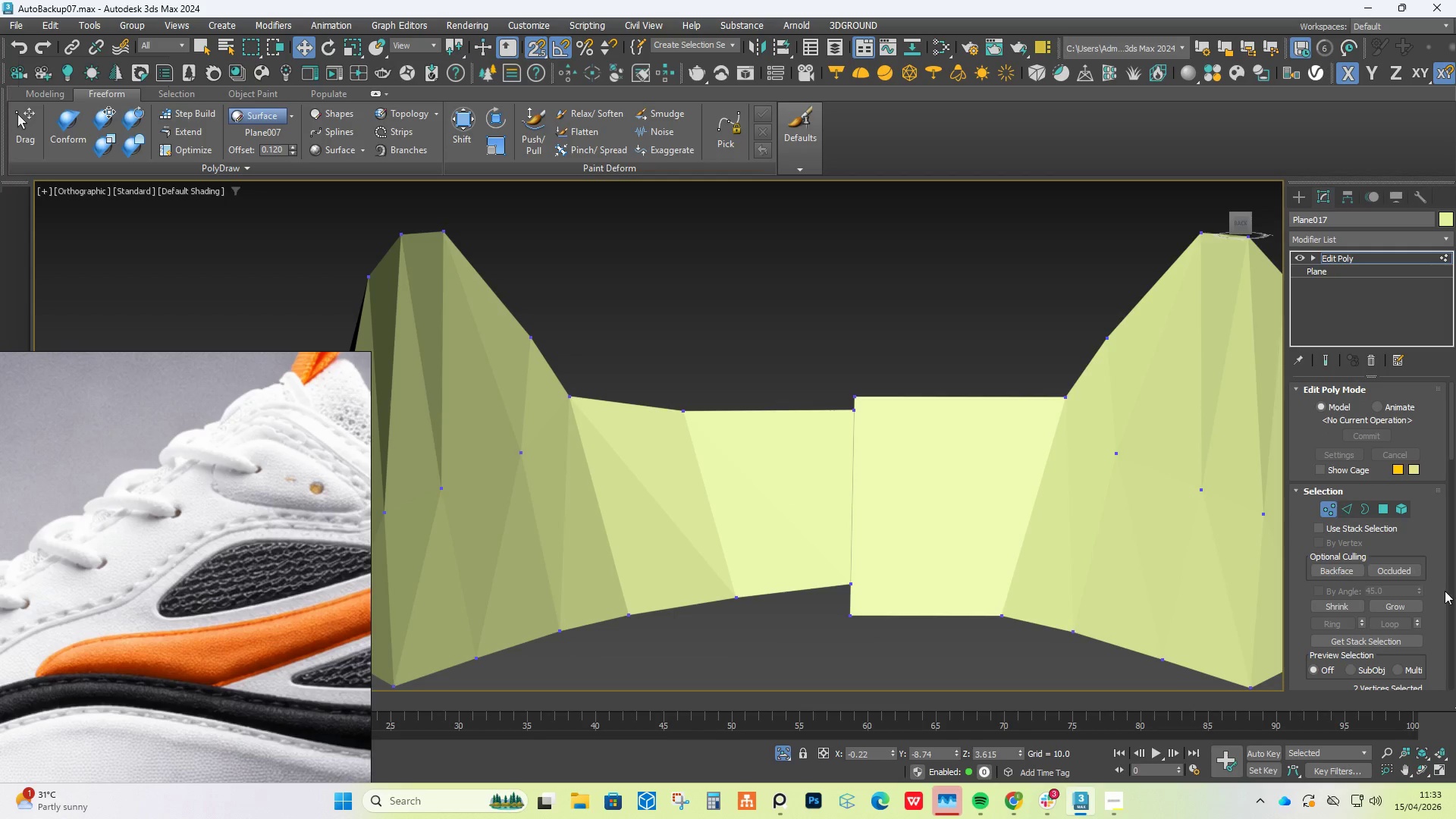 
scroll: coordinate [1420, 588], scroll_direction: down, amount: 5.0
 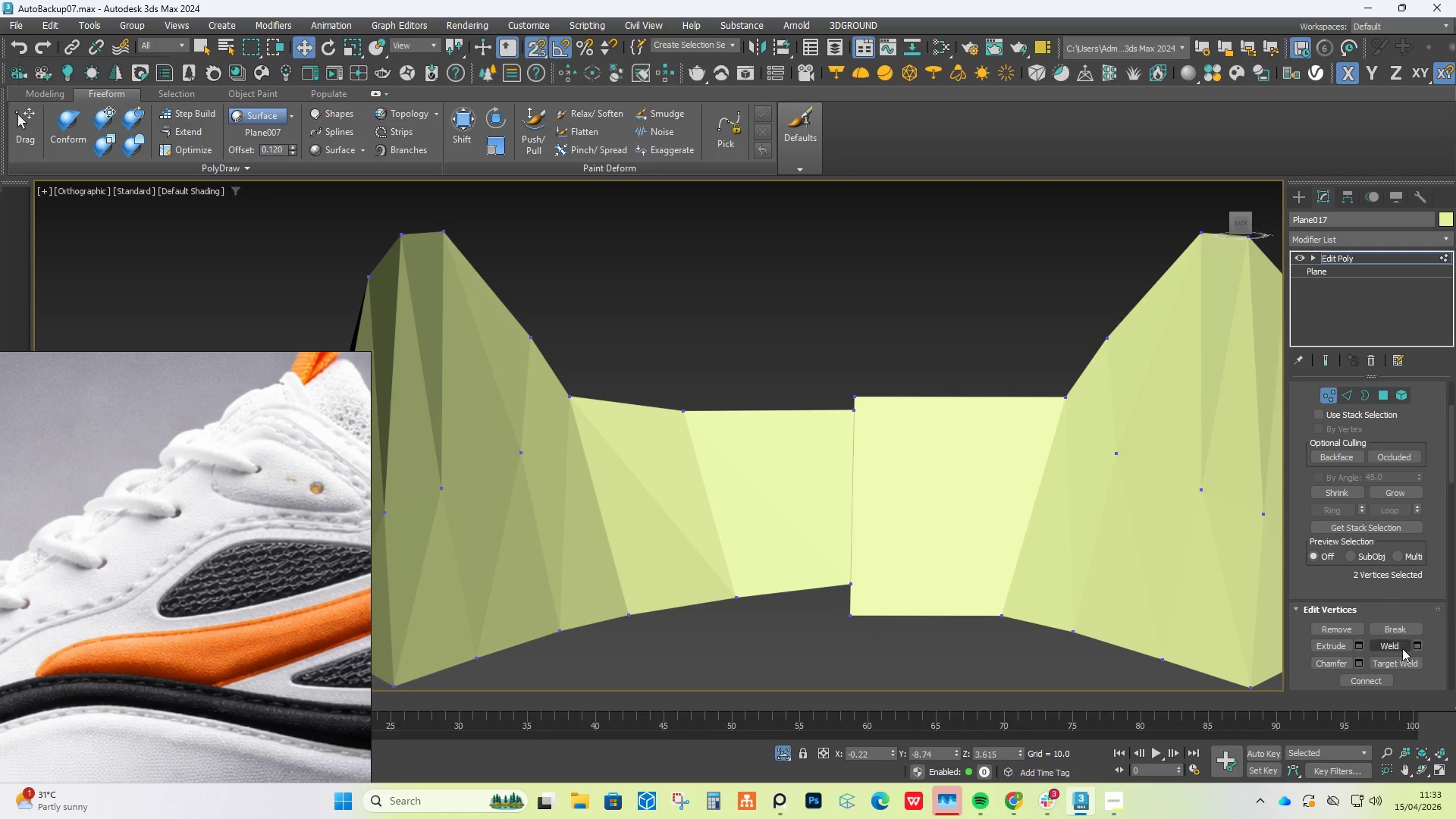 
left_click([1398, 670])
 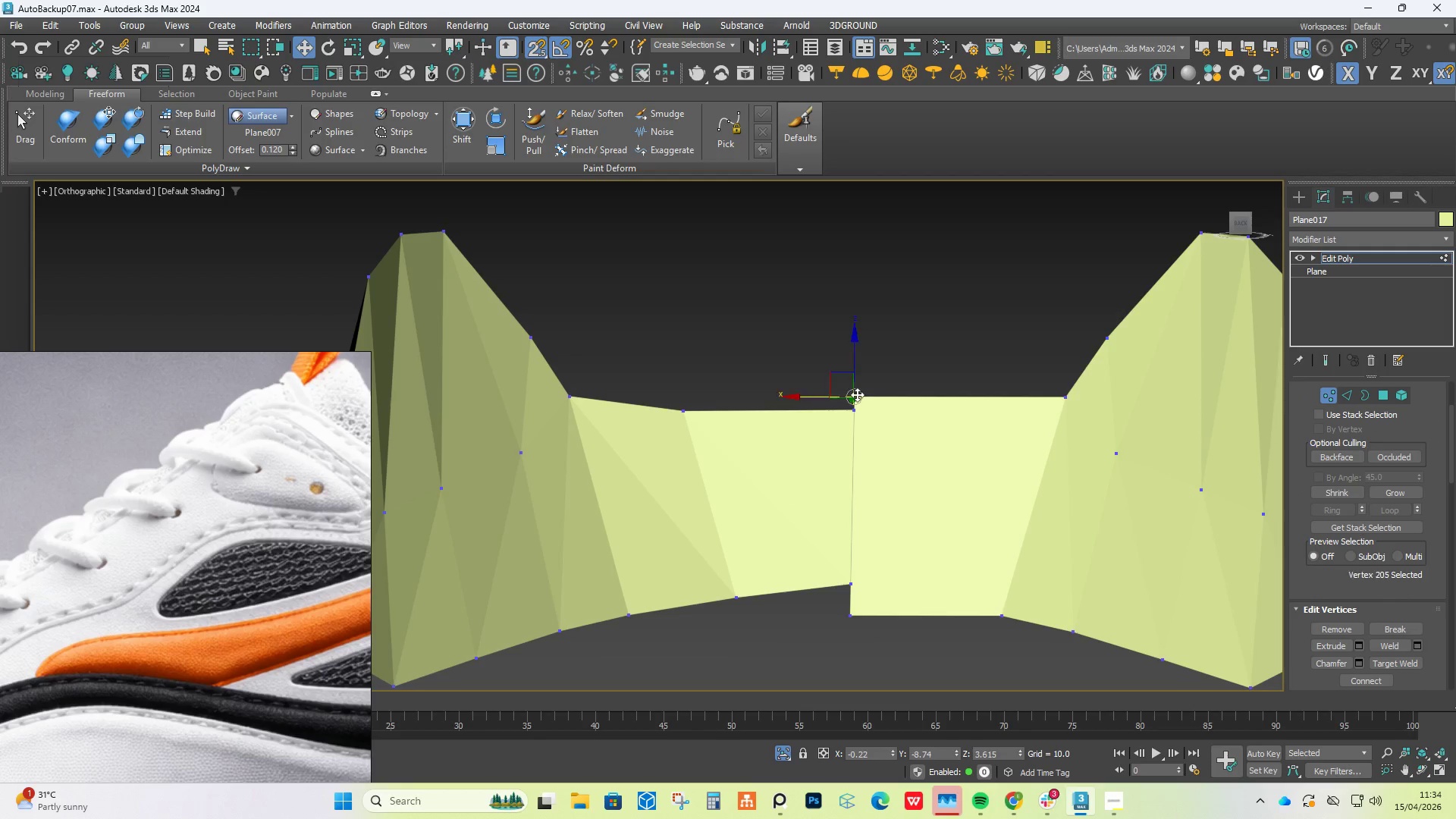 
double_click([852, 413])
 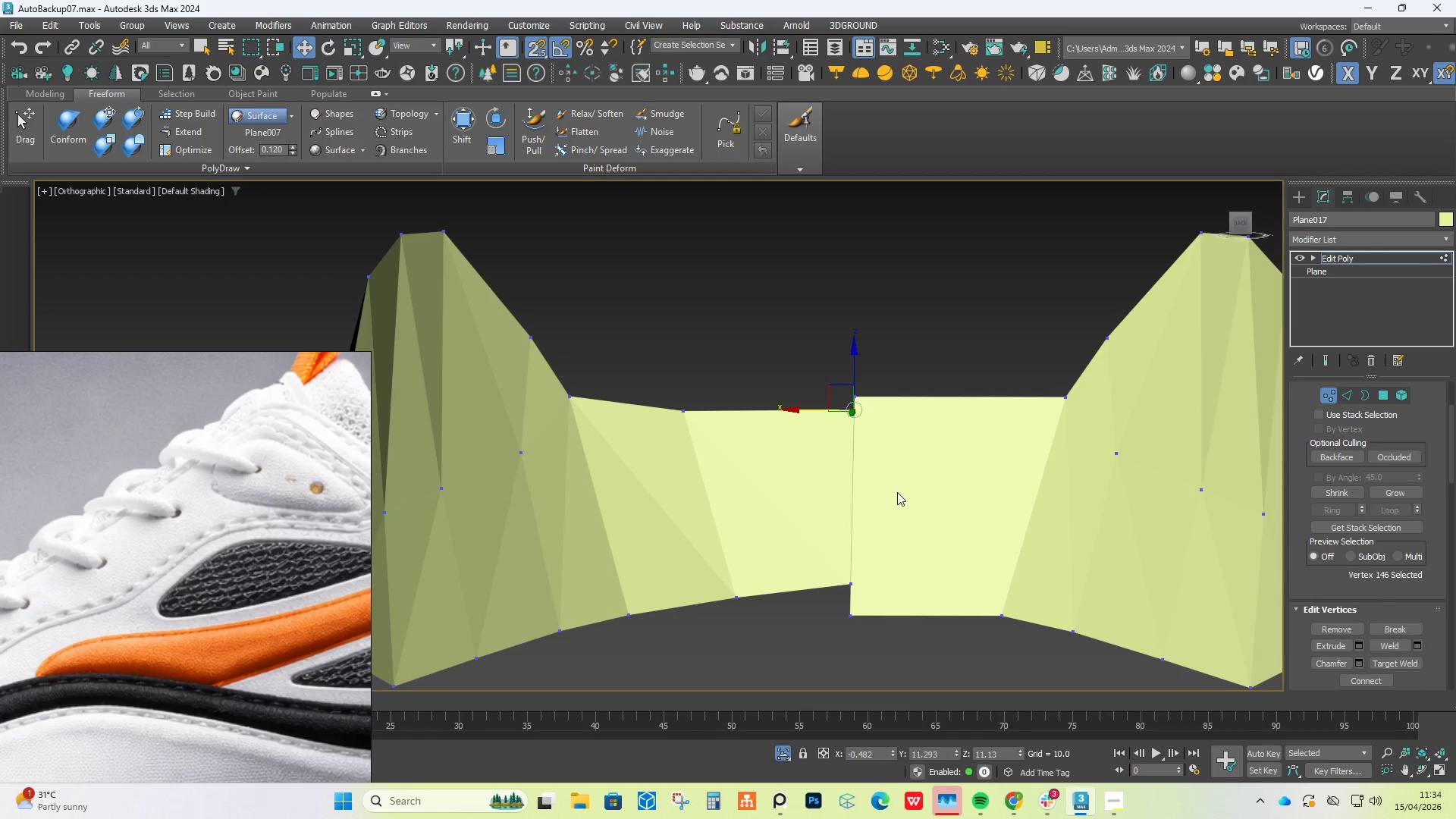 
key(S)
 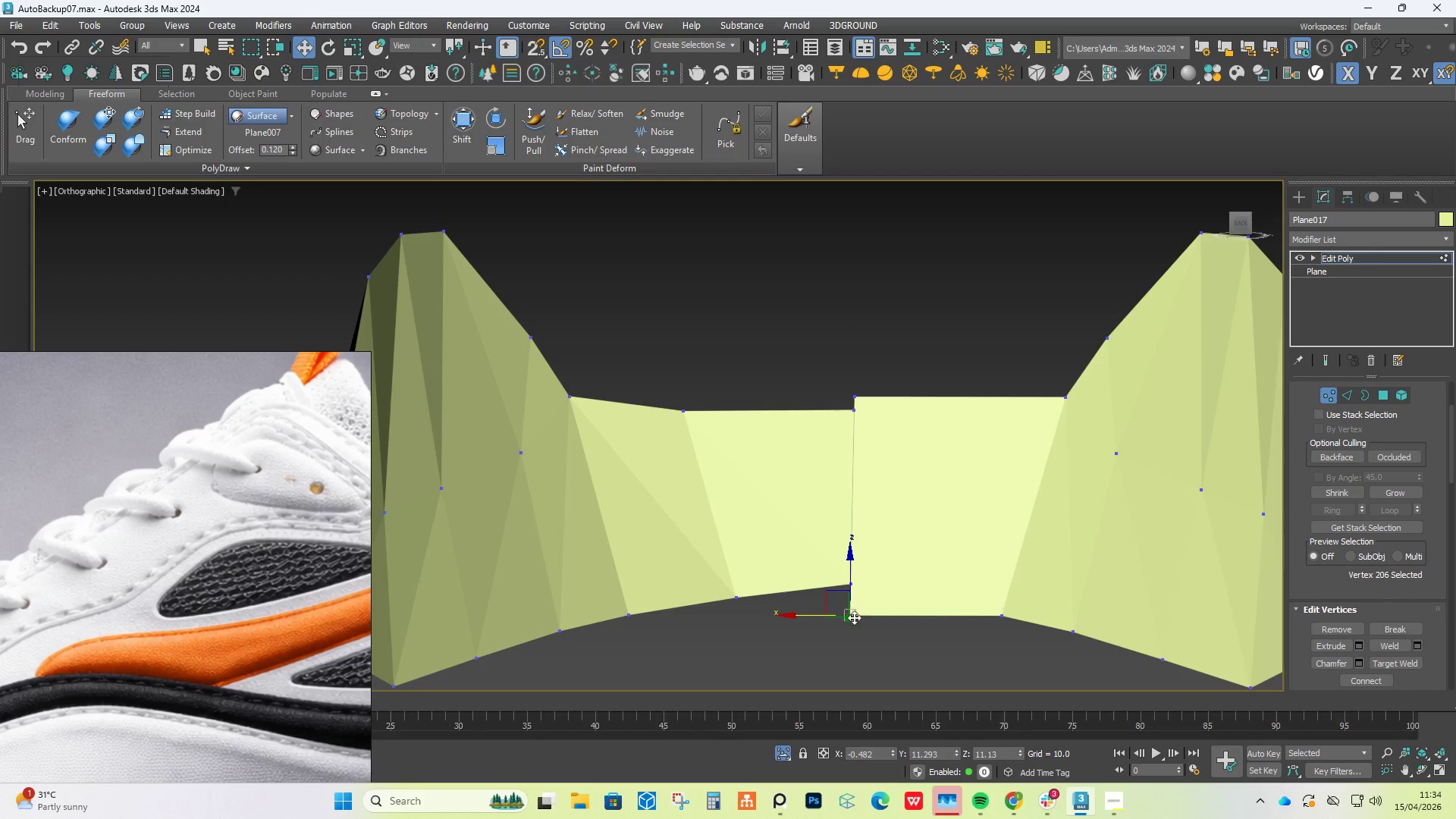 
double_click([855, 576])
 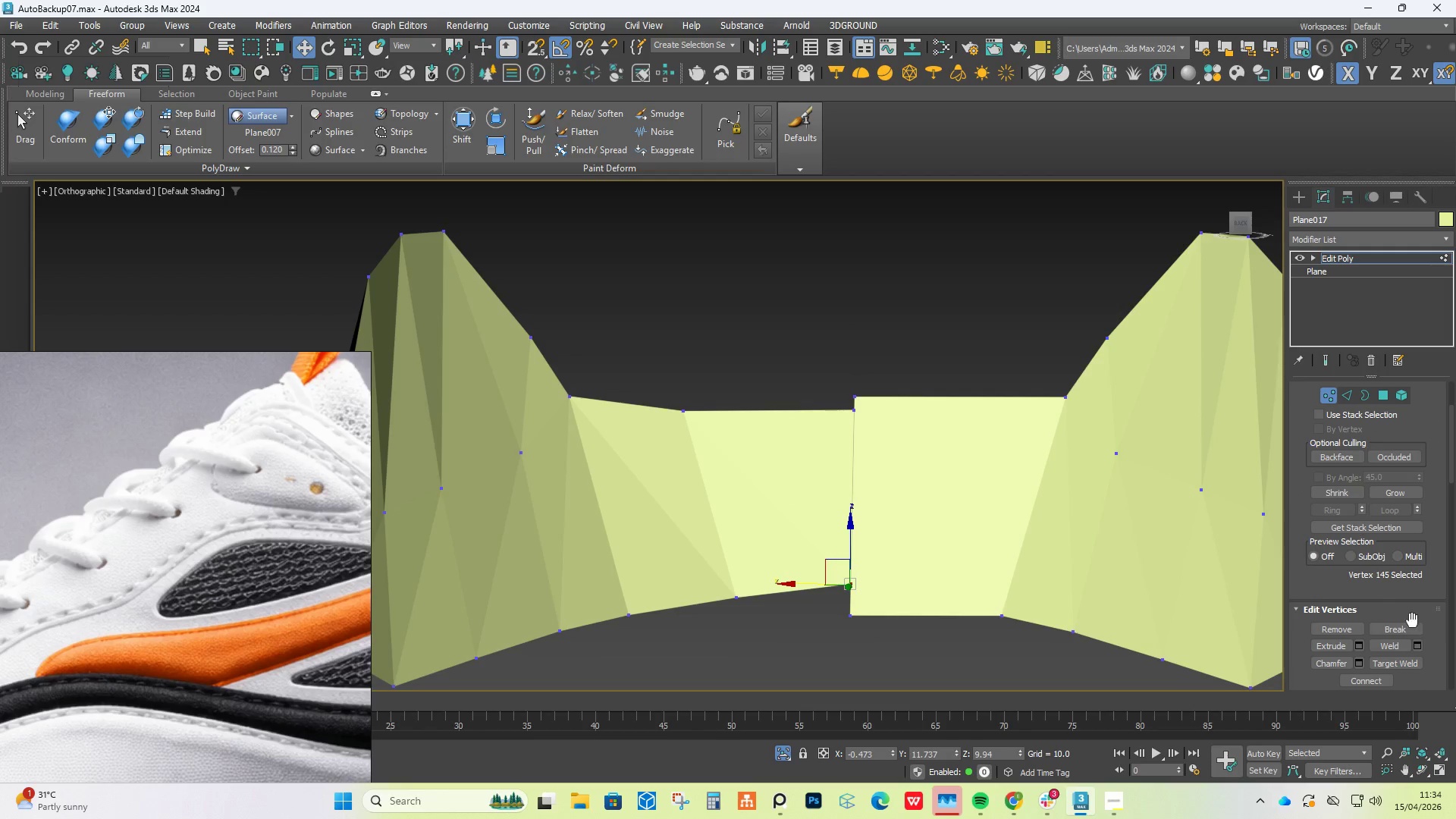 
left_click([1398, 660])
 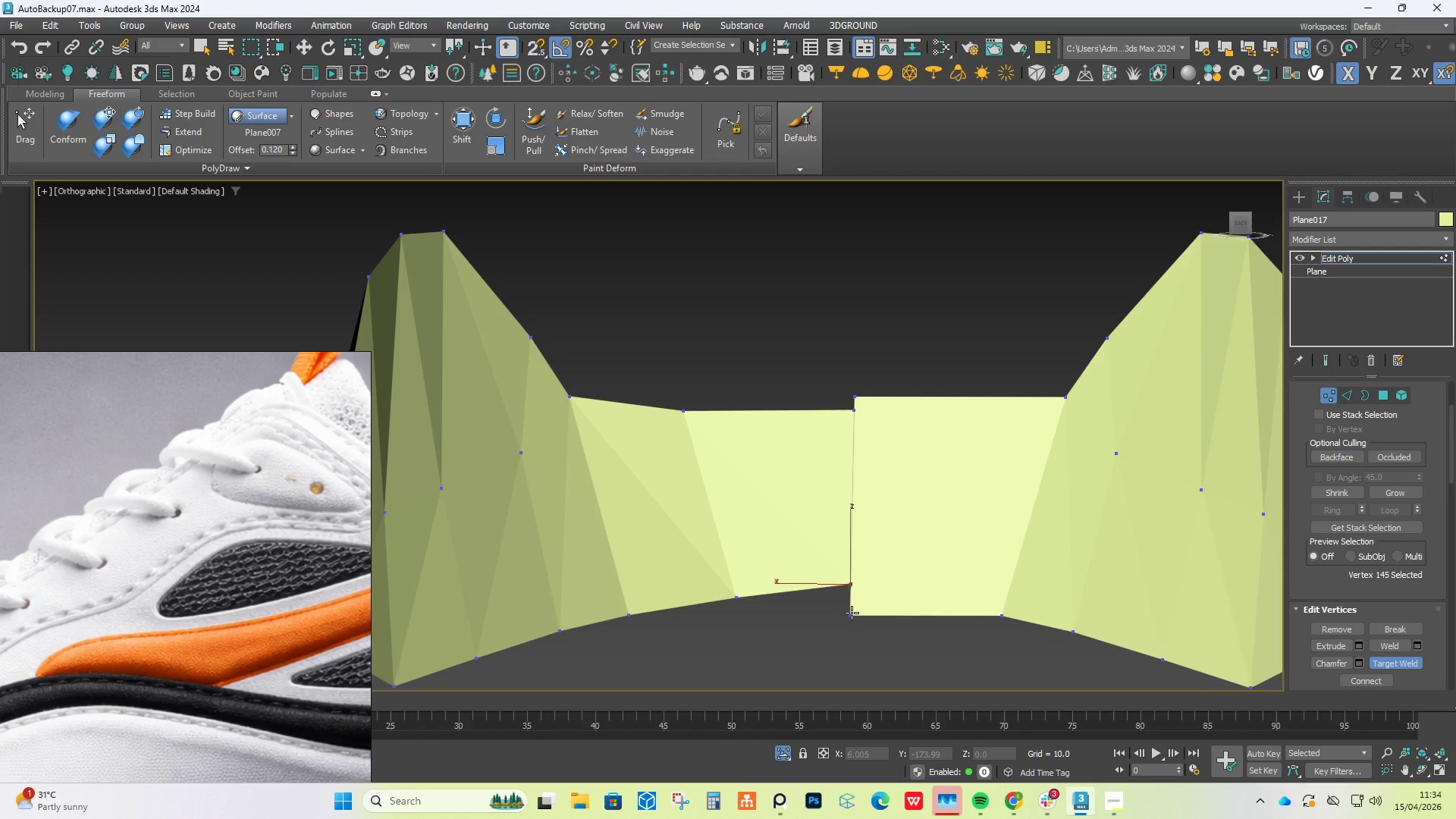 
double_click([852, 588])
 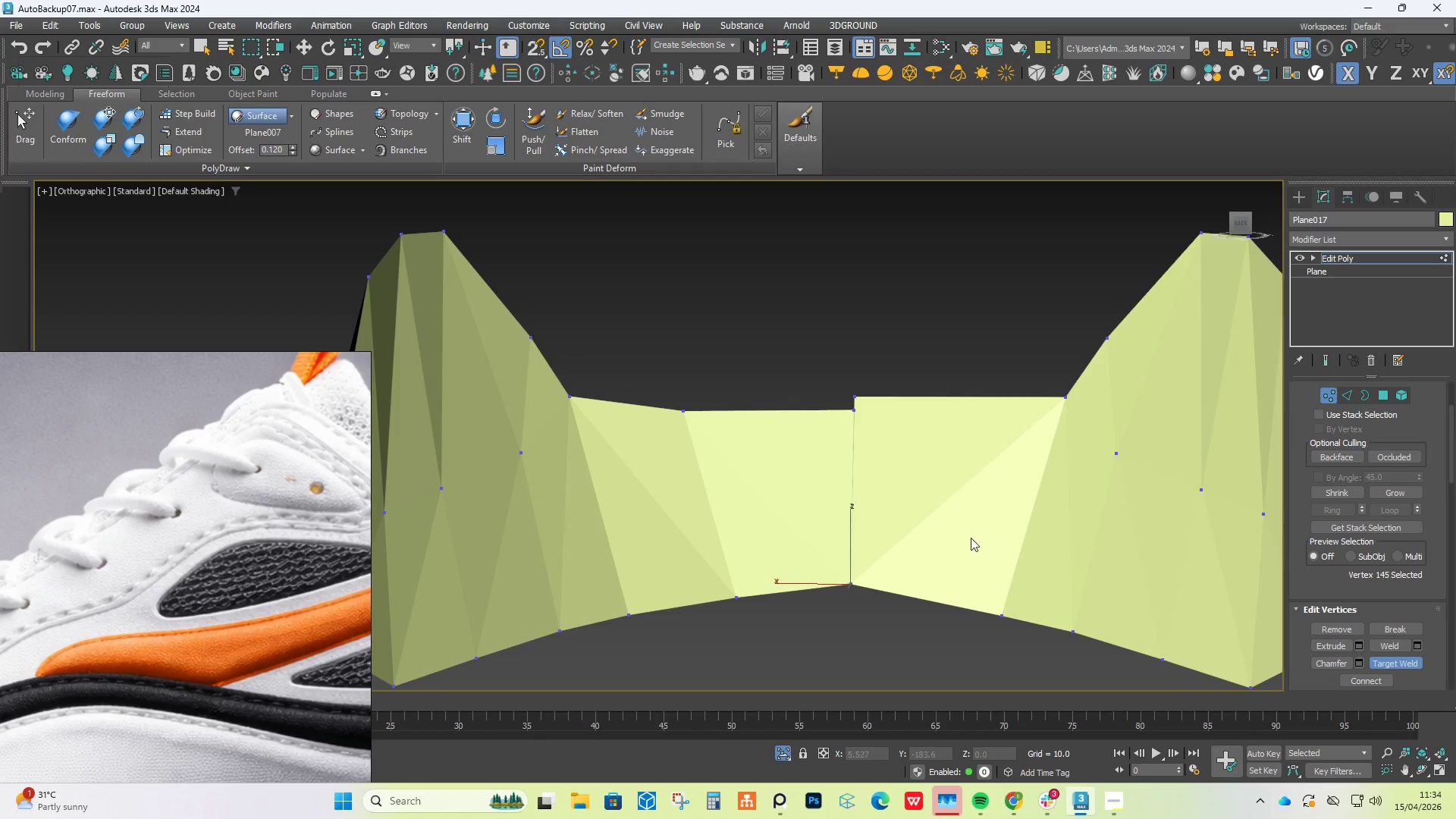 
right_click([997, 504])
 